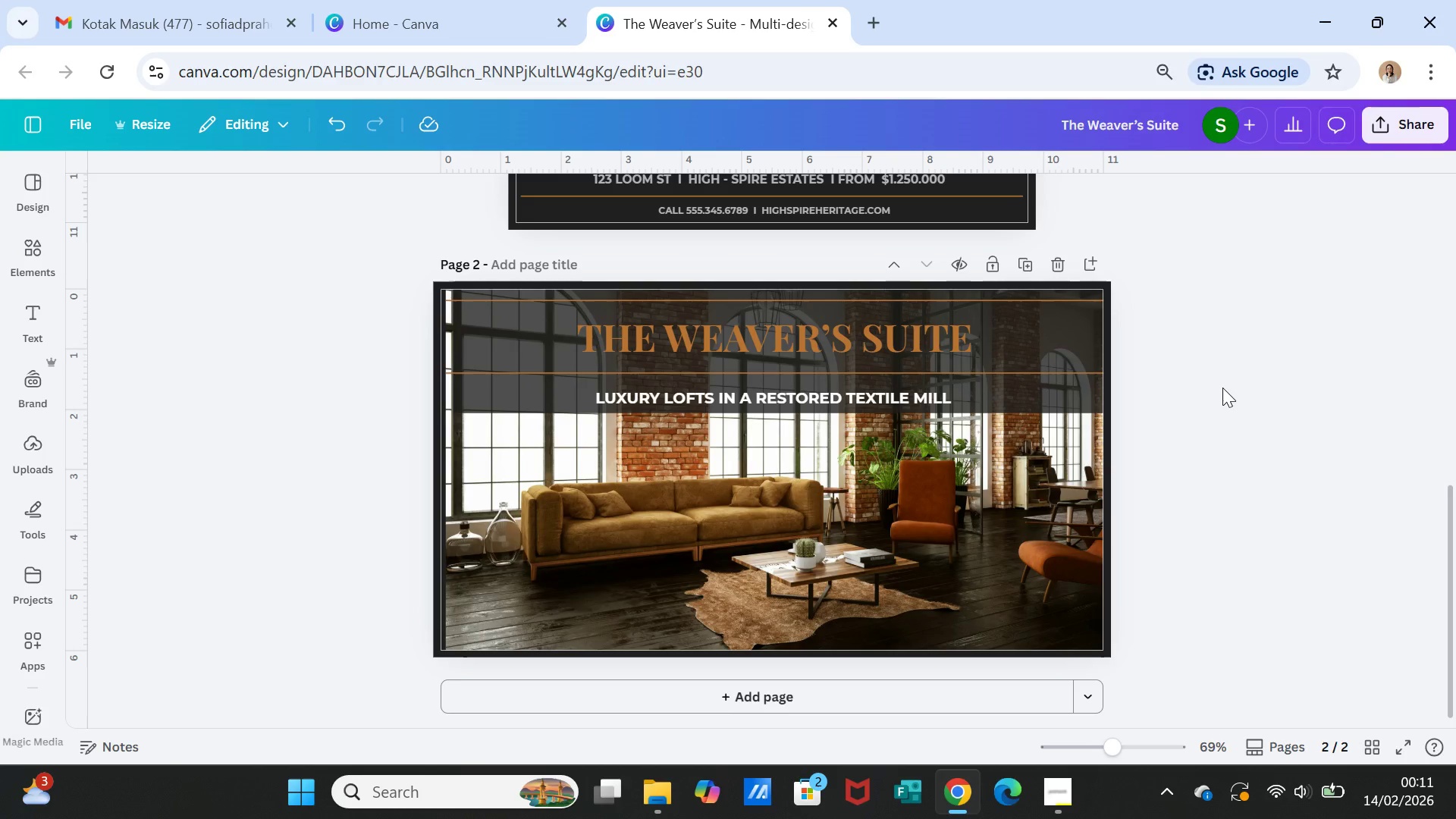 
left_click([909, 331])
 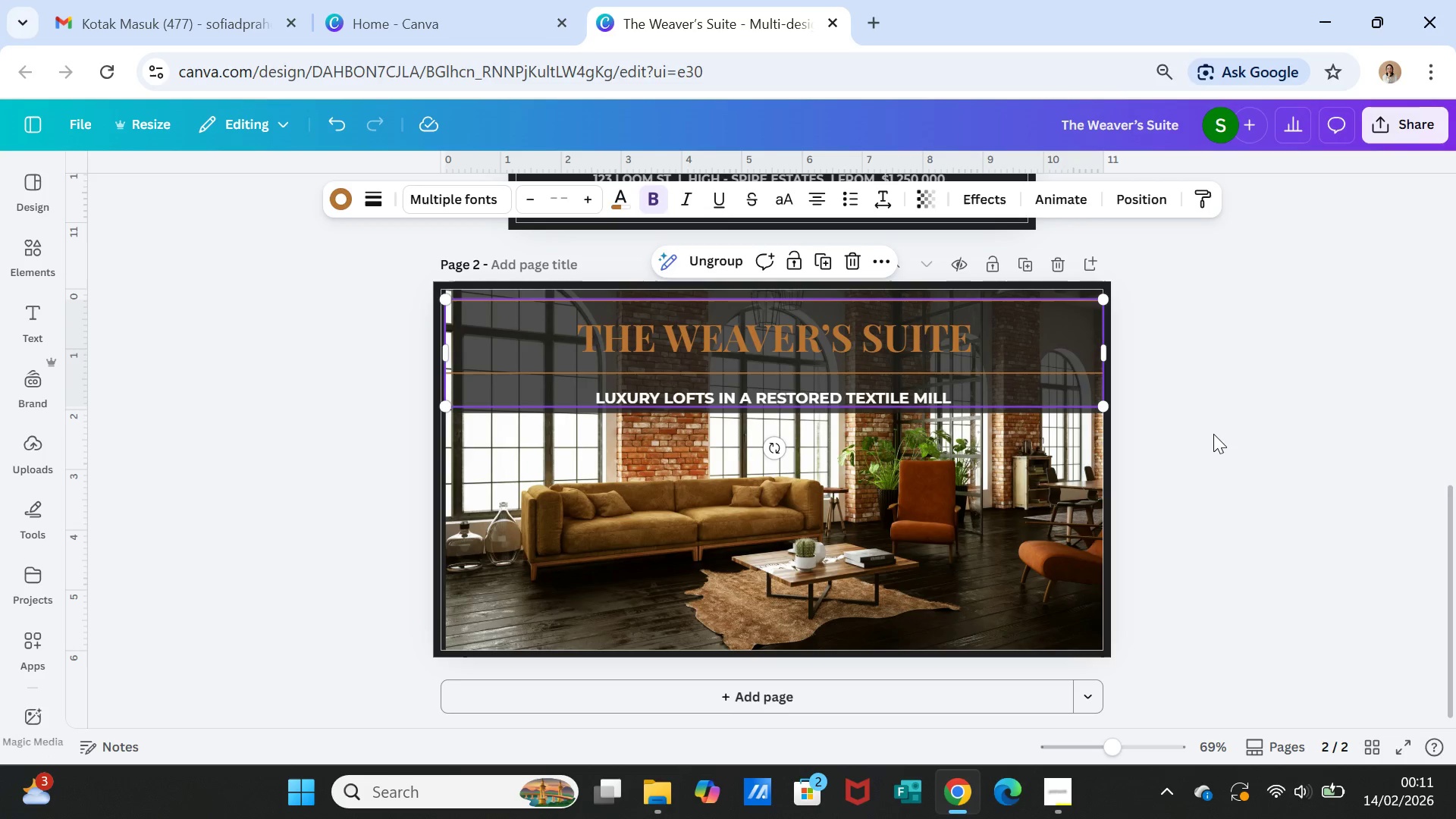 
left_click([1215, 431])
 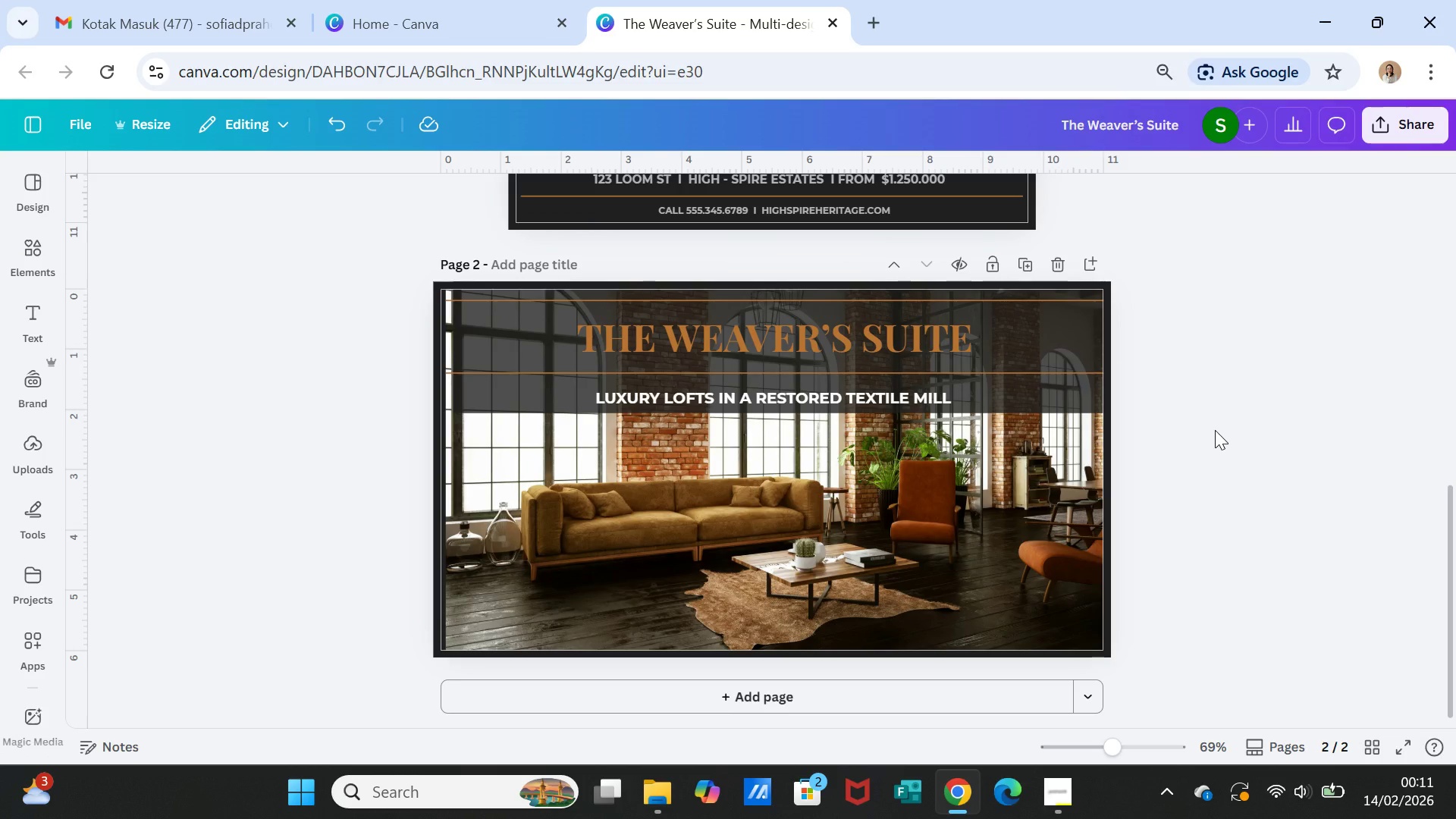 
scroll: coordinate [924, 460], scroll_direction: up, amount: 6.0
 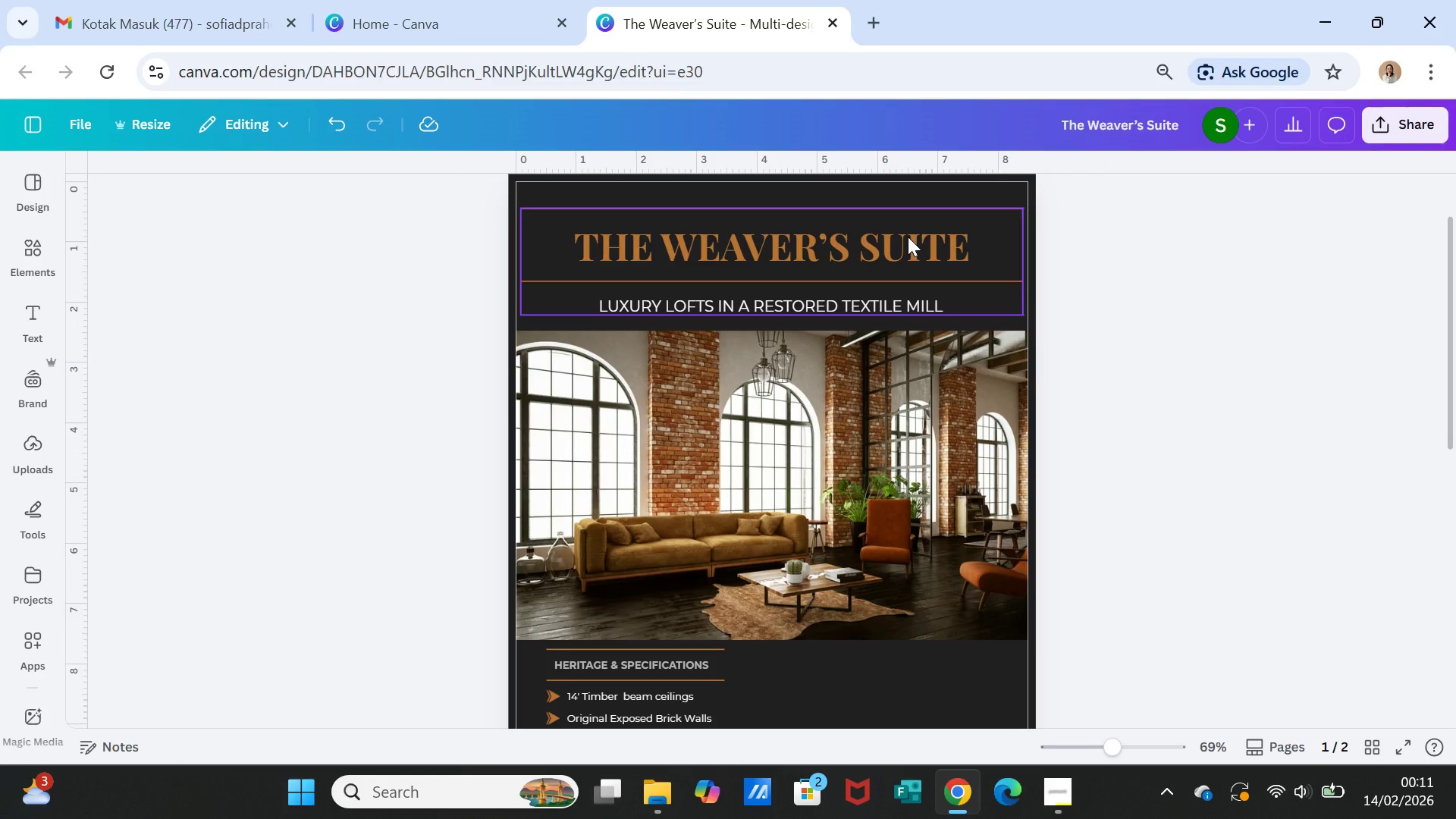 
left_click([908, 237])
 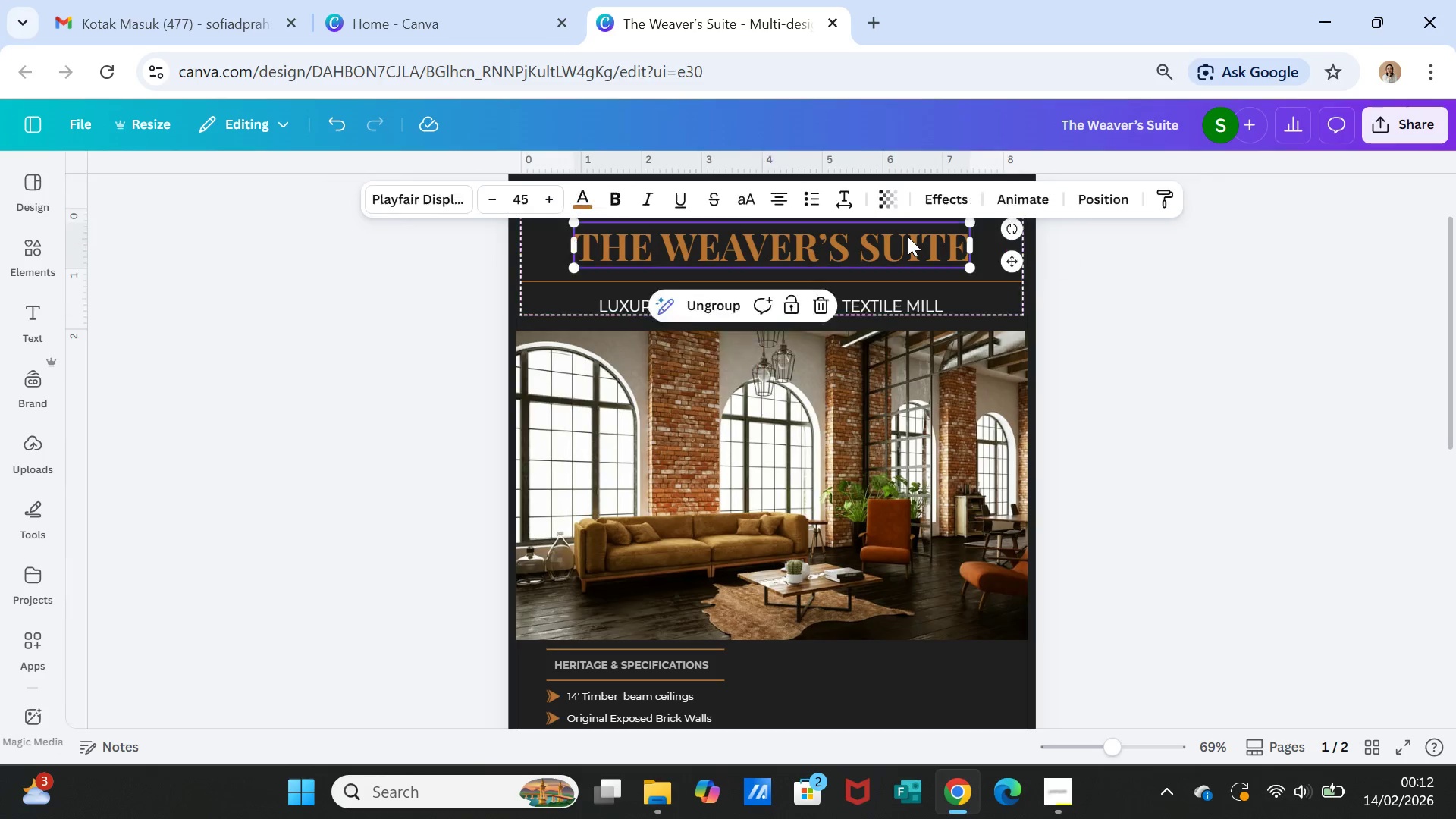 
double_click([908, 237])
 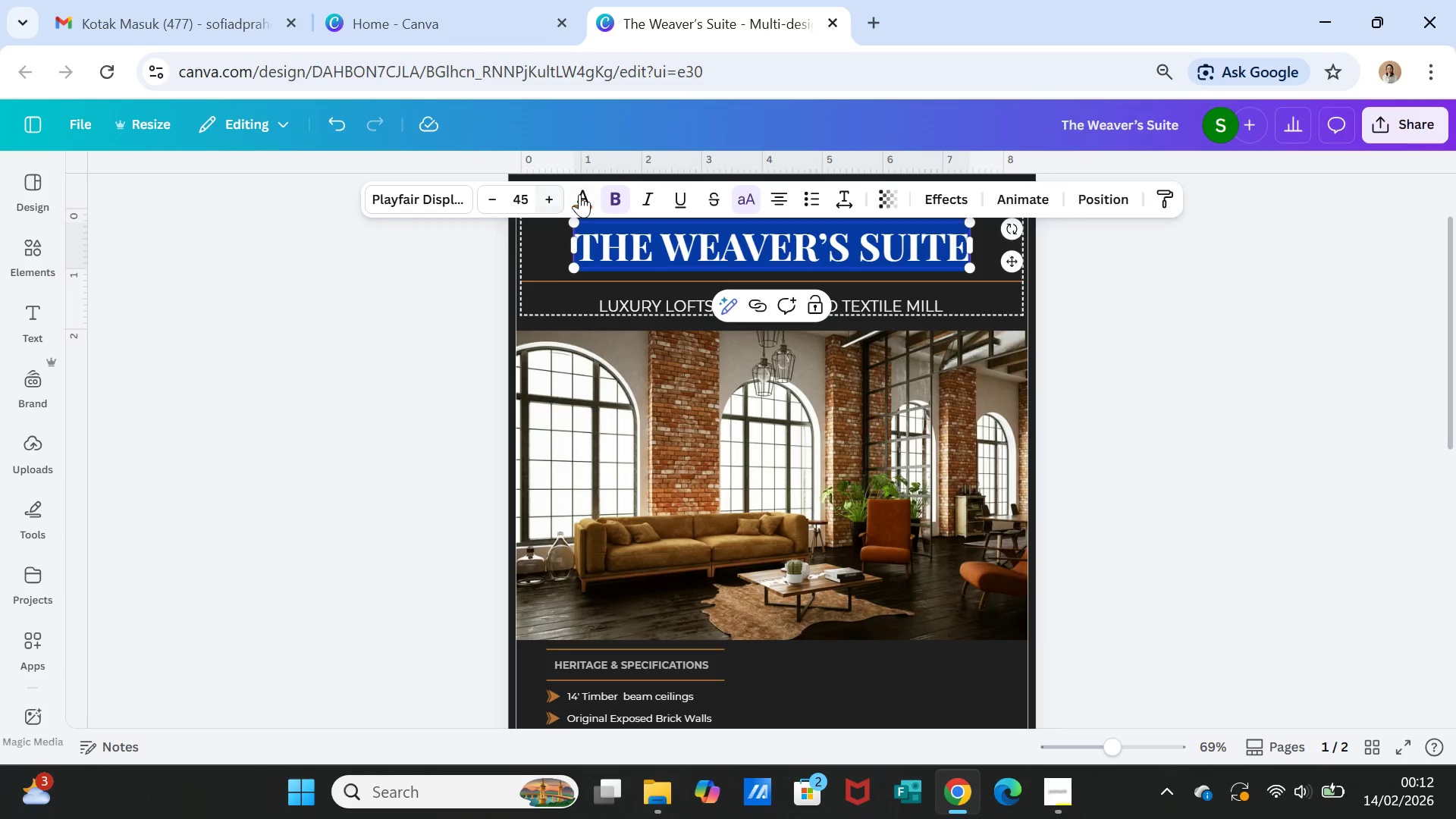 
left_click([581, 194])
 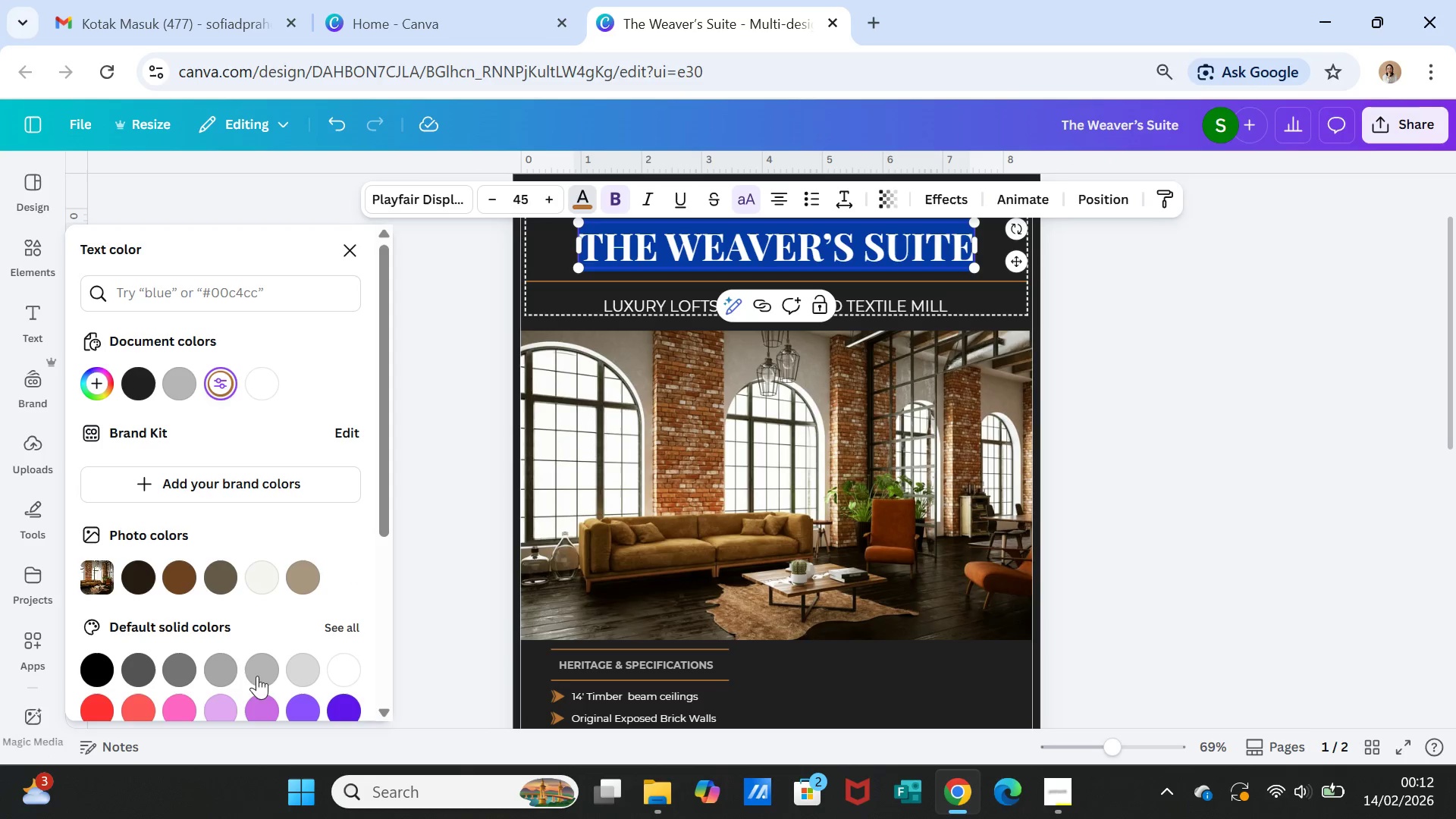 
scroll: coordinate [240, 674], scroll_direction: down, amount: 6.0
 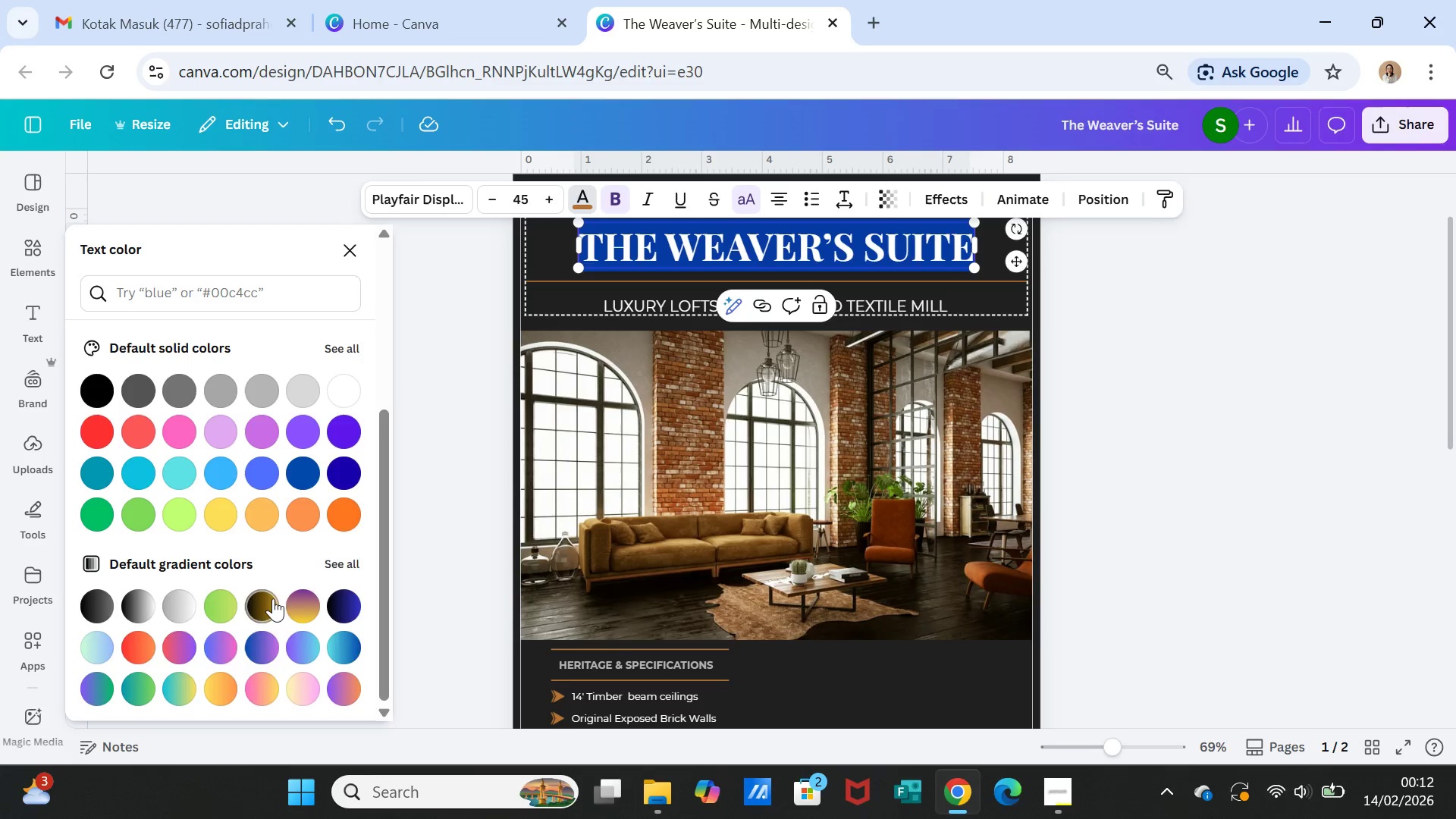 
left_click([271, 600])
 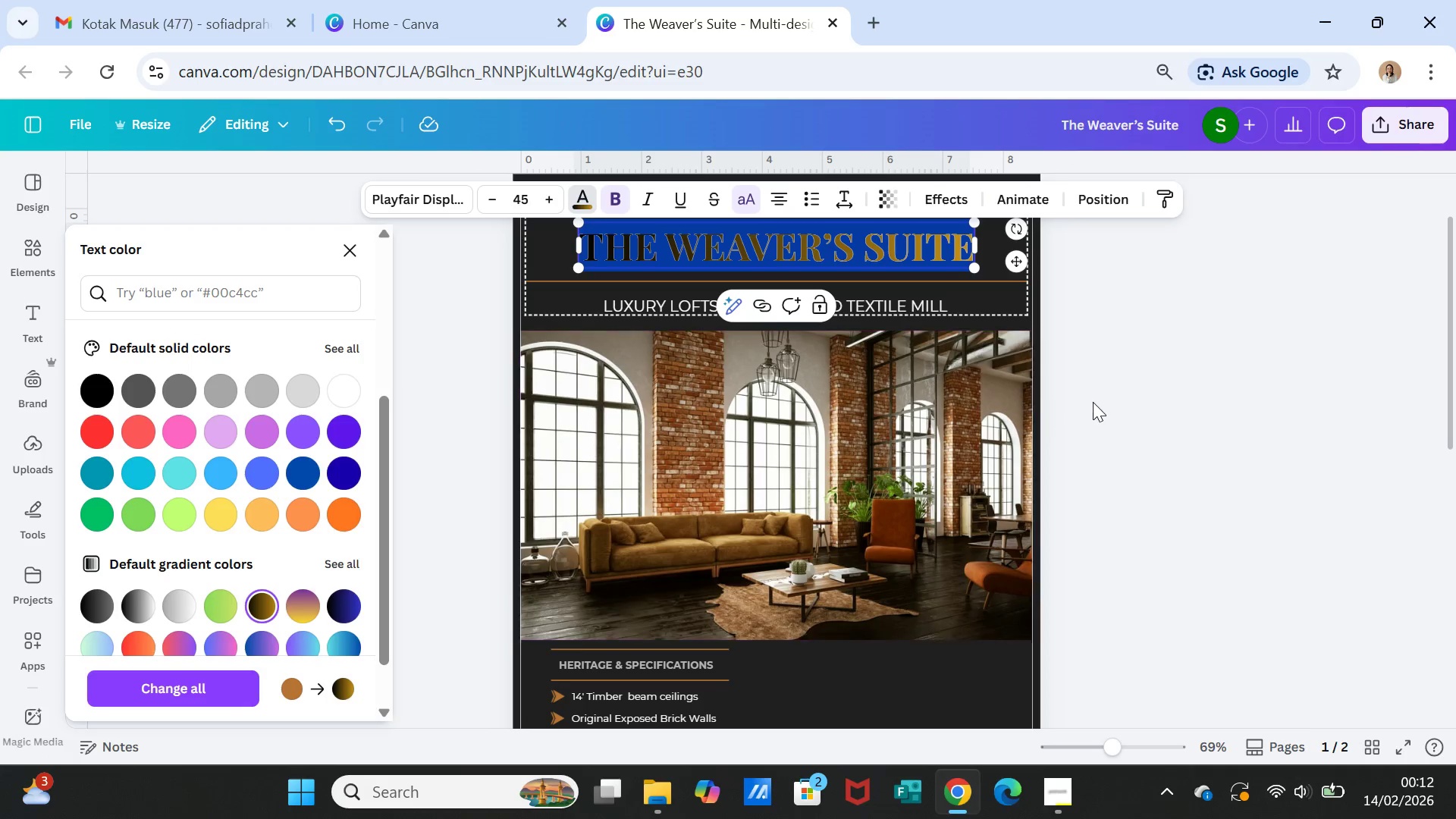 
left_click([1114, 410])
 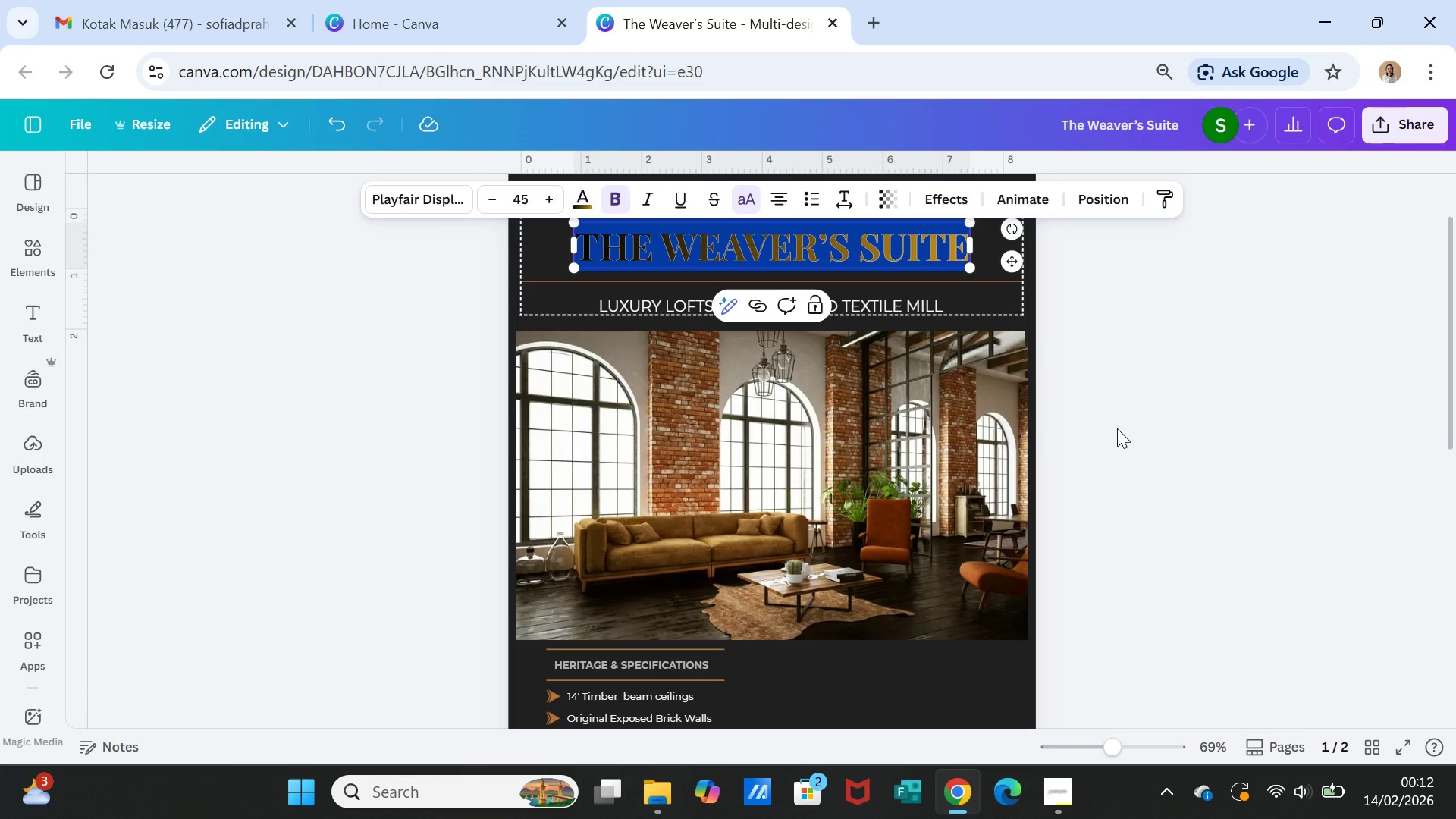 
left_click([1117, 428])
 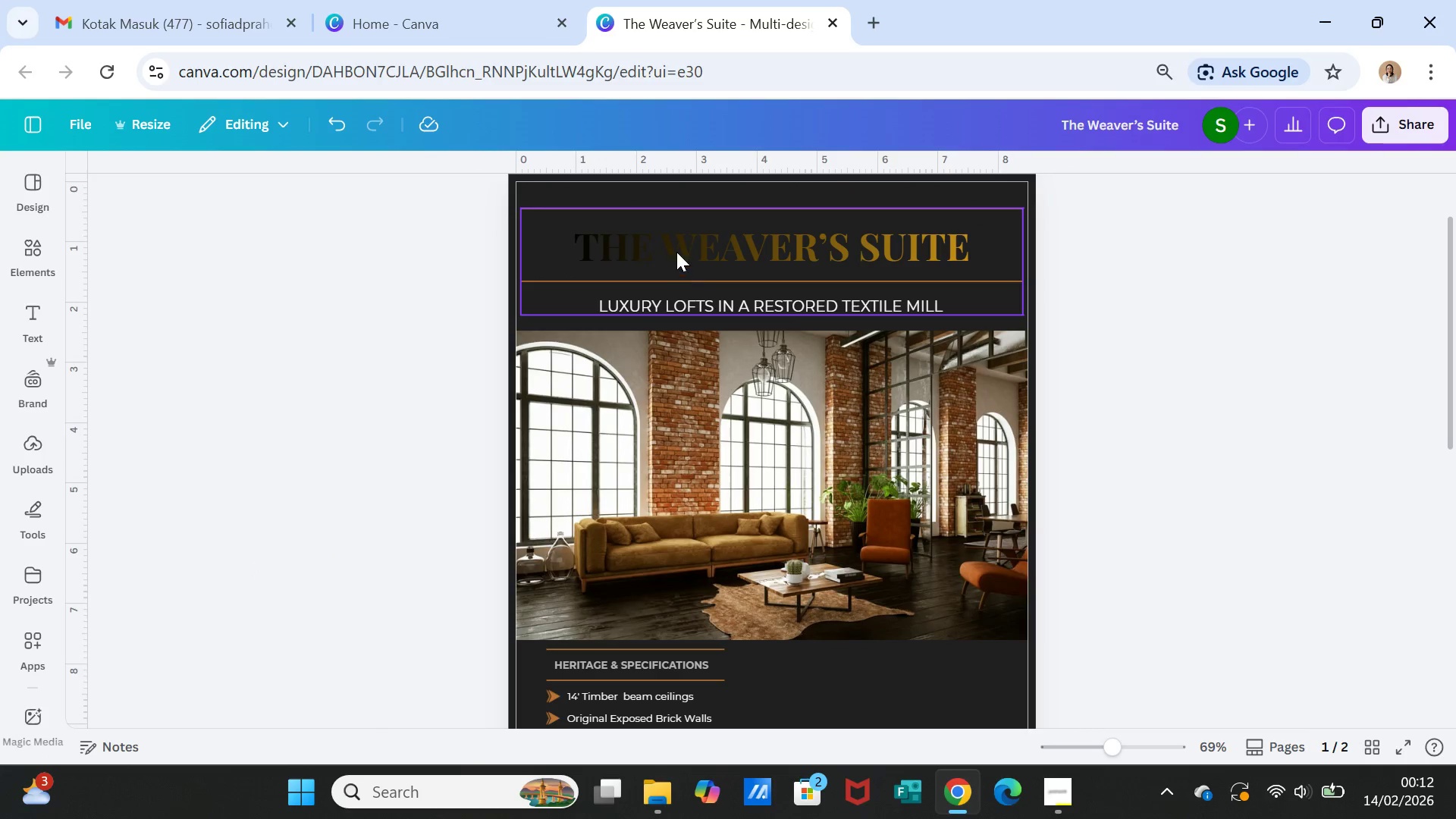 
double_click([677, 251])
 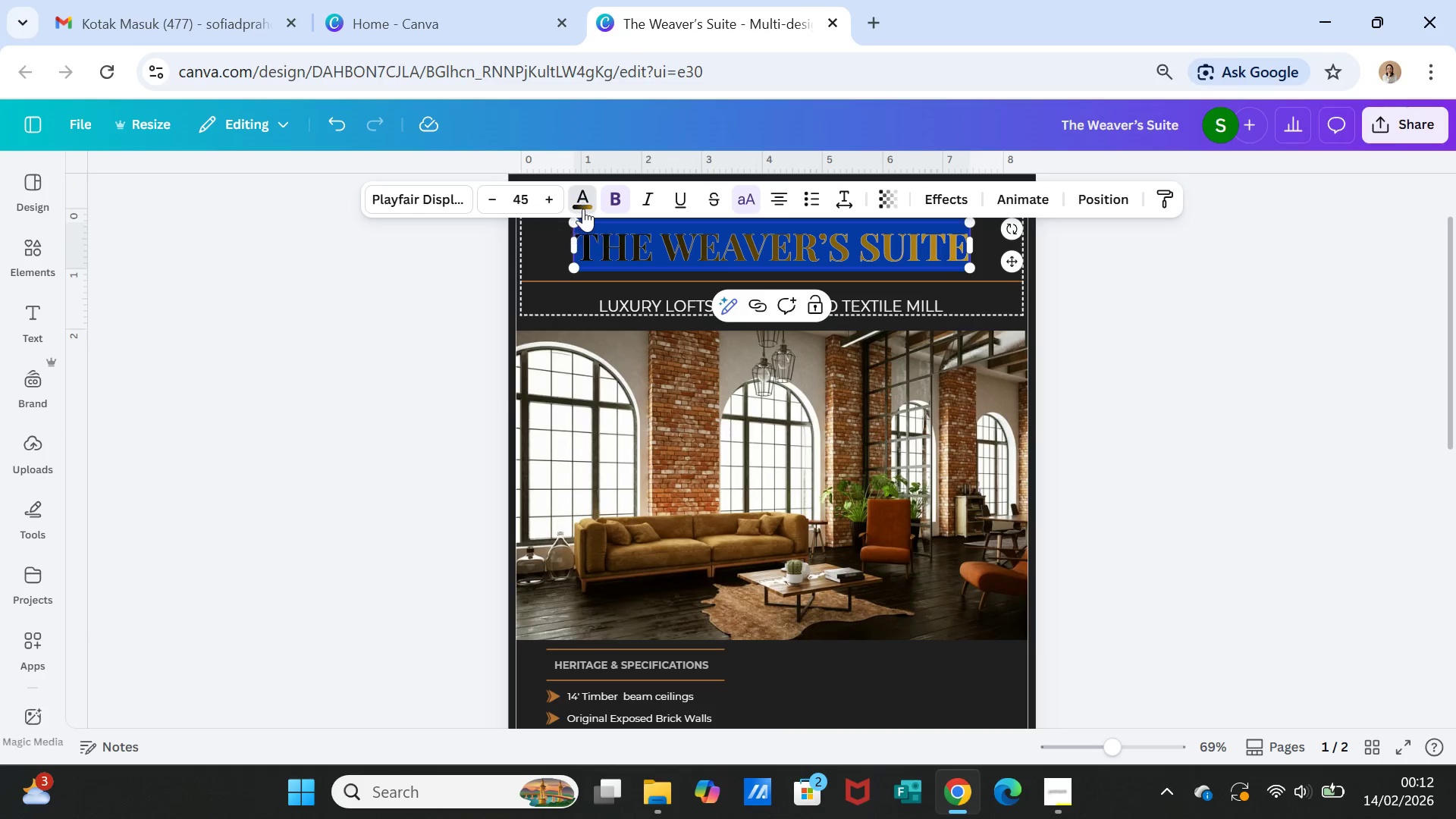 
scroll: coordinate [407, 609], scroll_direction: down, amount: 4.0
 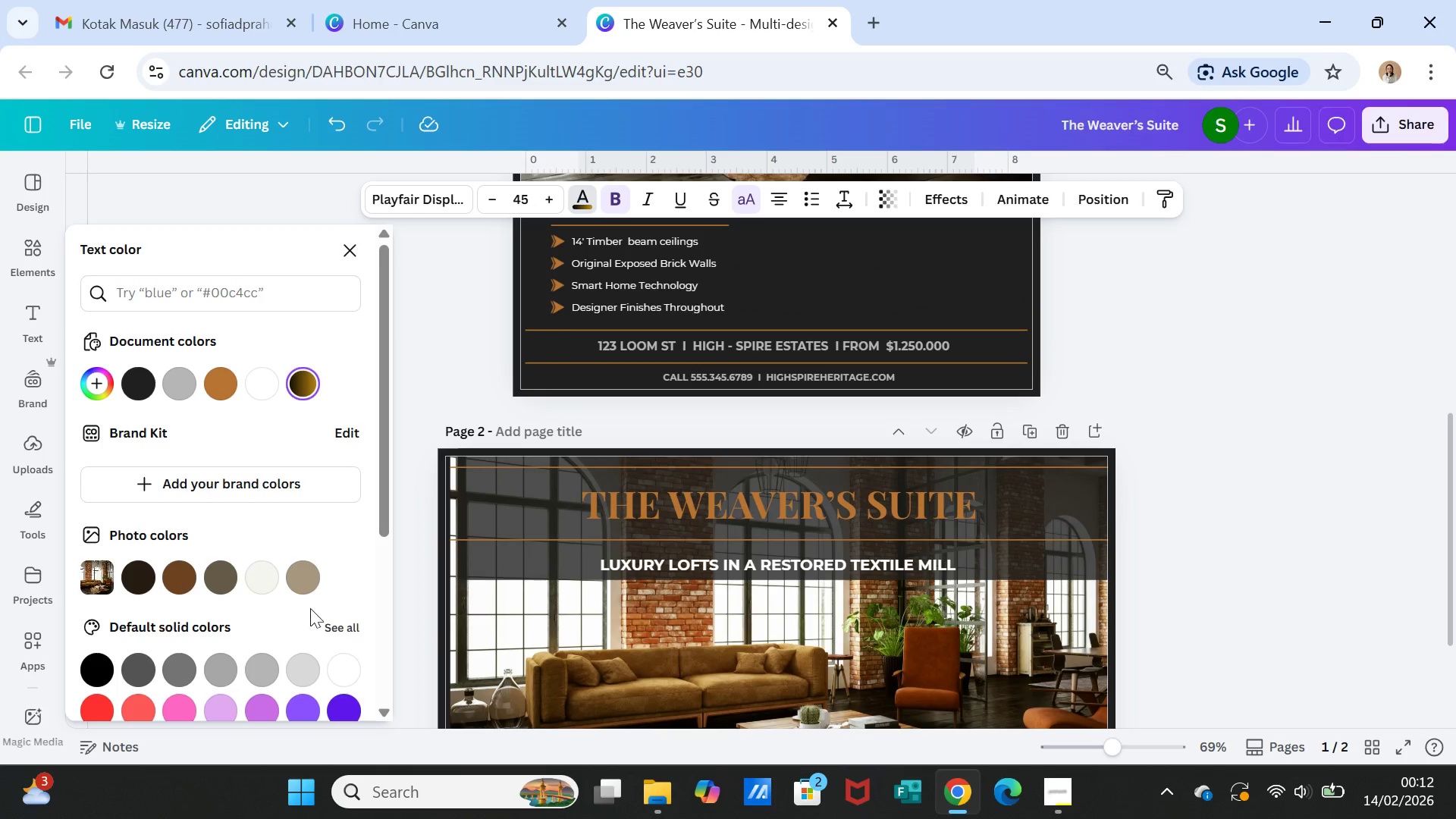 
scroll: coordinate [703, 415], scroll_direction: up, amount: 11.0
 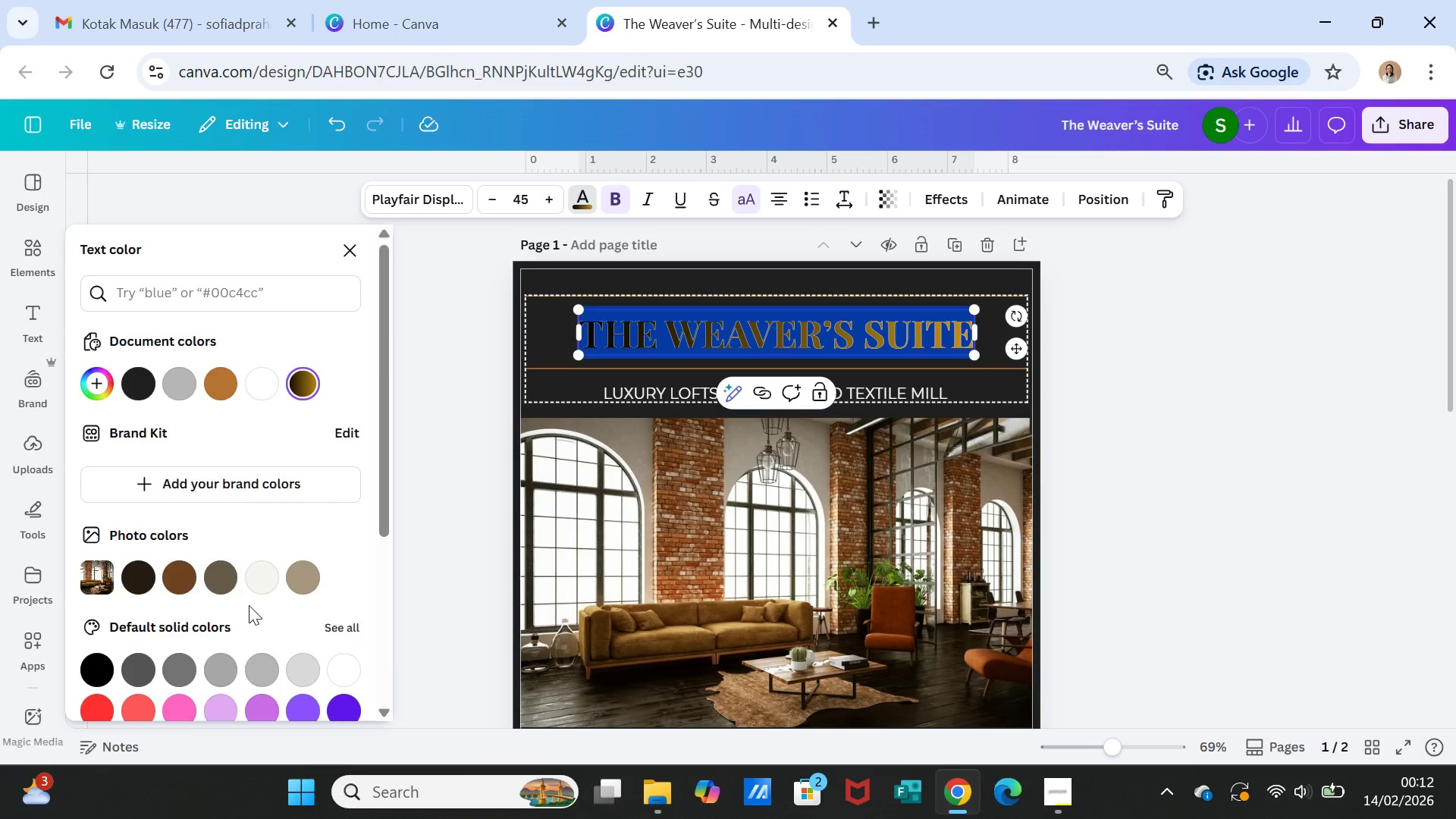 
scroll: coordinate [249, 606], scroll_direction: down, amount: 5.0
 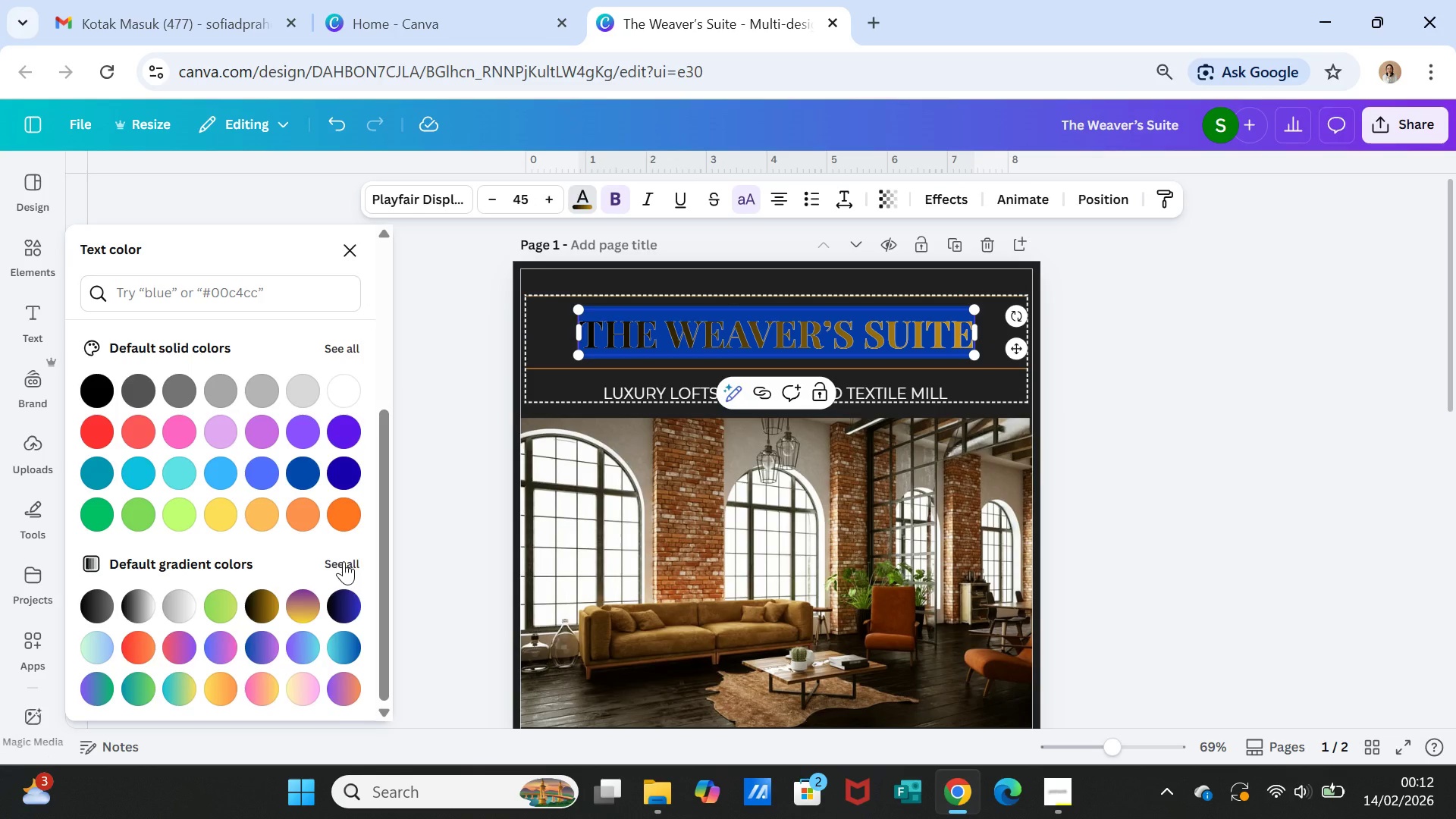 
left_click([344, 561])
 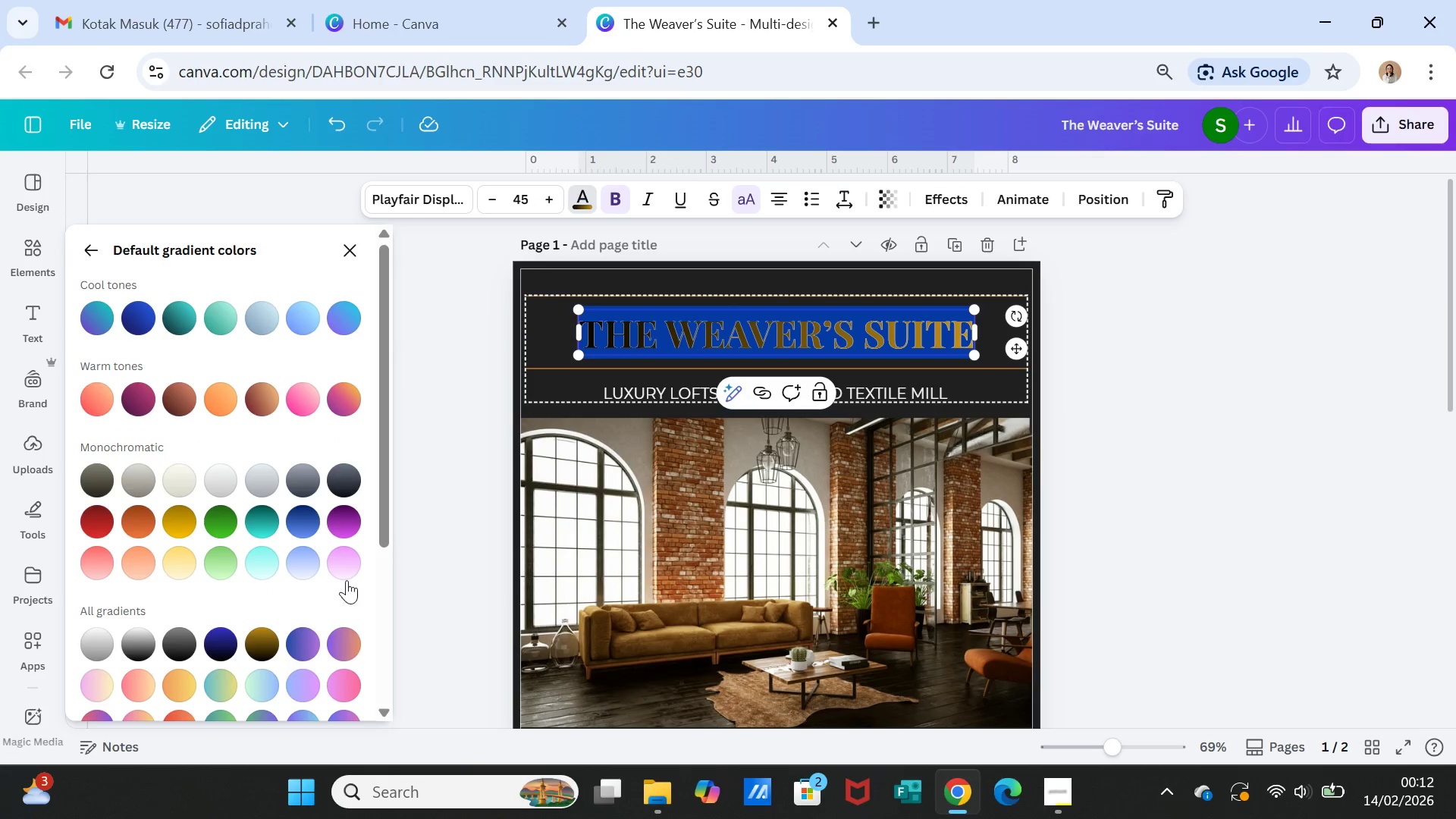 
scroll: coordinate [297, 613], scroll_direction: down, amount: 2.0
 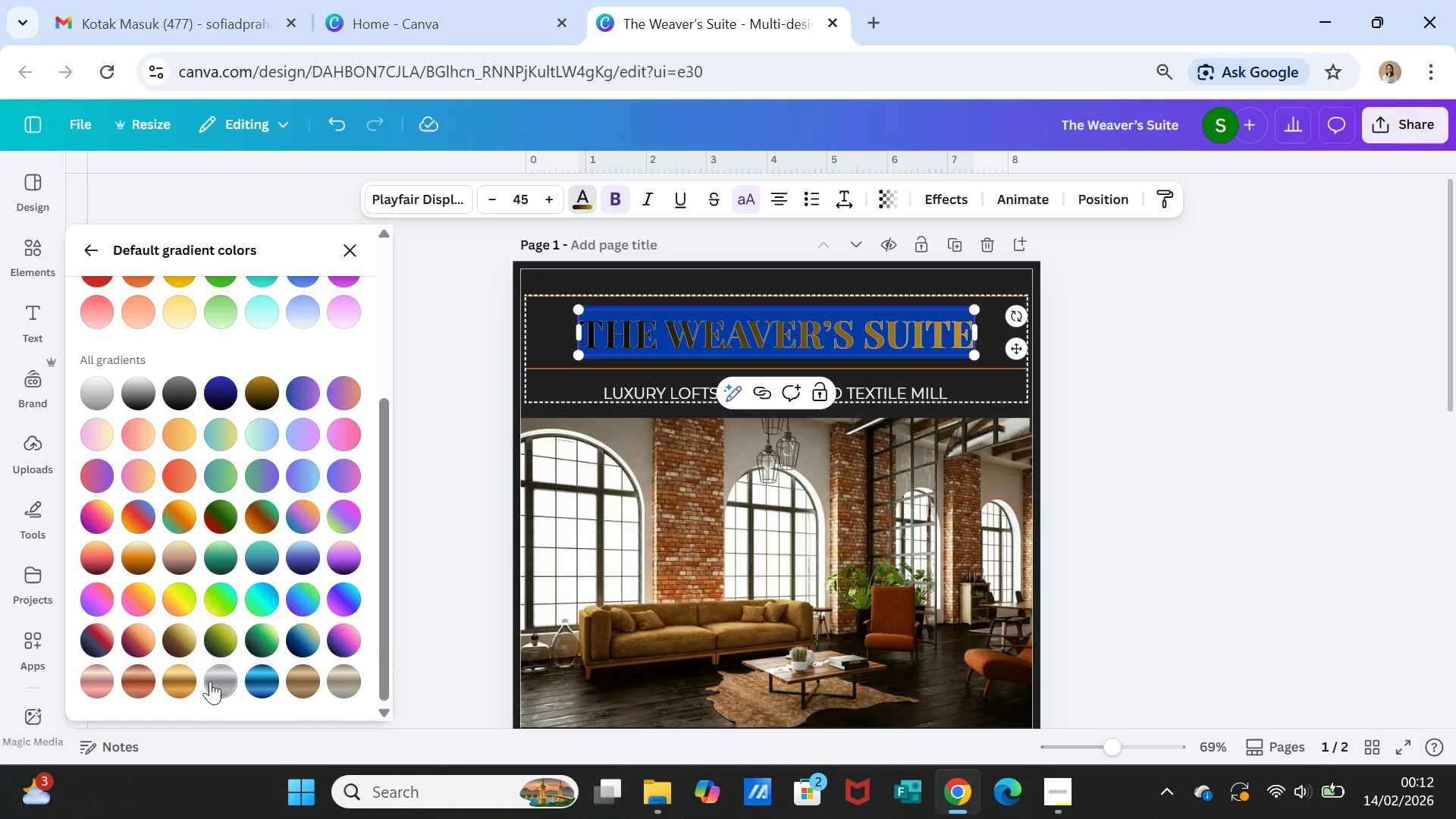 
left_click([180, 682])
 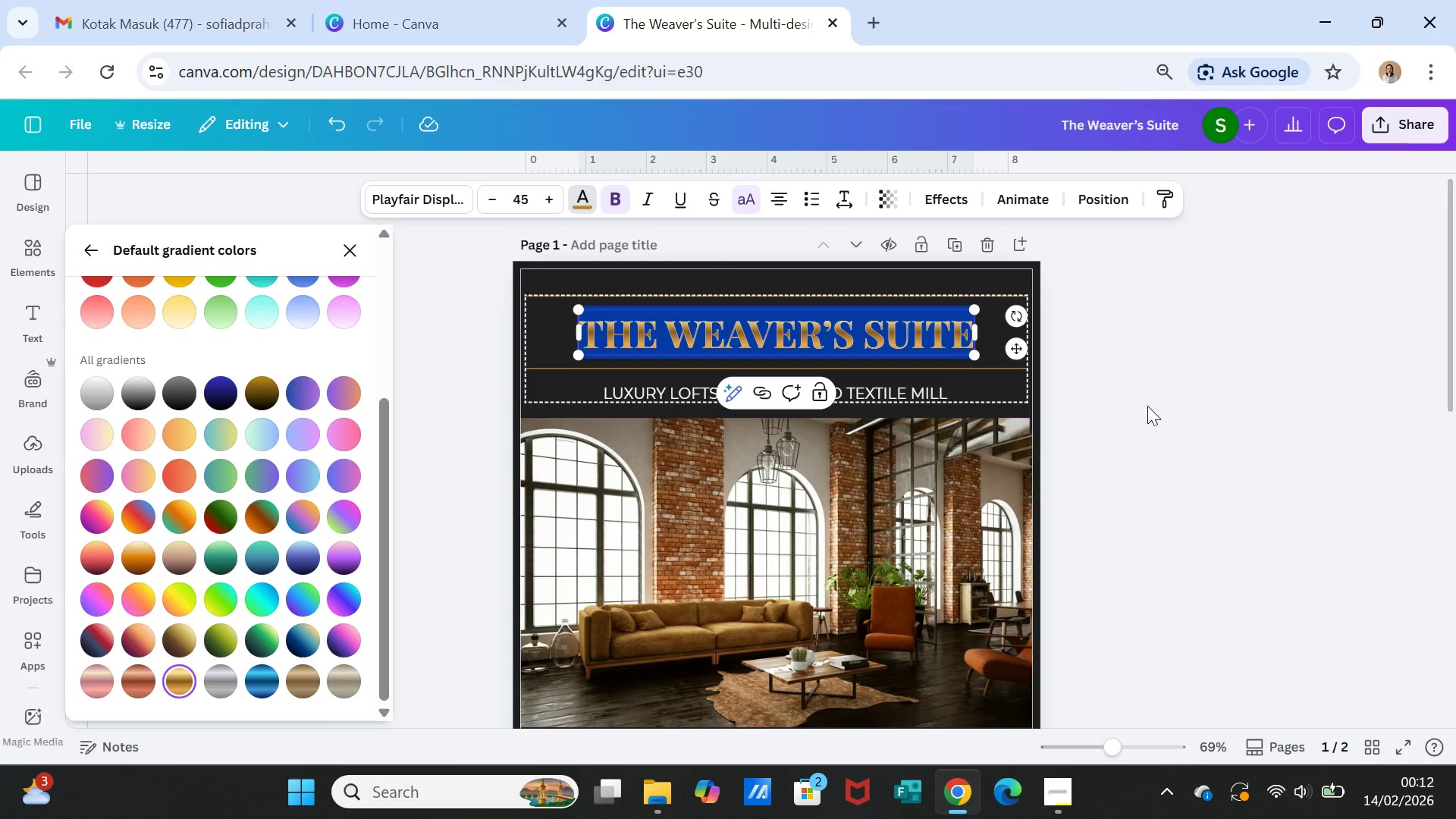 
left_click([1175, 427])
 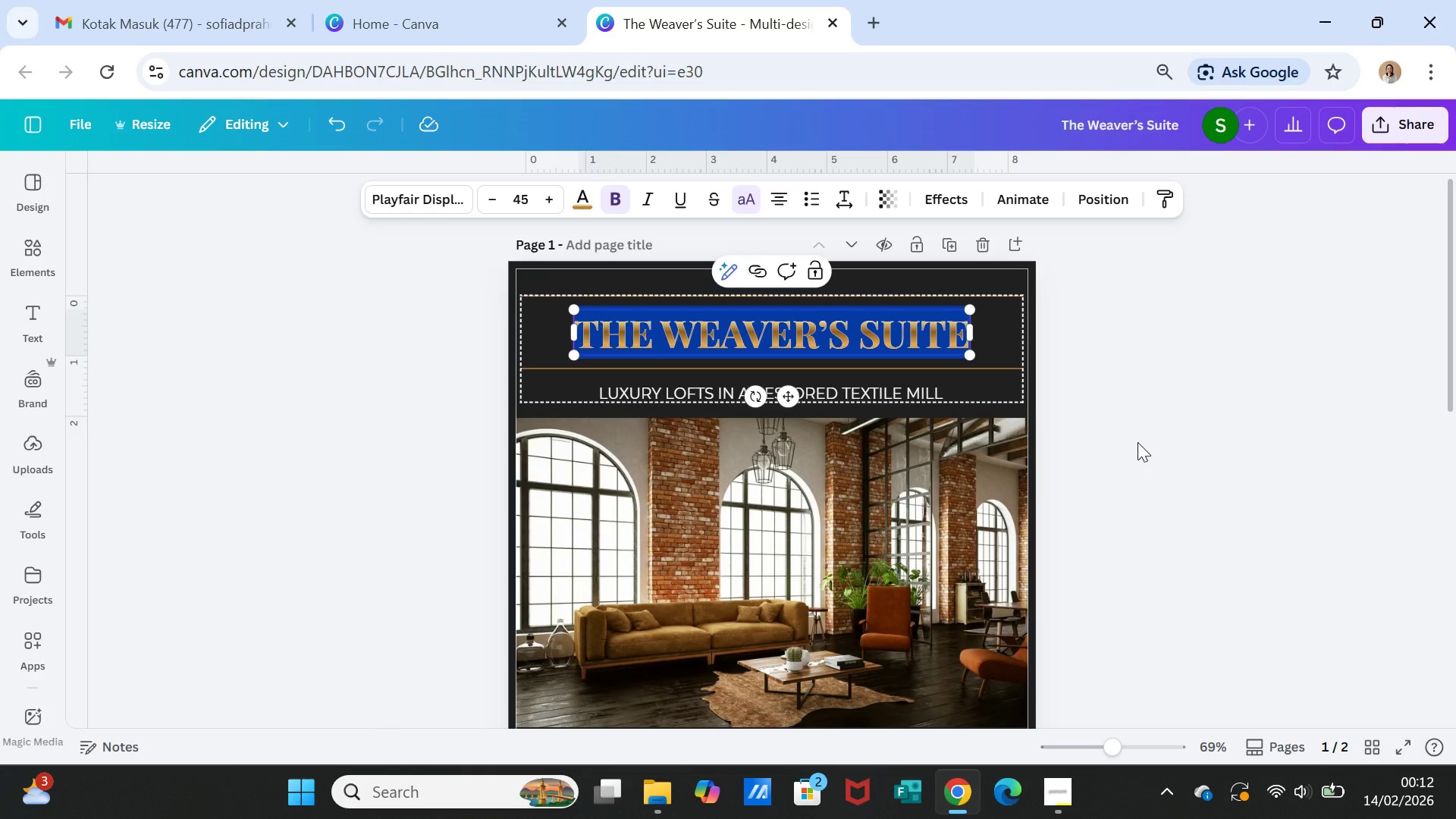 
left_click([1138, 442])
 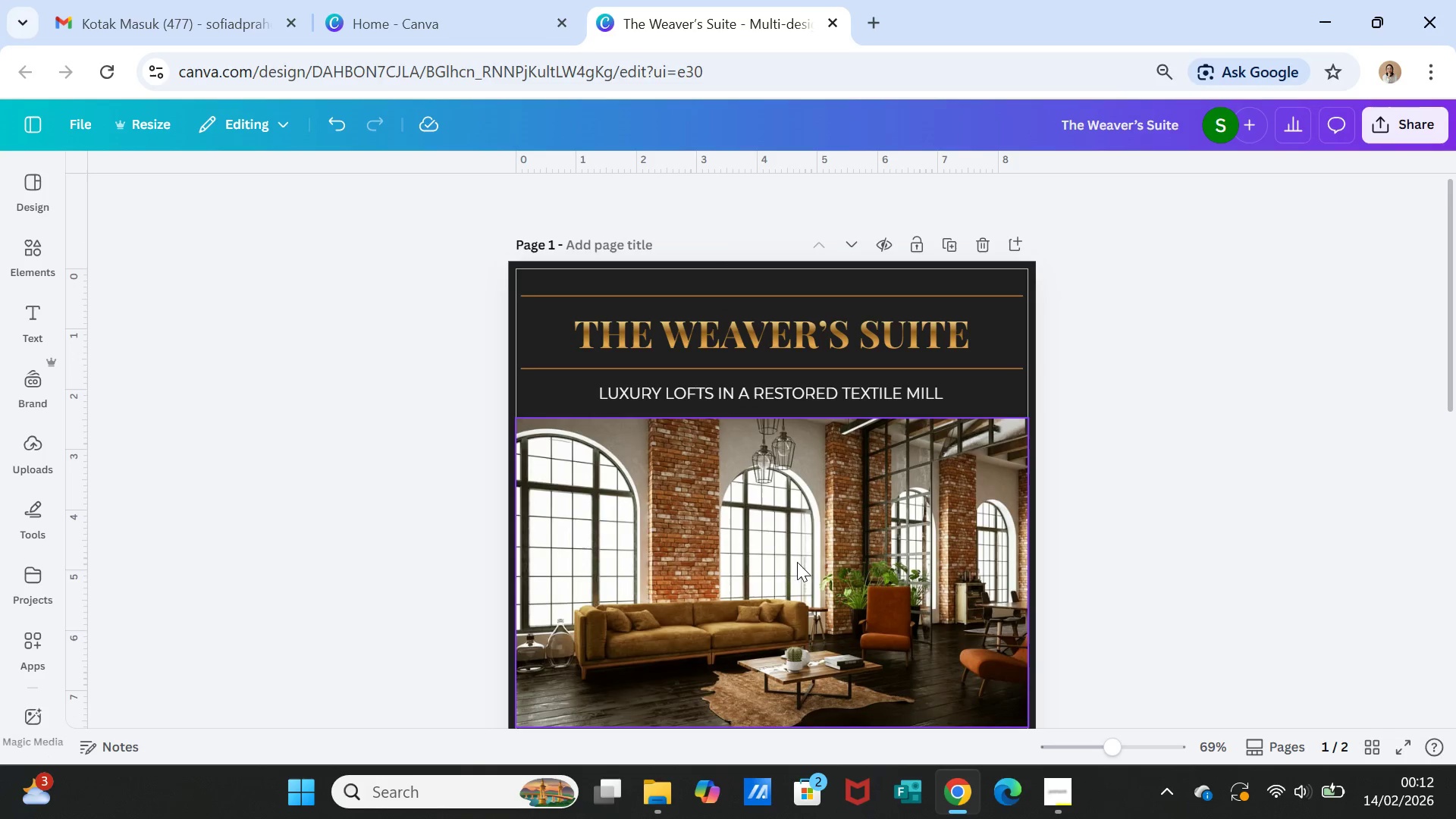 
scroll: coordinate [755, 558], scroll_direction: down, amount: 5.0
 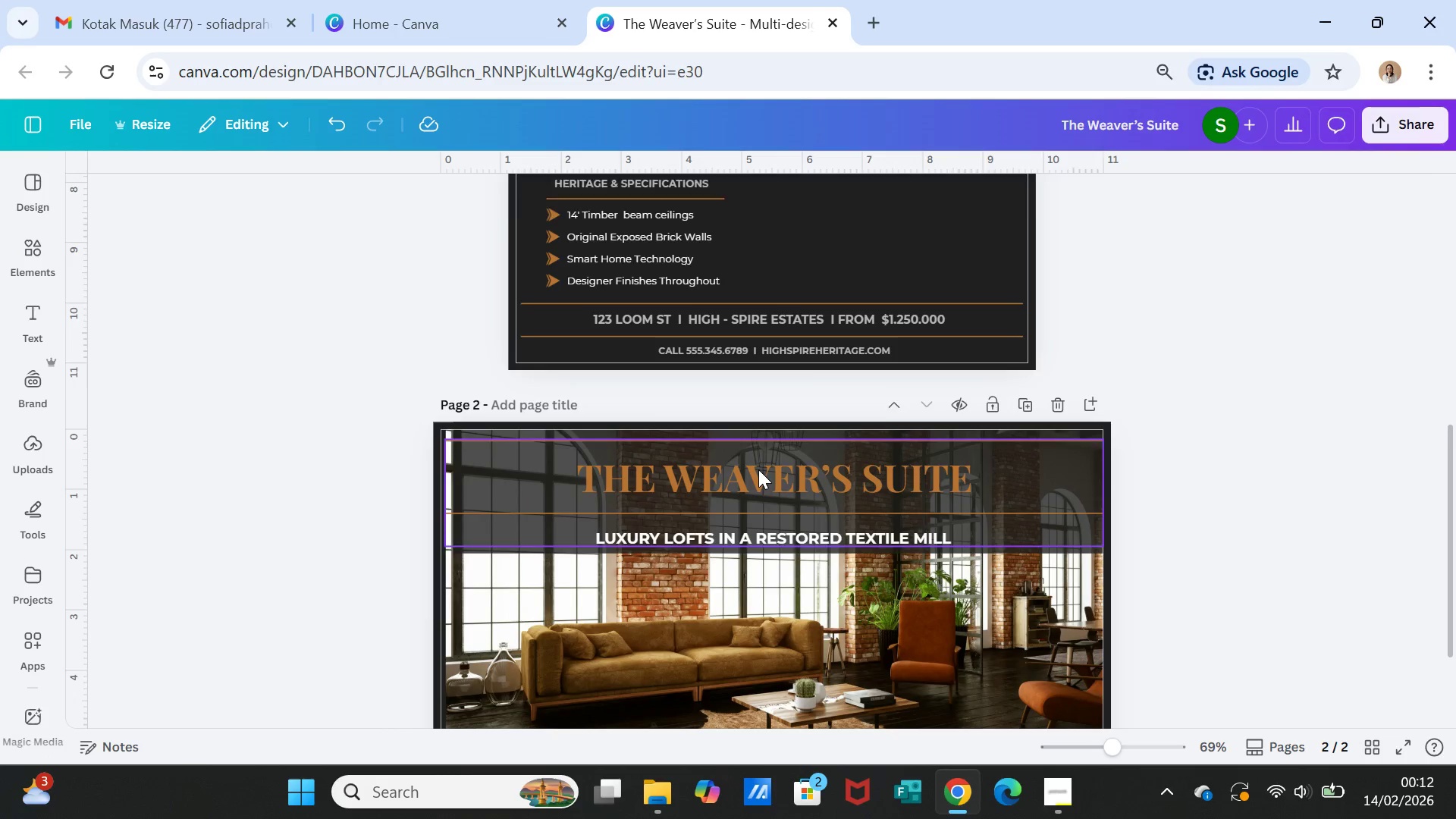 
double_click([758, 469])
 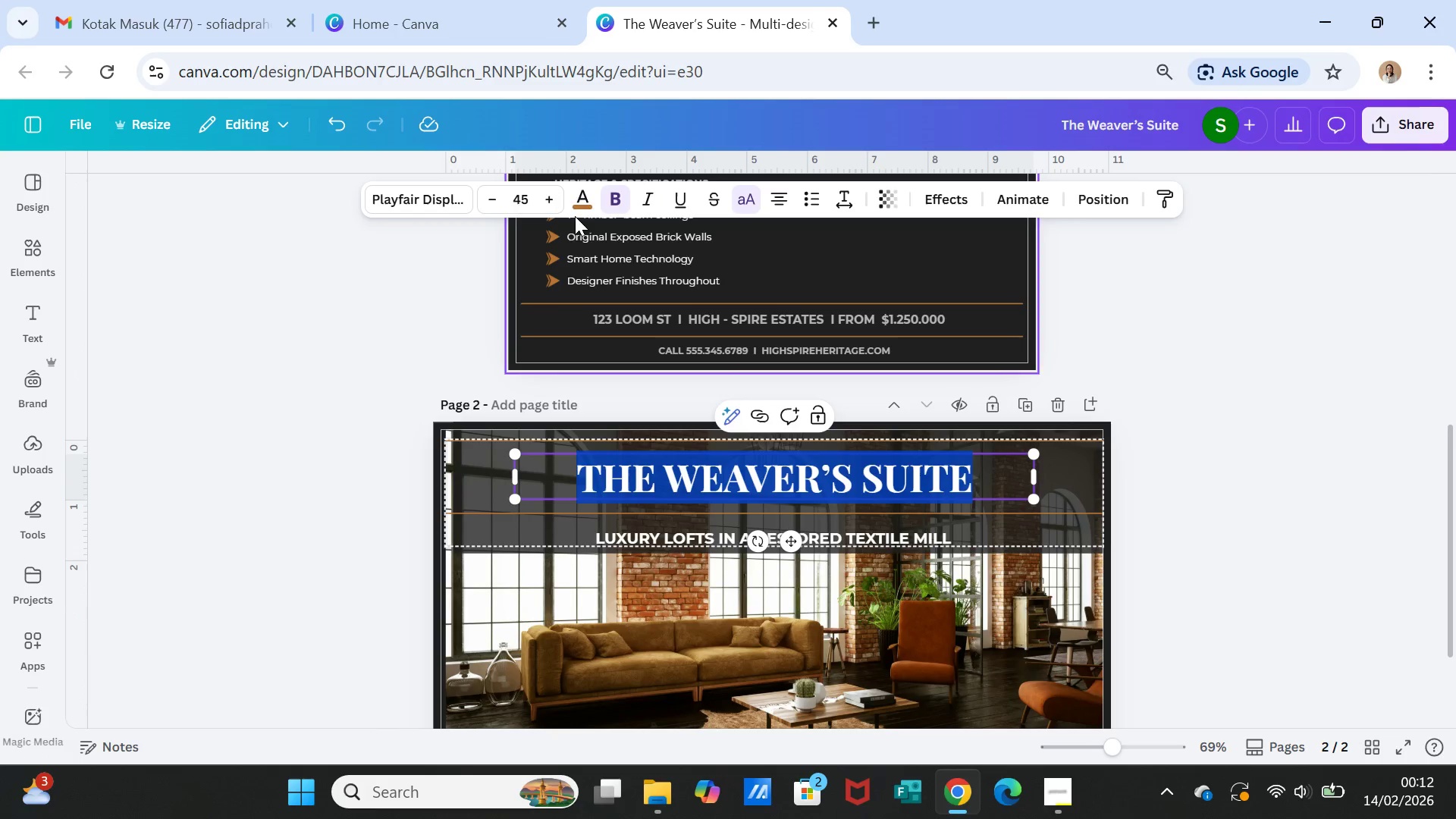 
left_click([585, 201])
 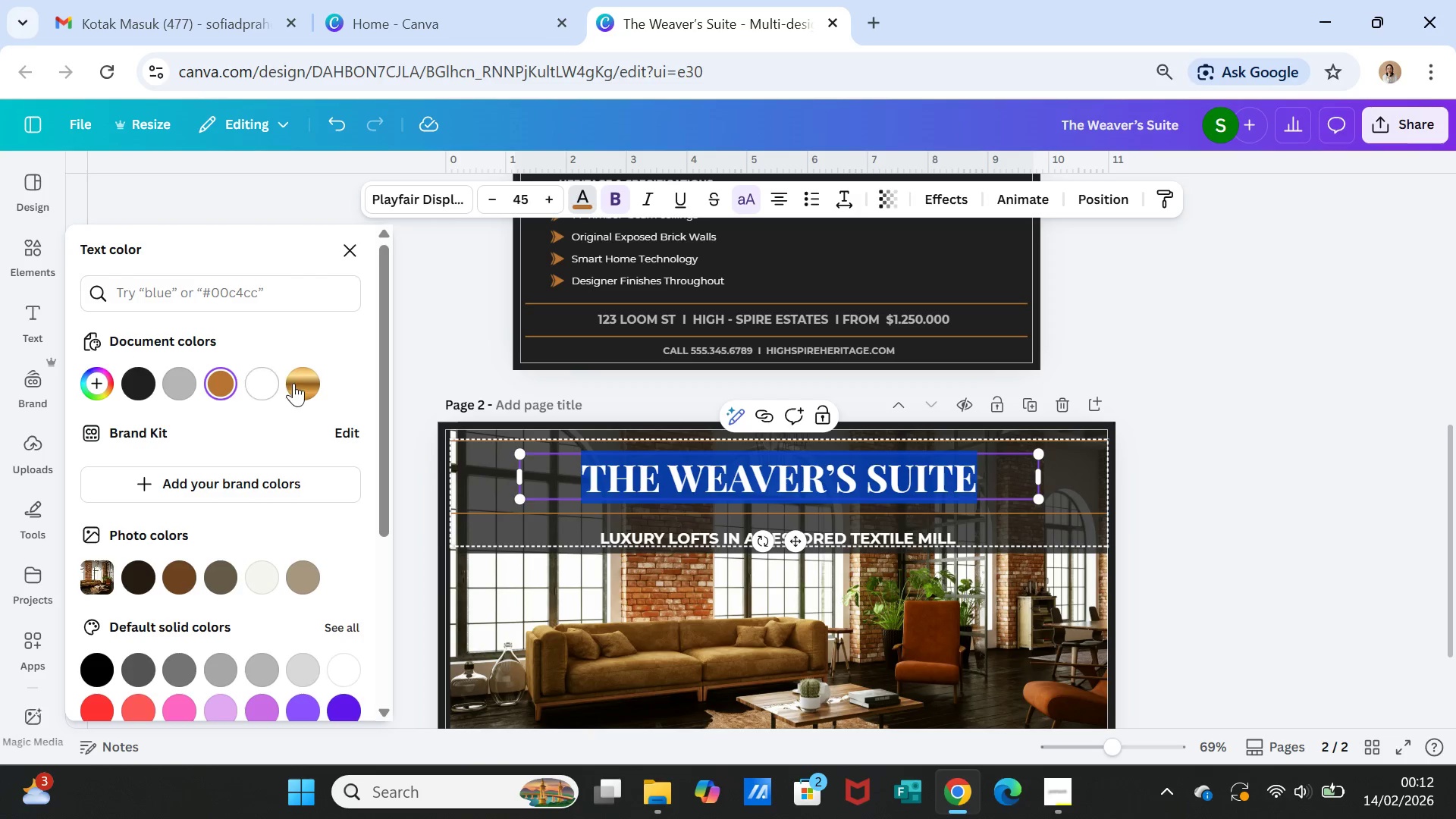 
left_click([301, 386])
 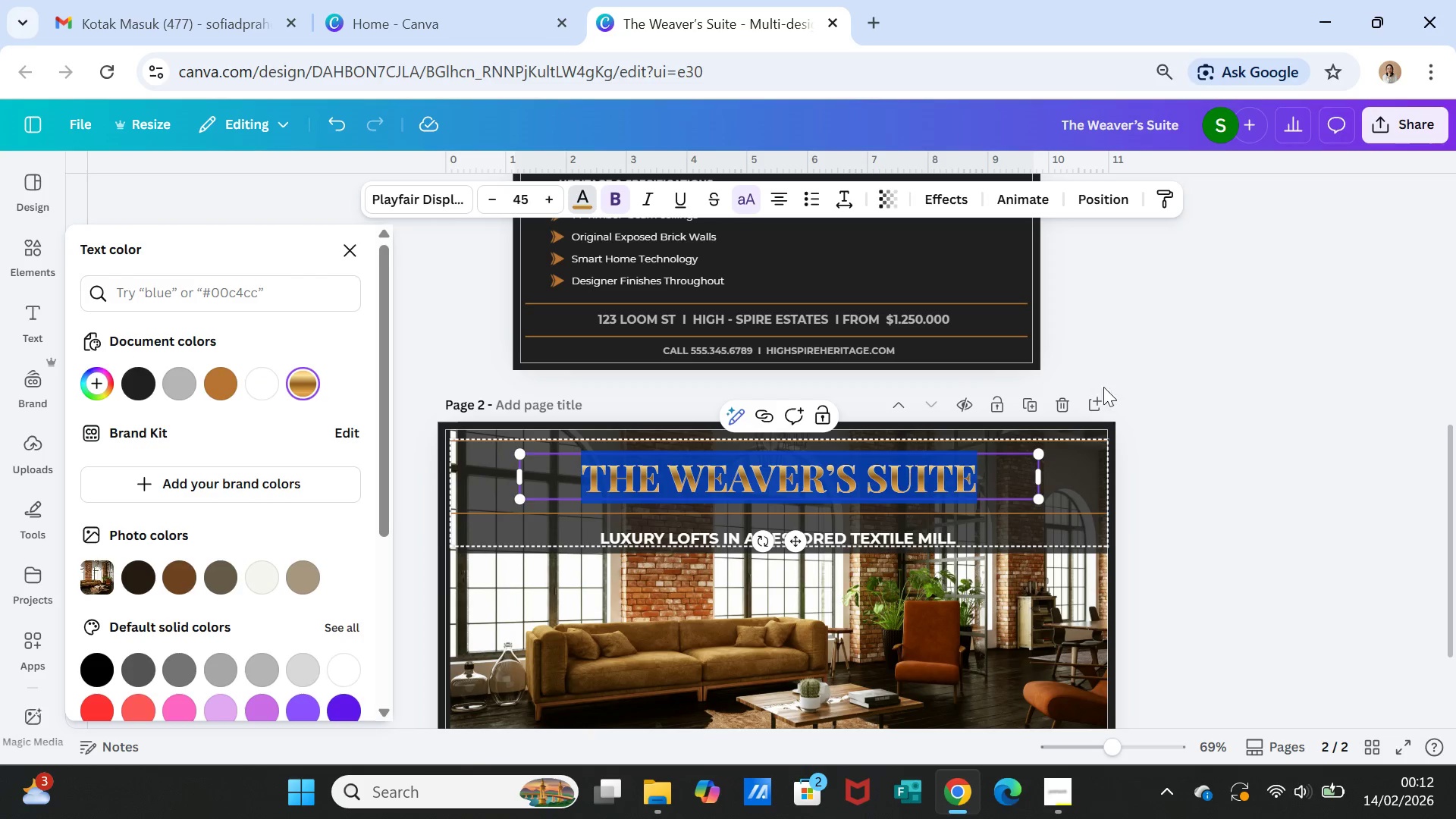 
left_click([1134, 413])
 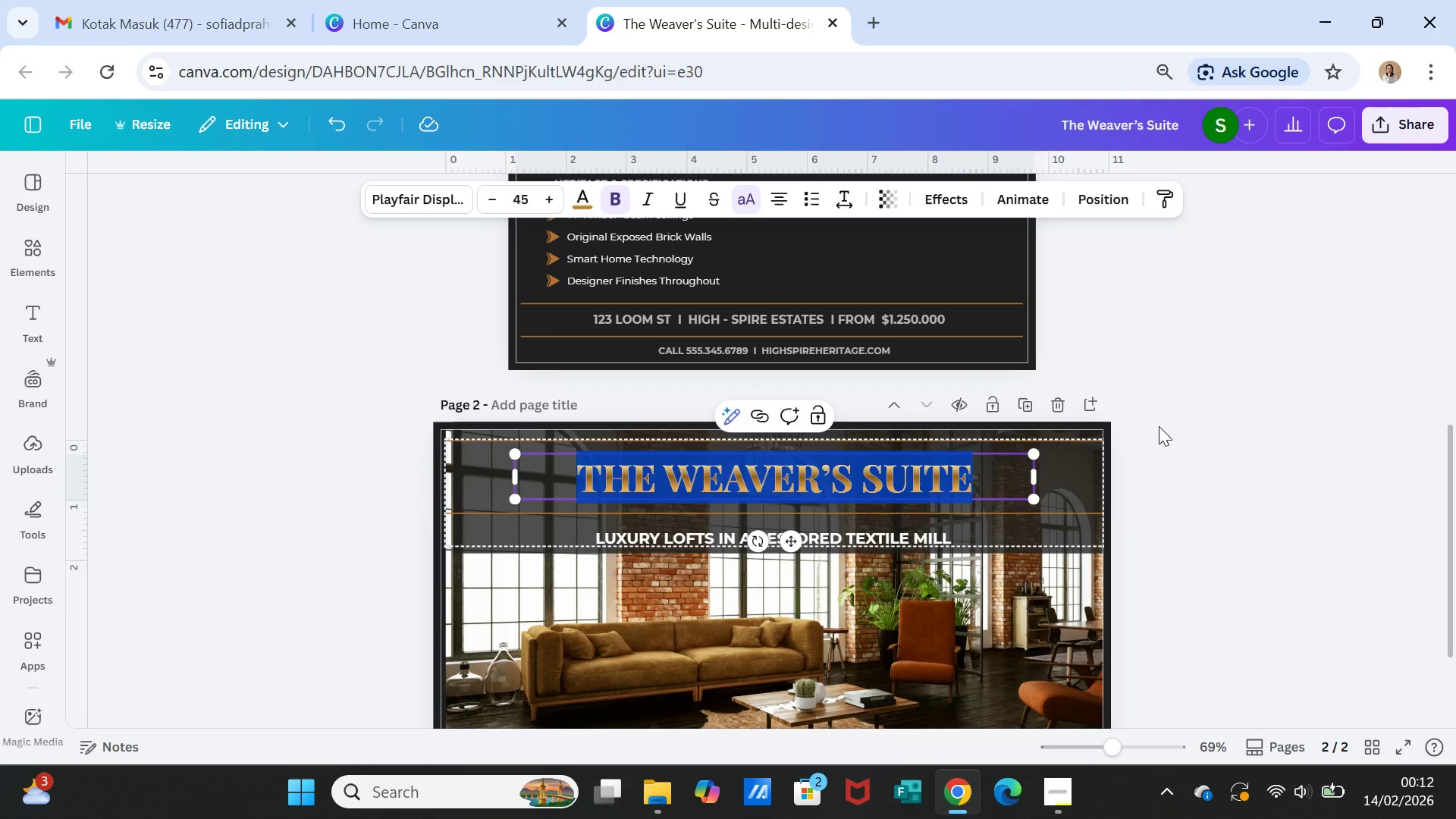 
left_click([1159, 426])
 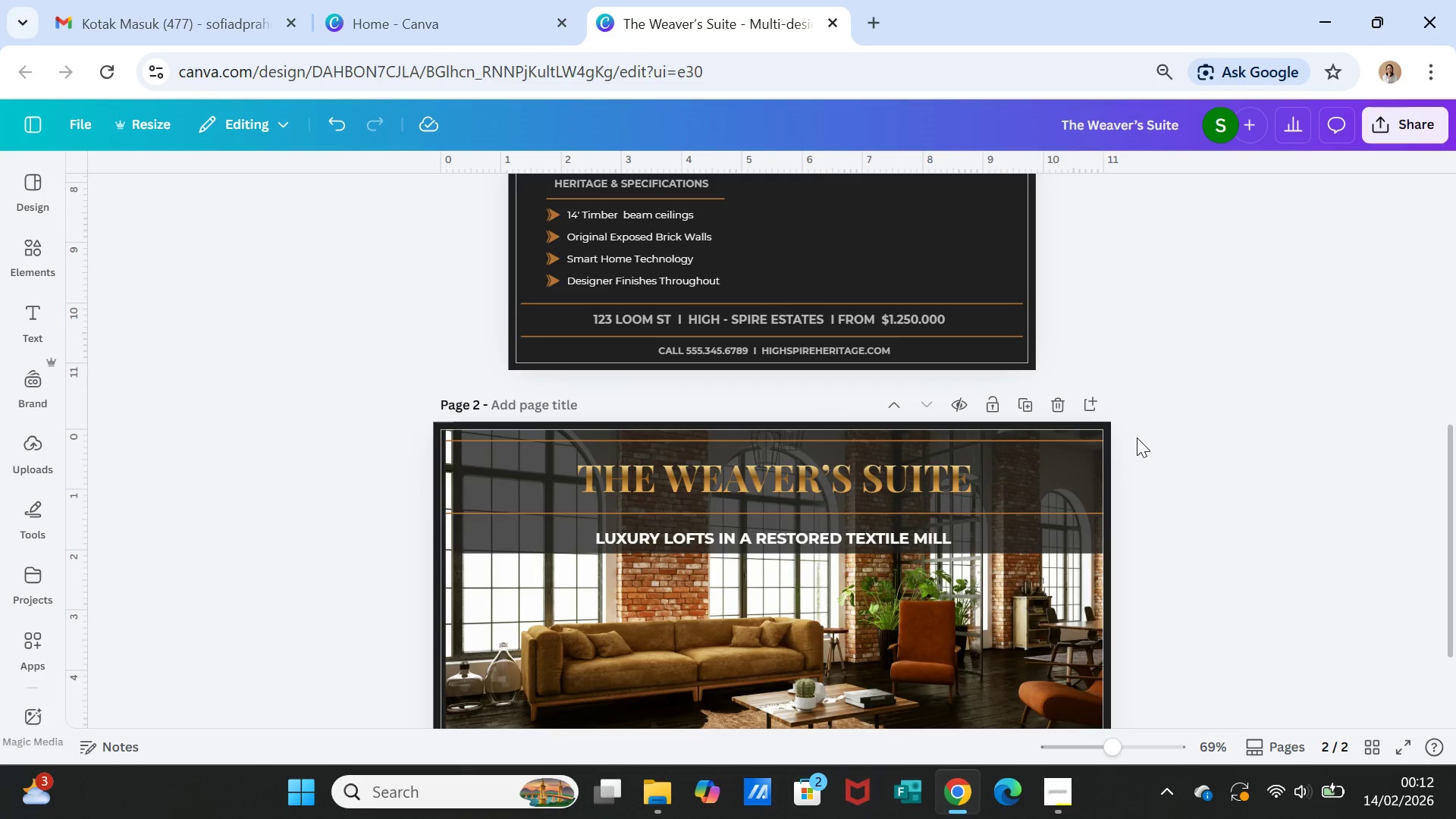 
scroll: coordinate [1183, 504], scroll_direction: down, amount: 1.0
 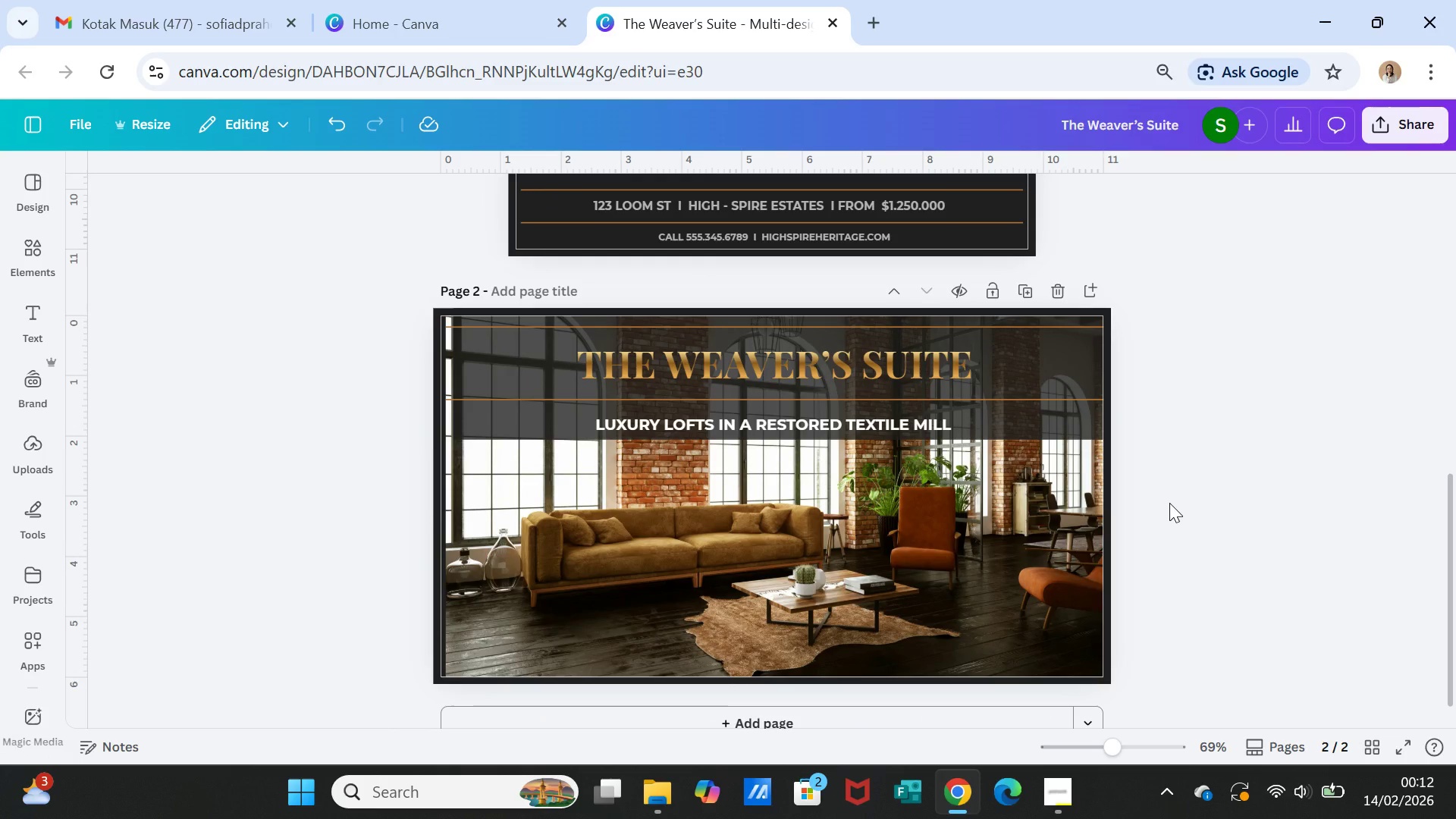 
left_click([1190, 492])
 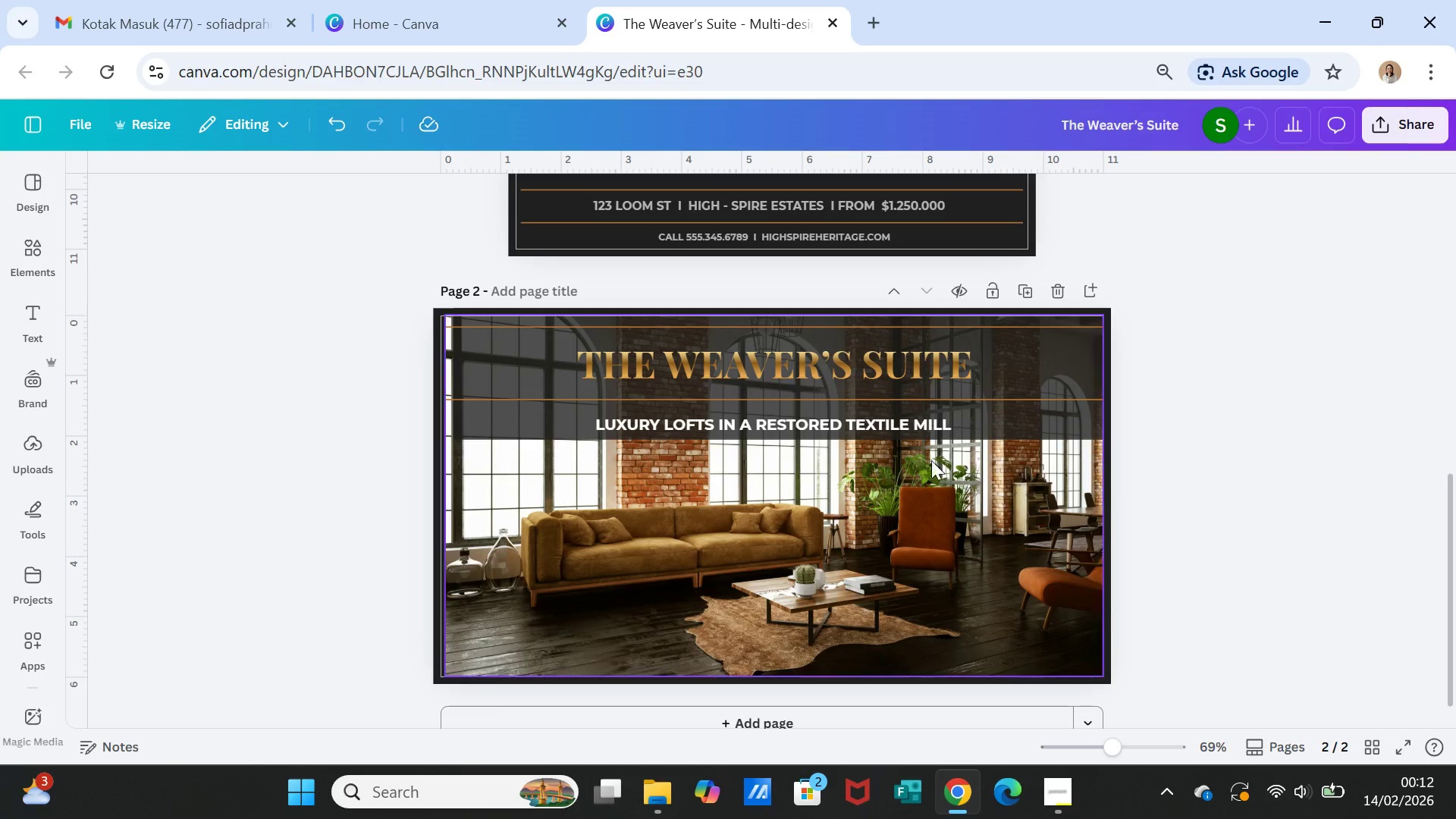 
double_click([852, 425])
 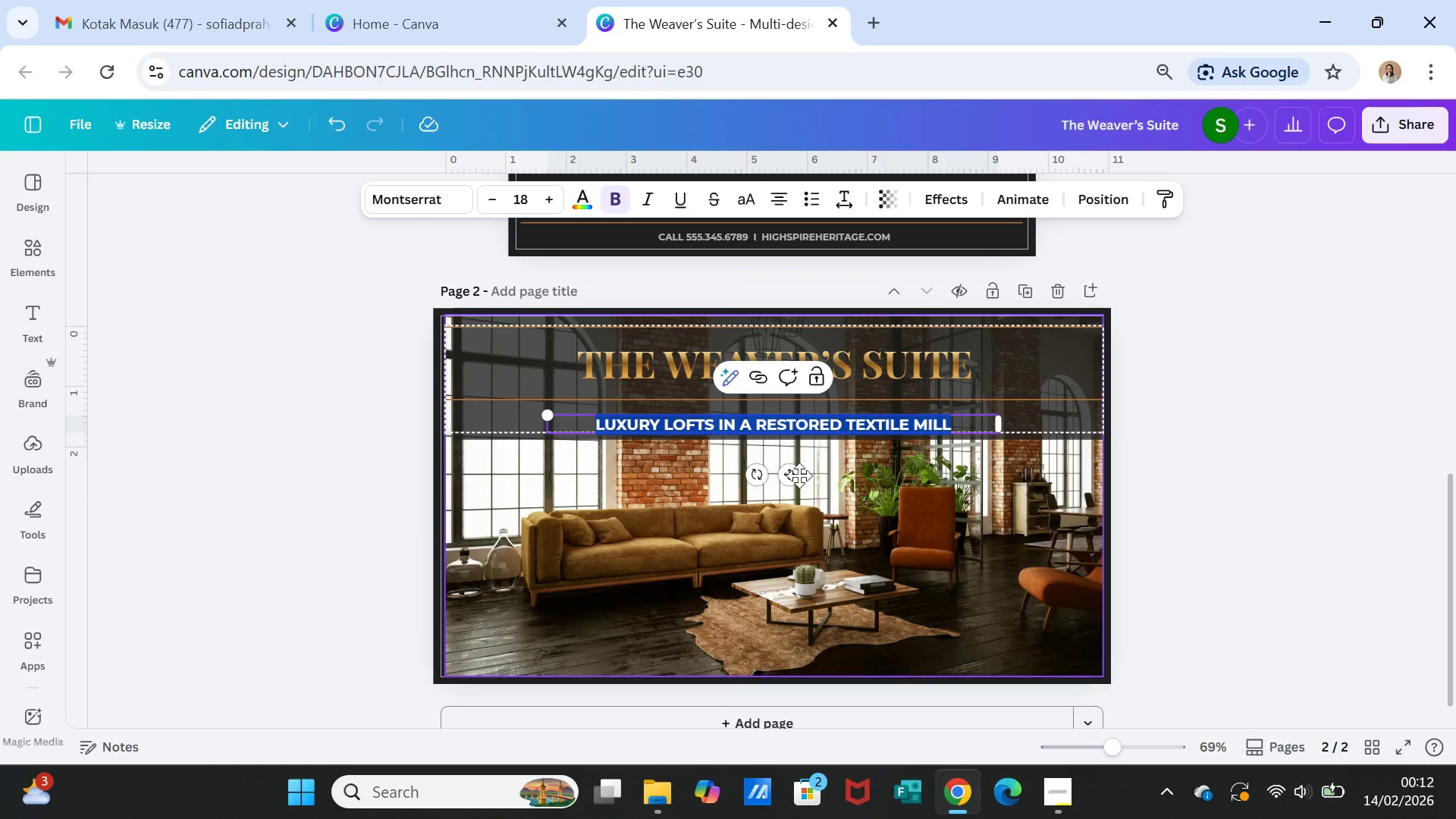 
left_click_drag(start_coordinate=[795, 475], to_coordinate=[792, 465])
 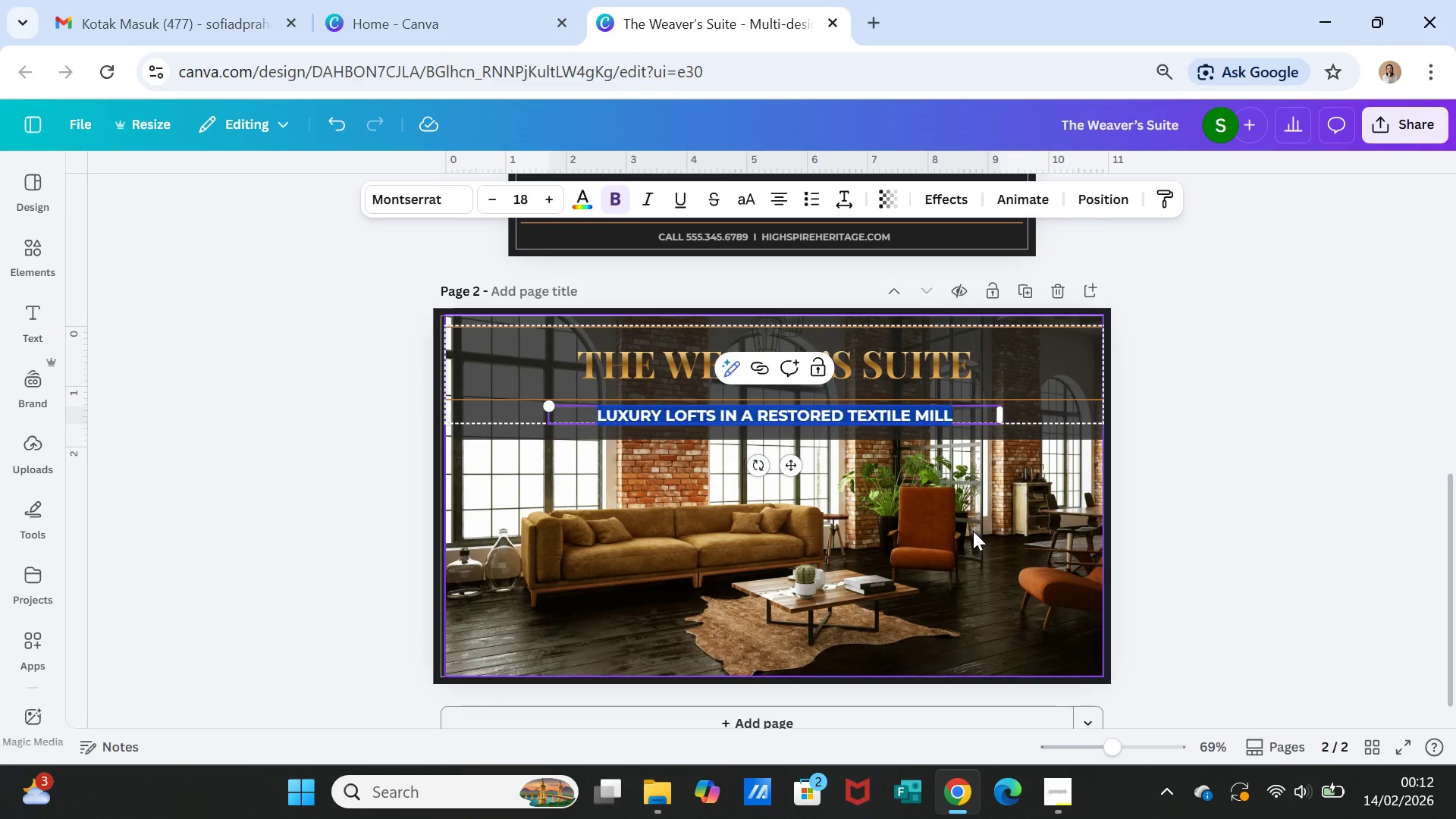 
left_click([973, 531])
 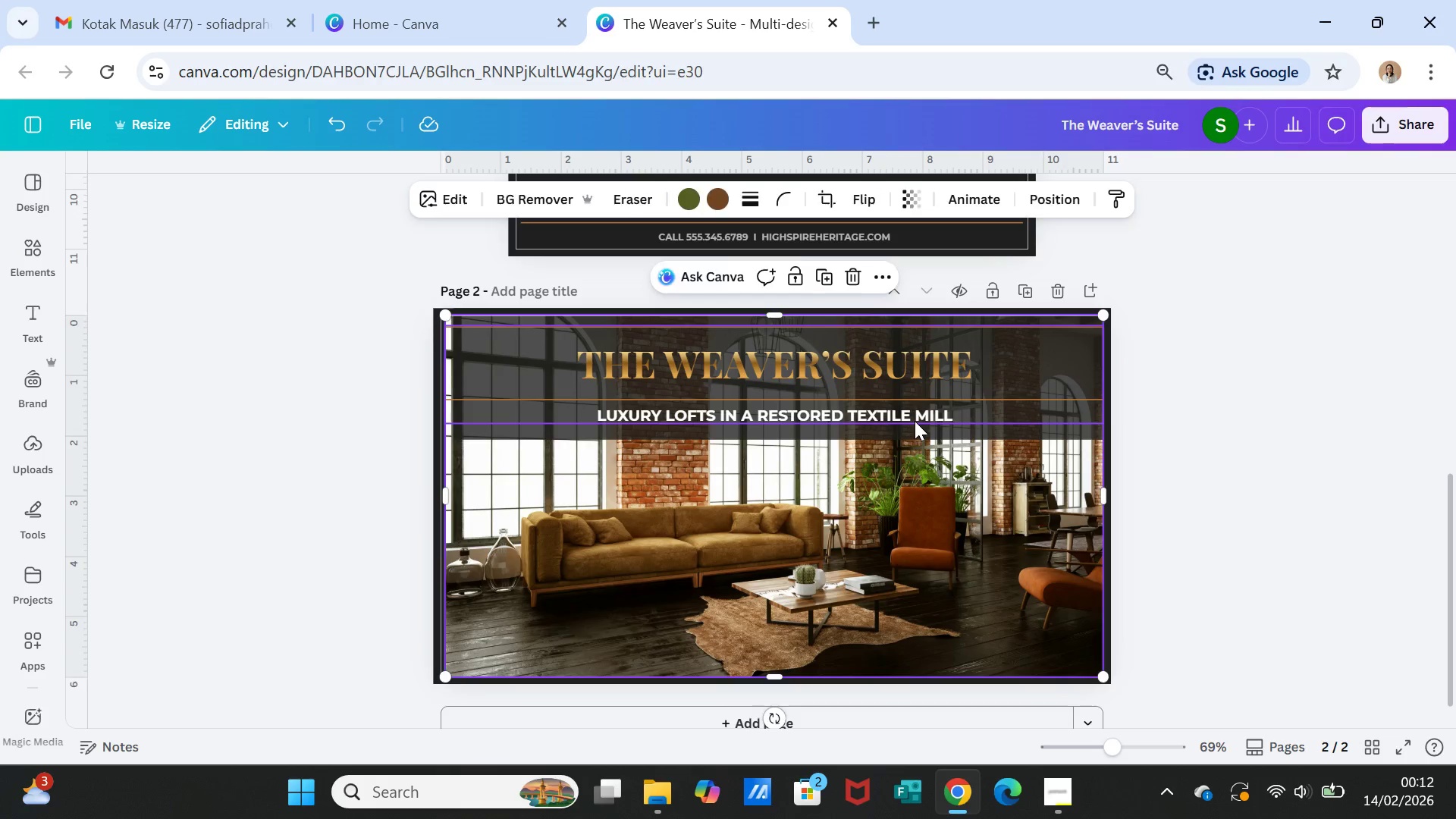 
double_click([915, 421])
 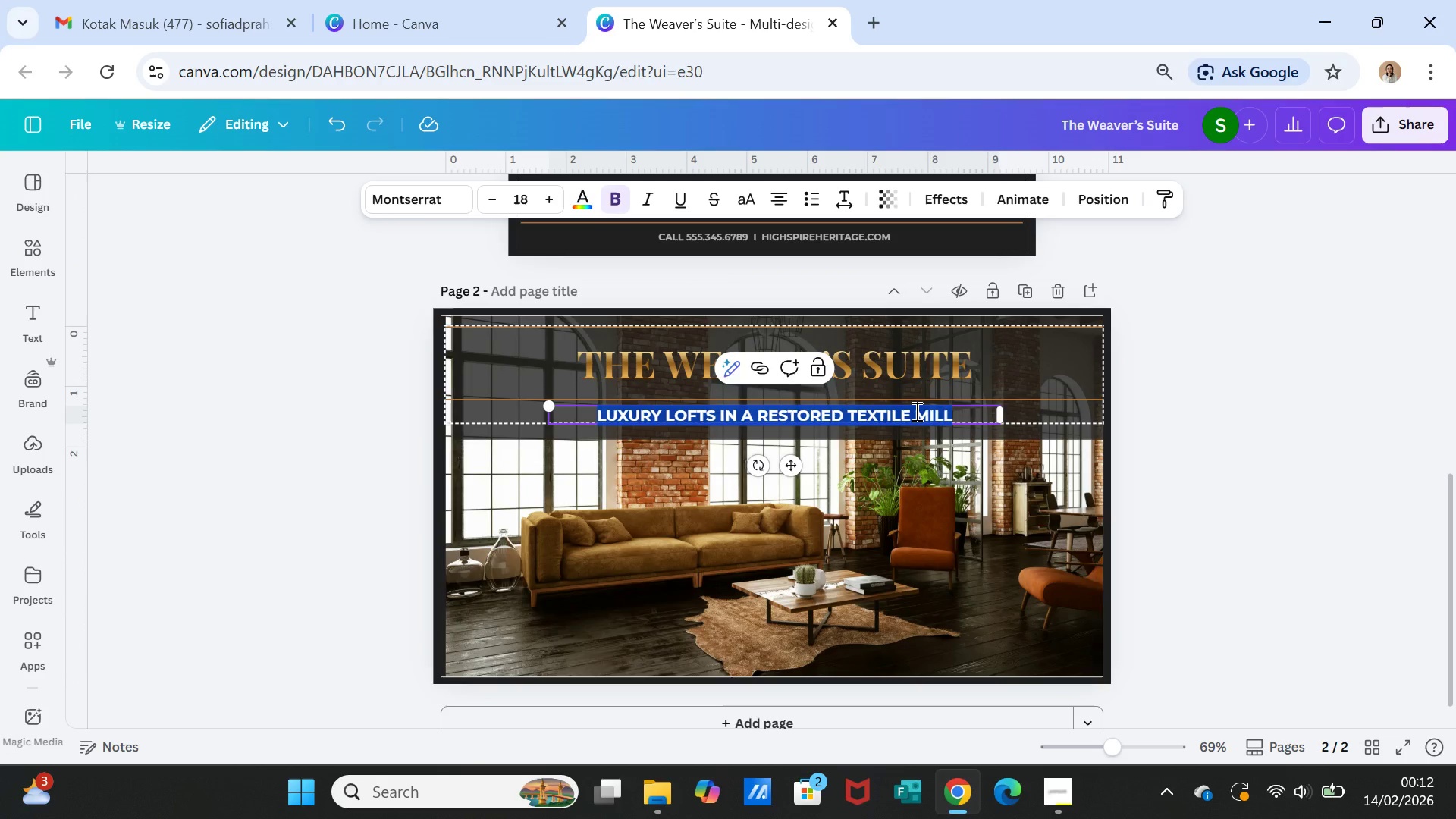 
double_click([915, 411])
 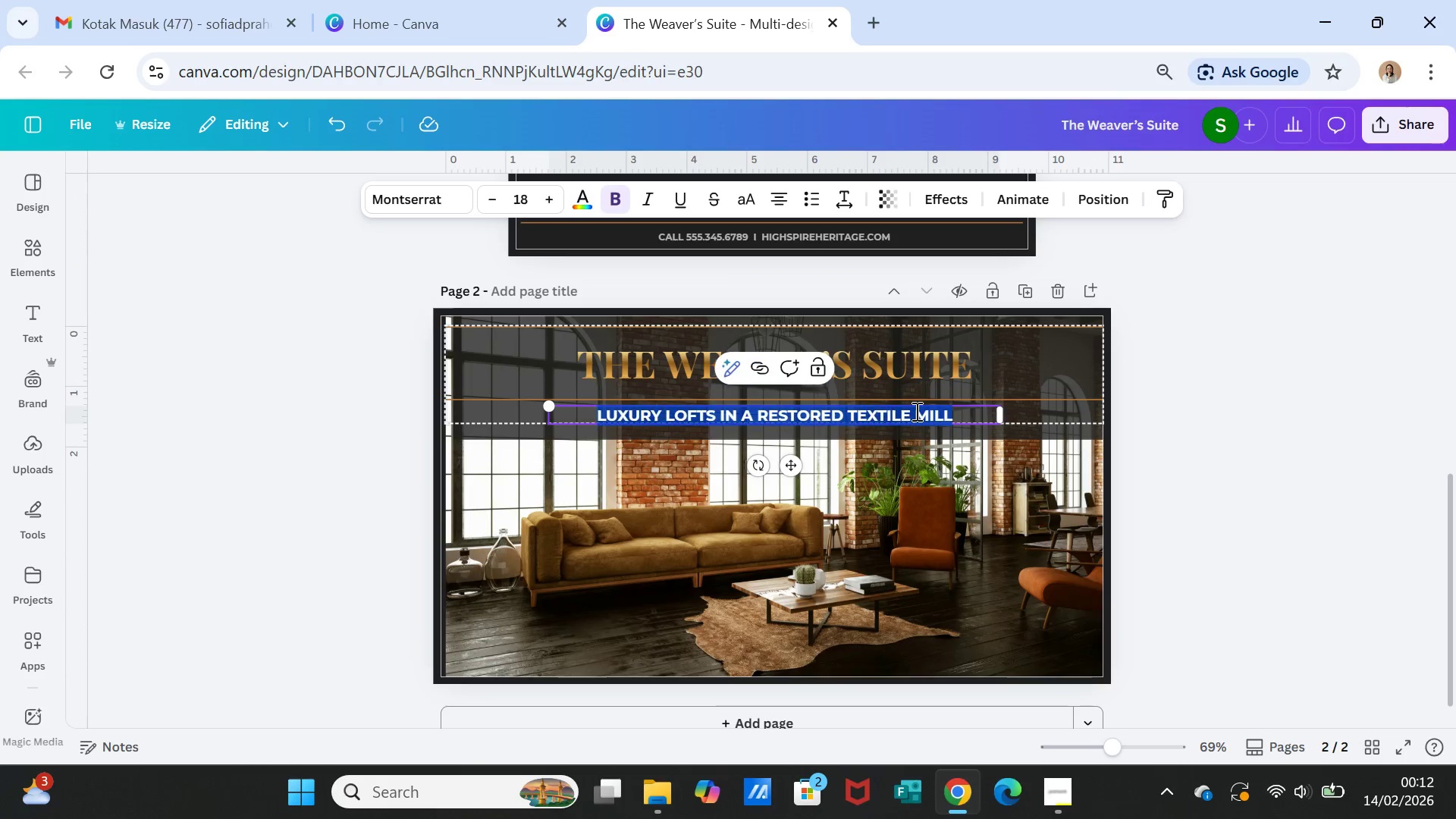 
triple_click([915, 411])
 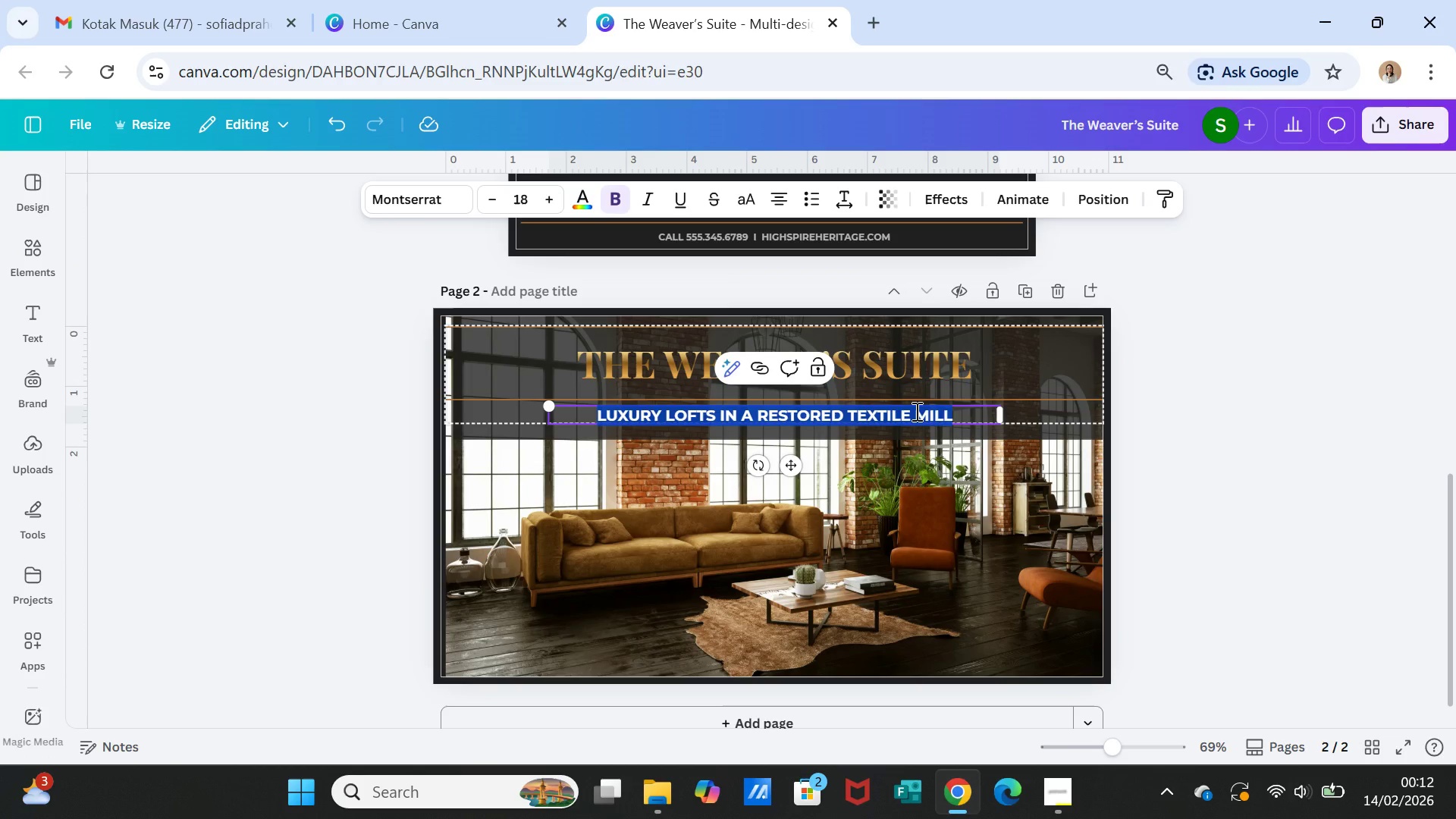 
type(REFINED )
 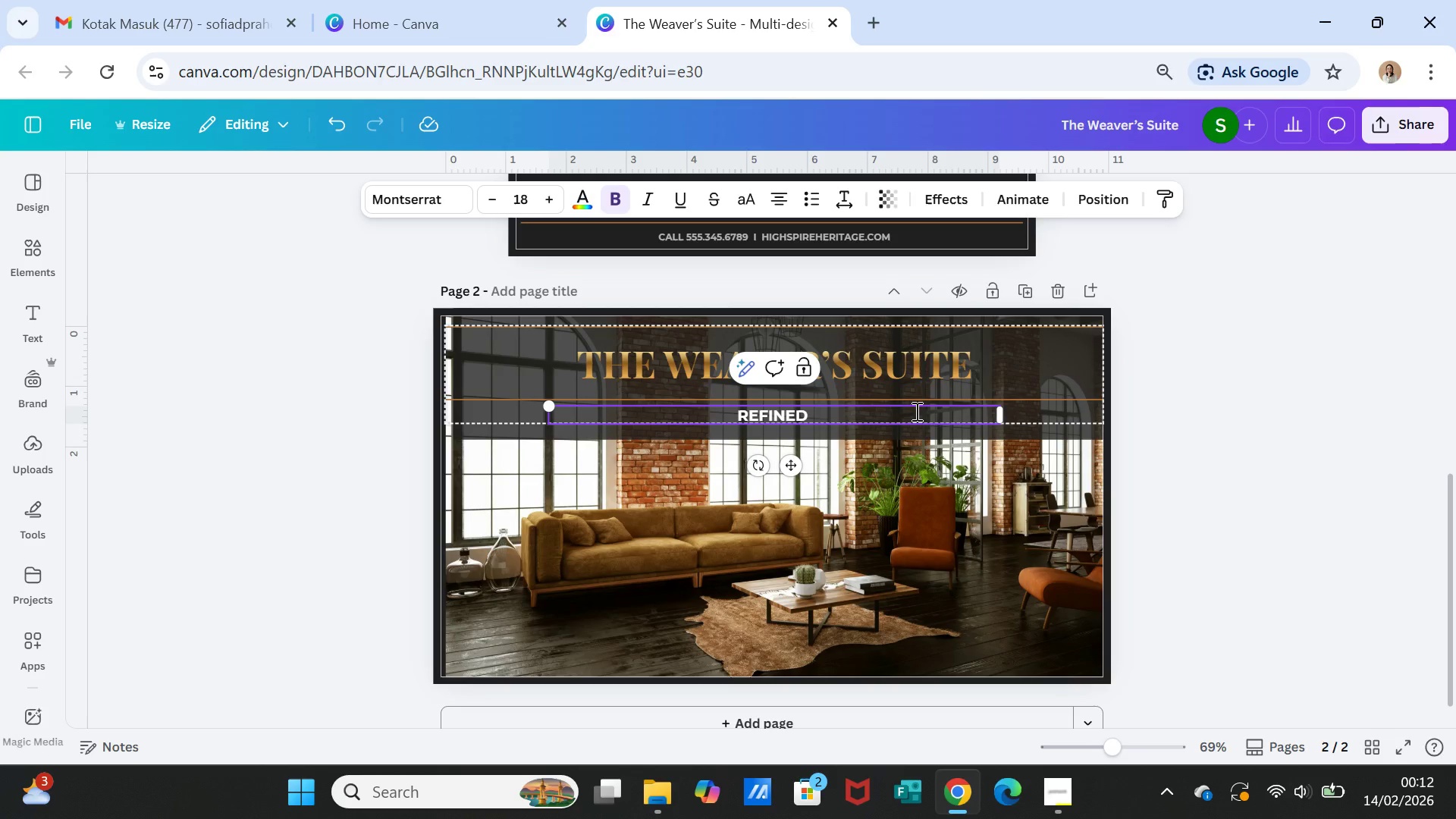 
type(LOFT LIVING IN A HISTORIC)
 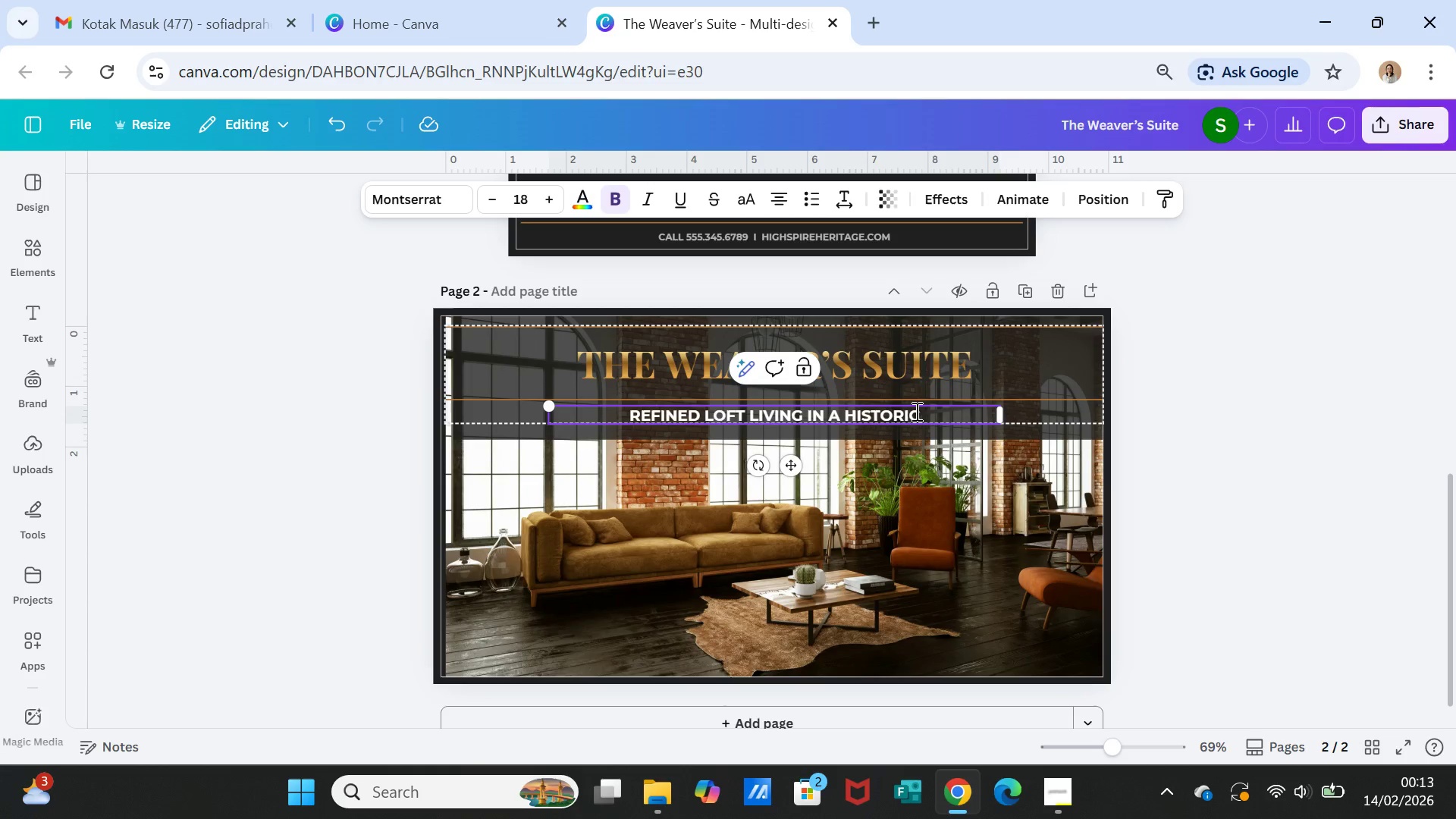 
wait(6.7)
 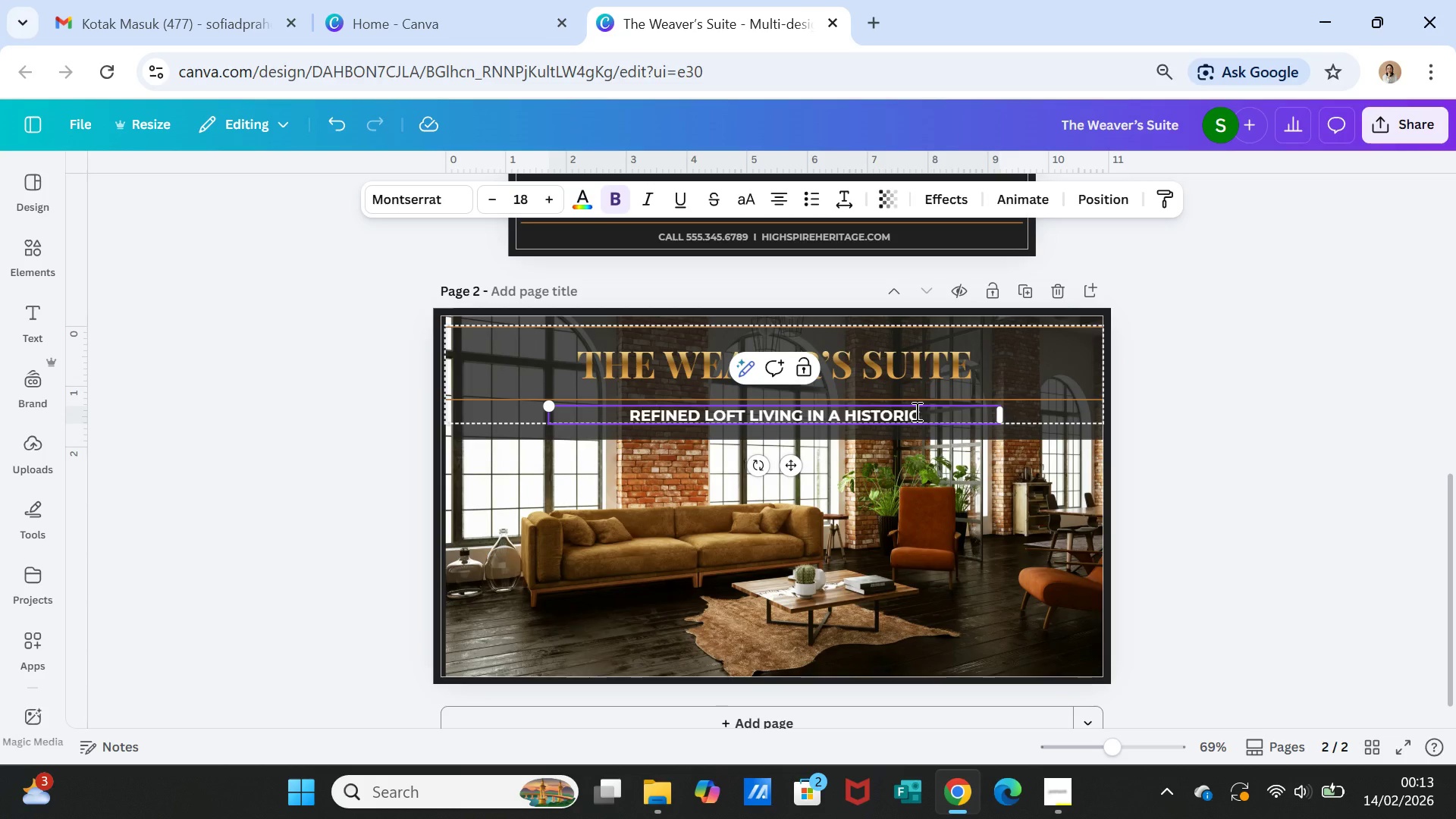 
type( TEXTILE MILL)
 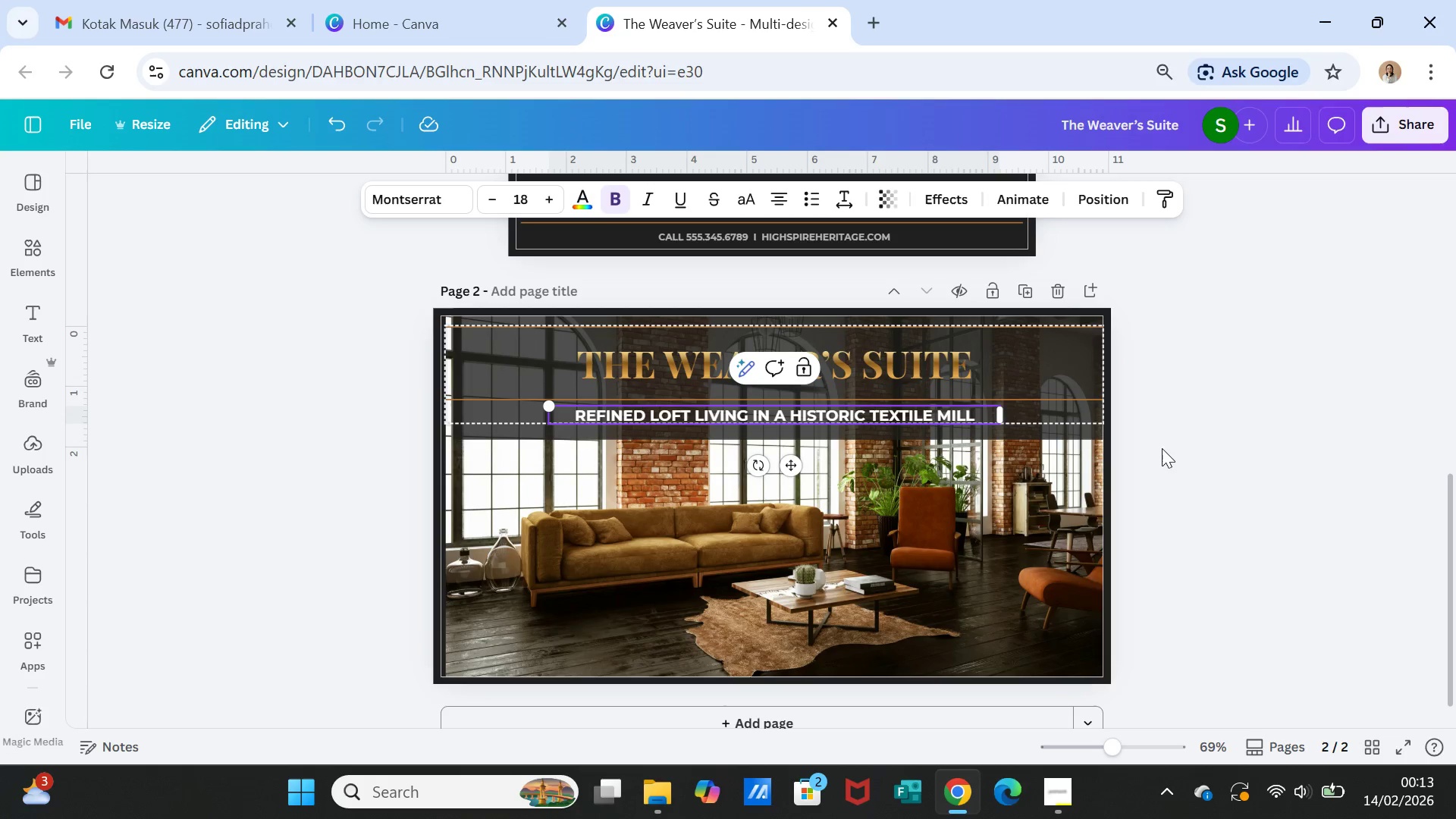 
left_click([1165, 450])
 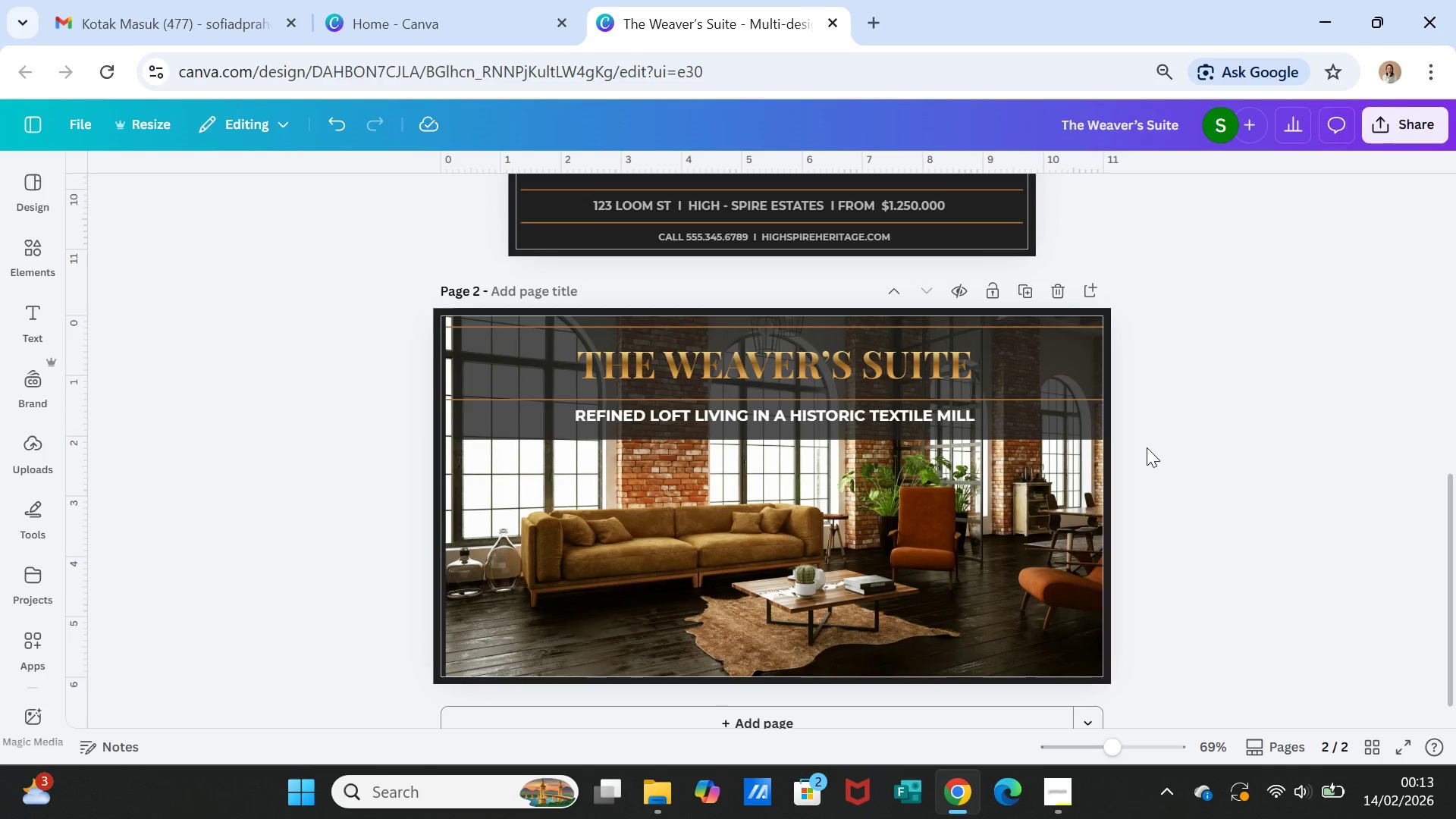 
wait(8.36)
 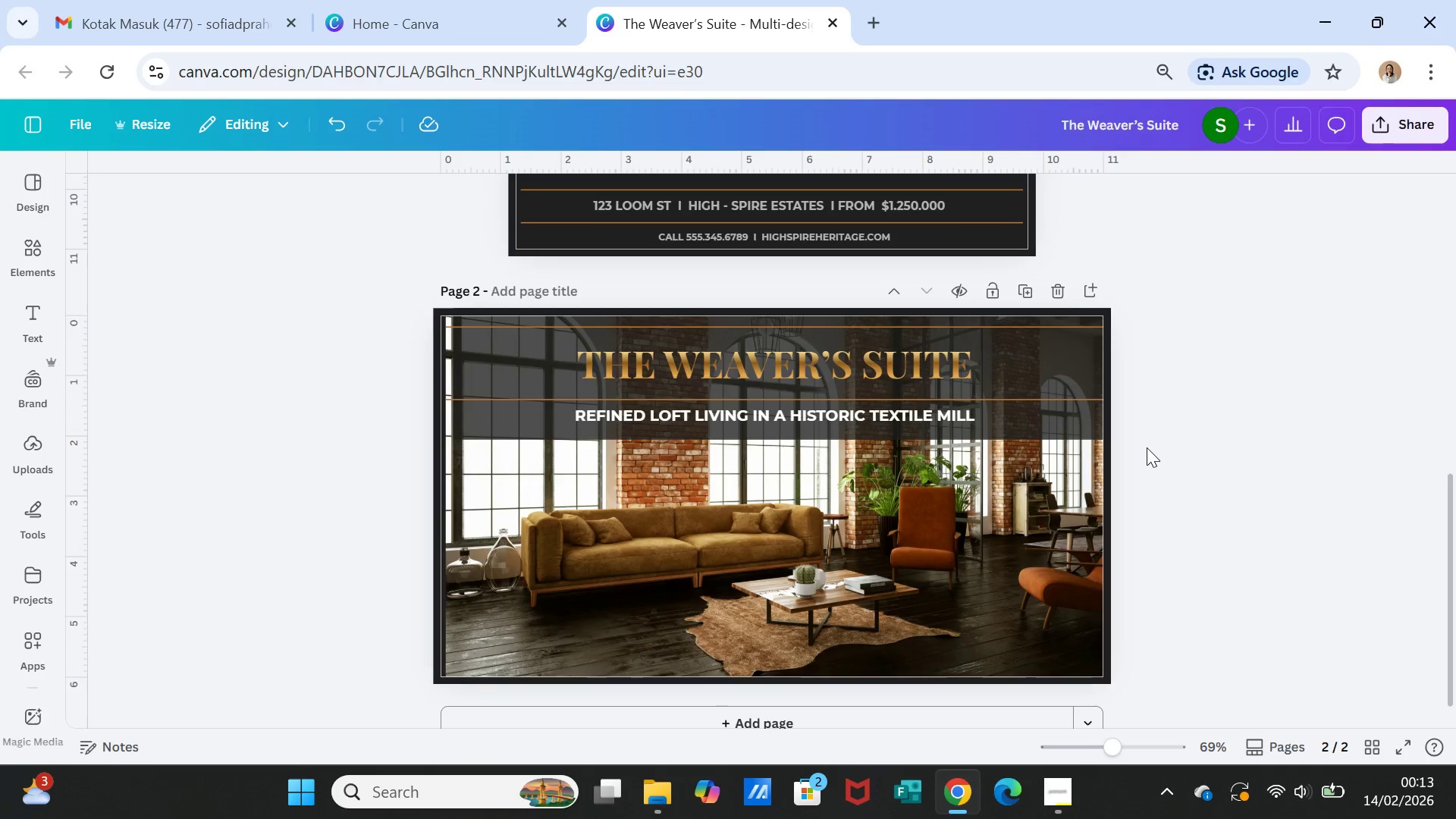 
left_click([985, 434])
 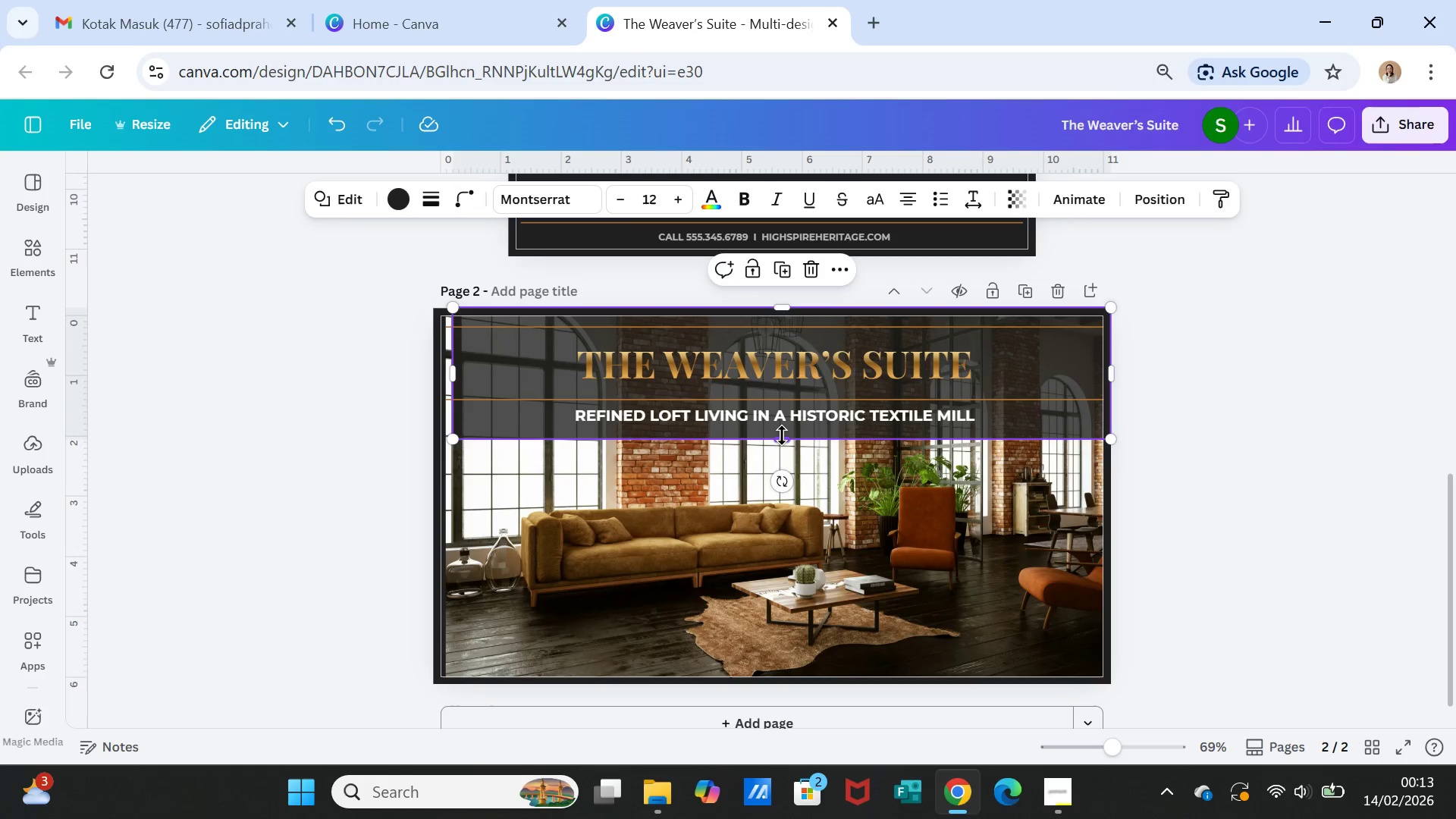 
left_click_drag(start_coordinate=[782, 436], to_coordinate=[782, 428])
 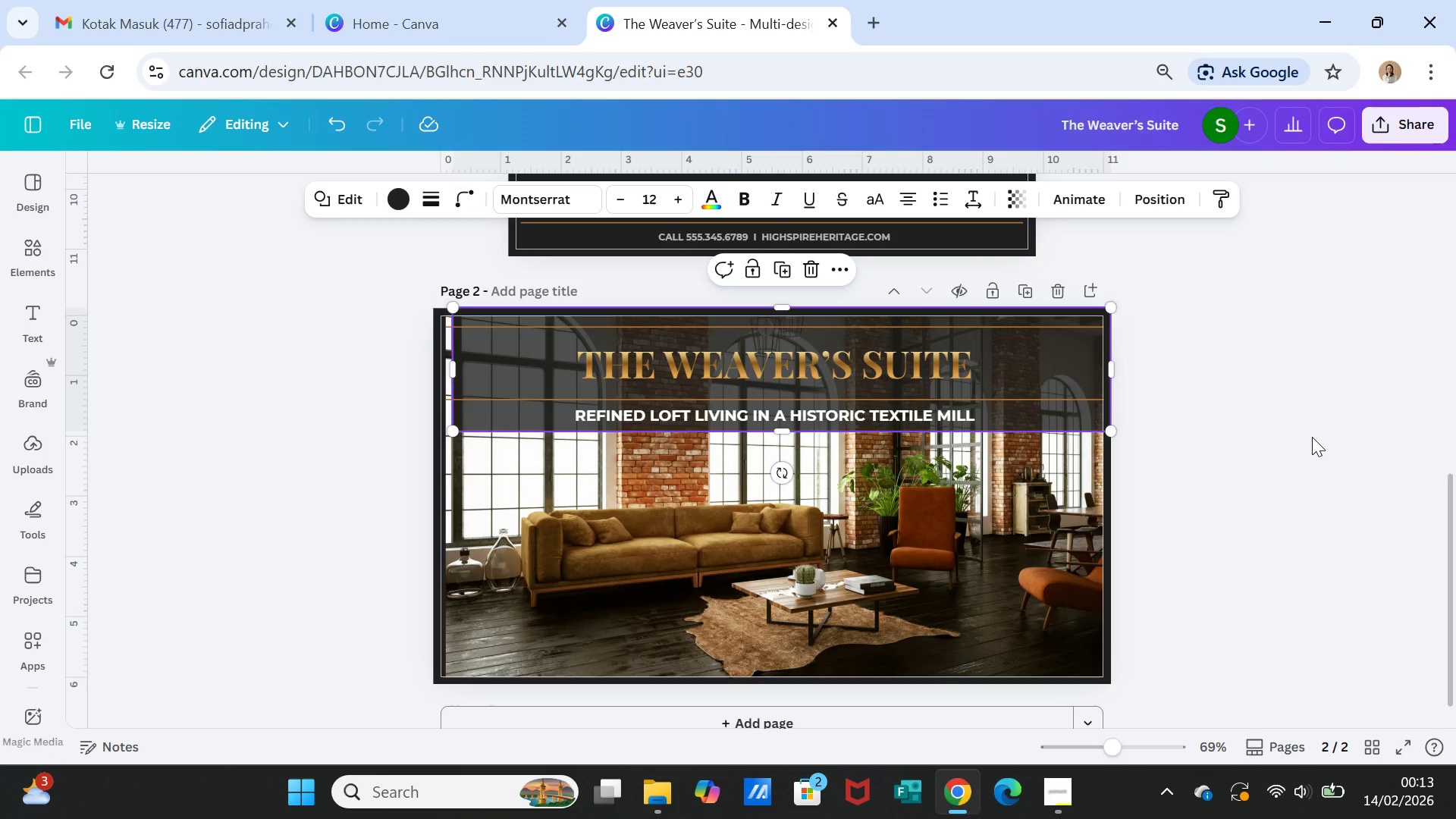 
left_click([1310, 436])
 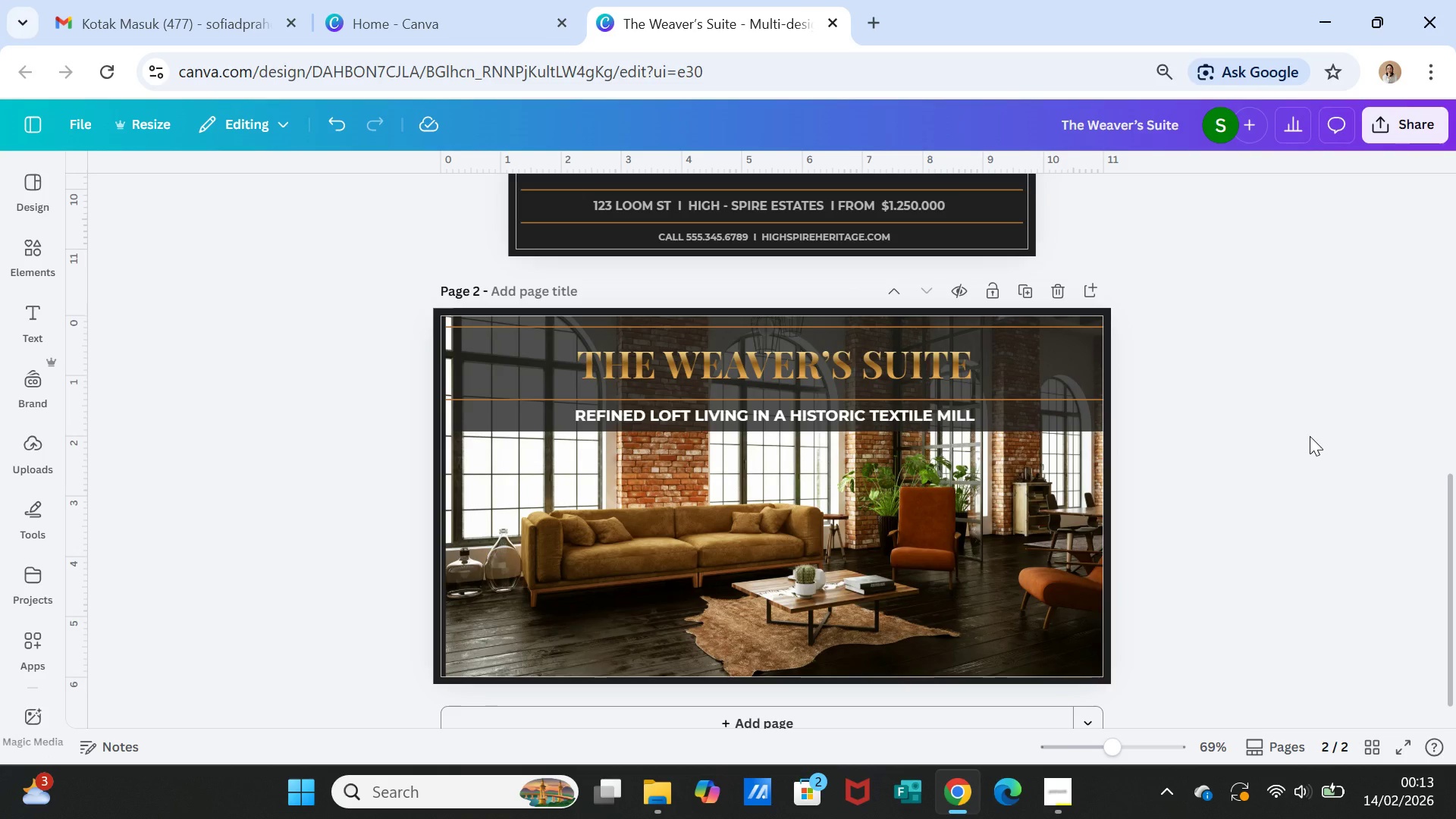 
left_click([1310, 436])
 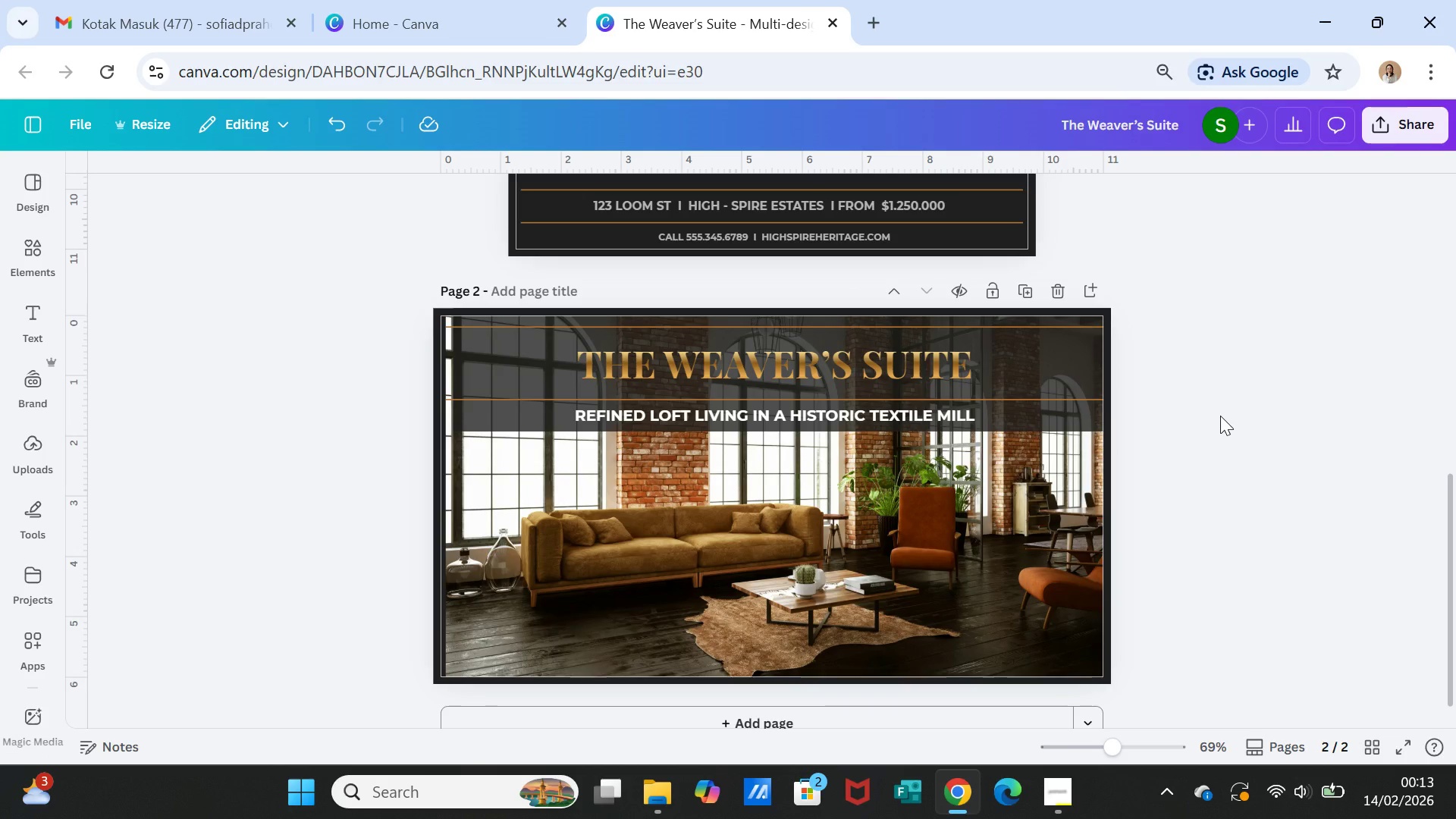 
wait(9.92)
 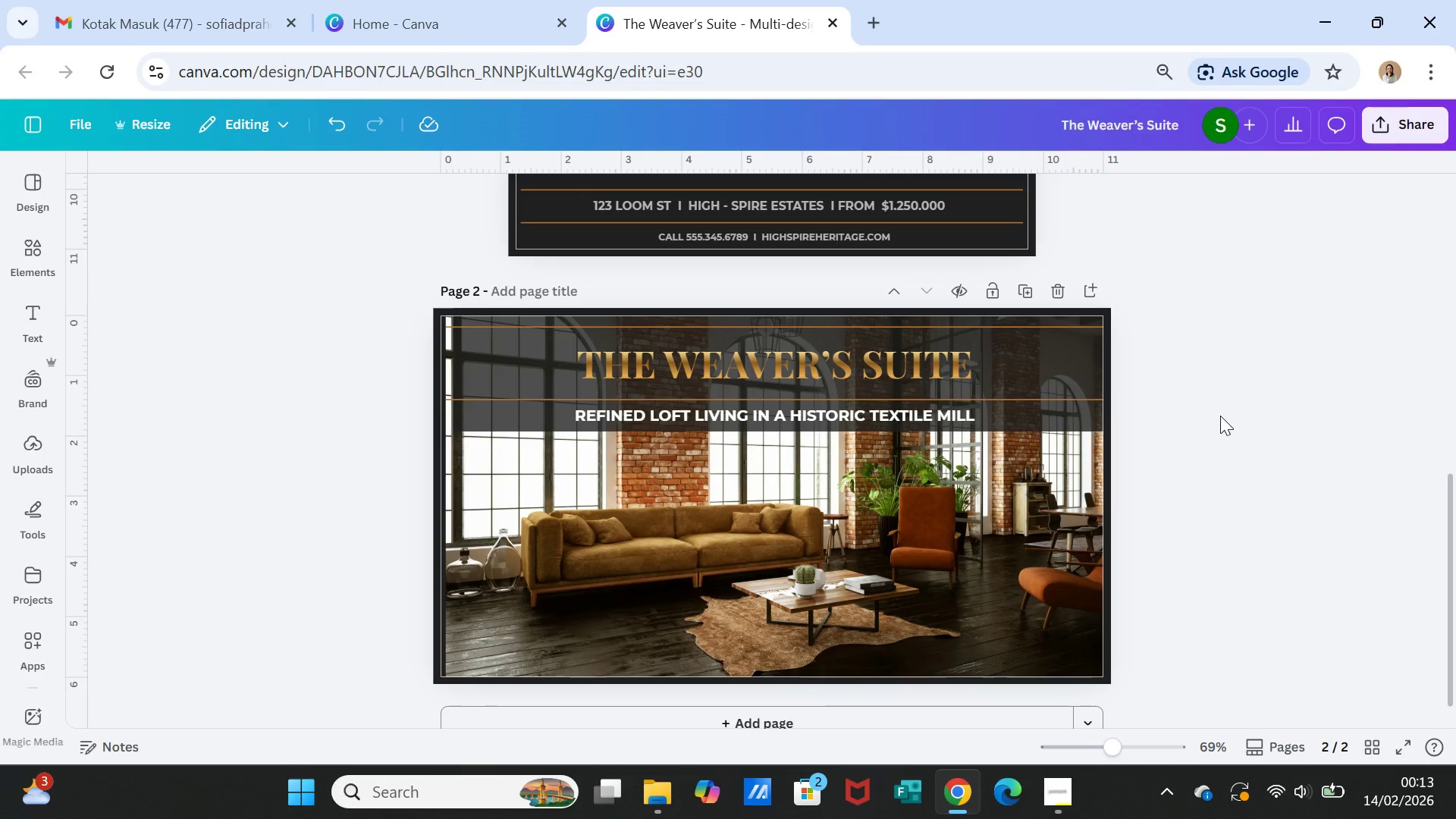 
scroll: coordinate [1220, 416], scroll_direction: up, amount: 7.0
 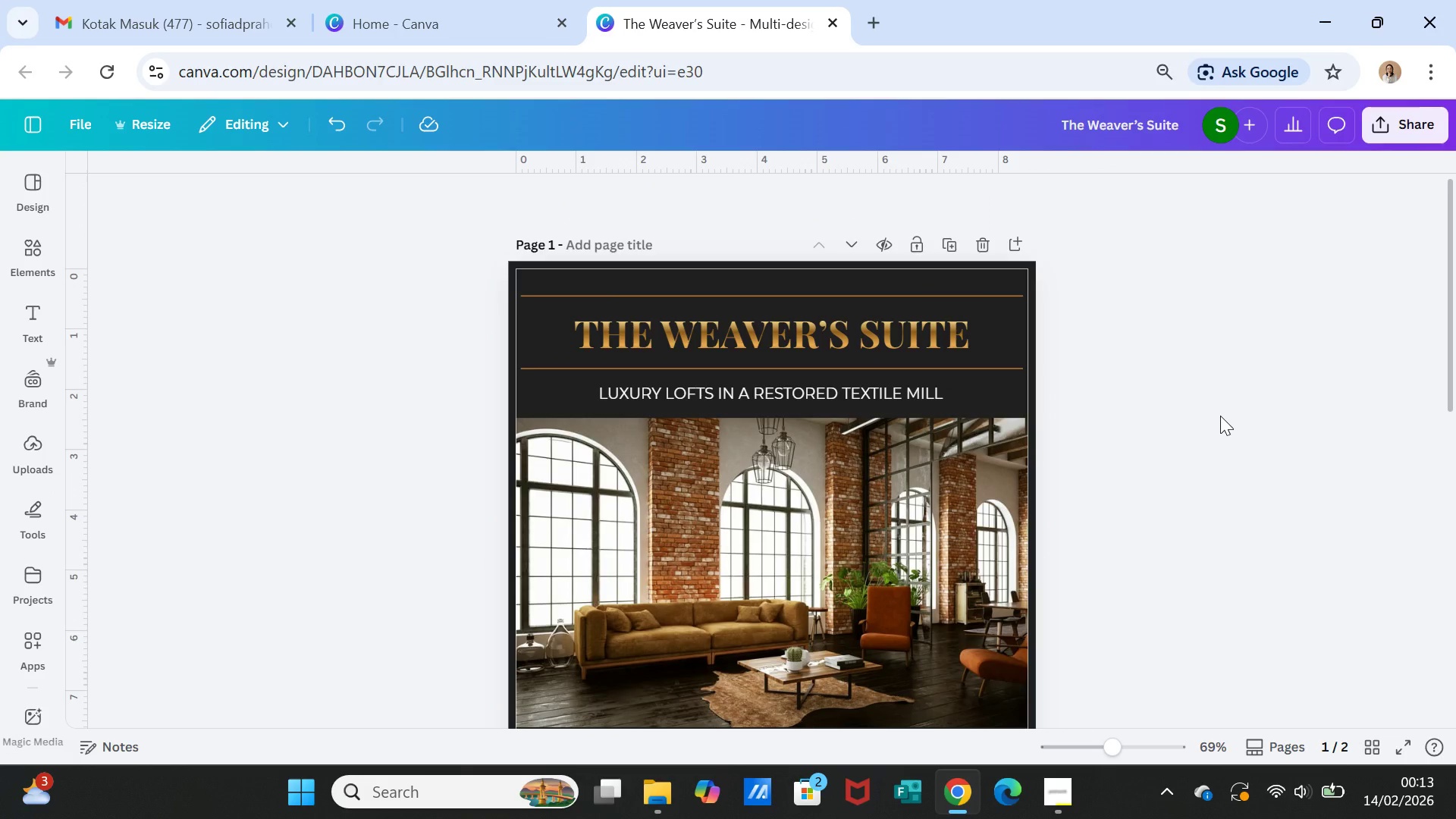 
scroll: coordinate [1220, 416], scroll_direction: down, amount: 4.0
 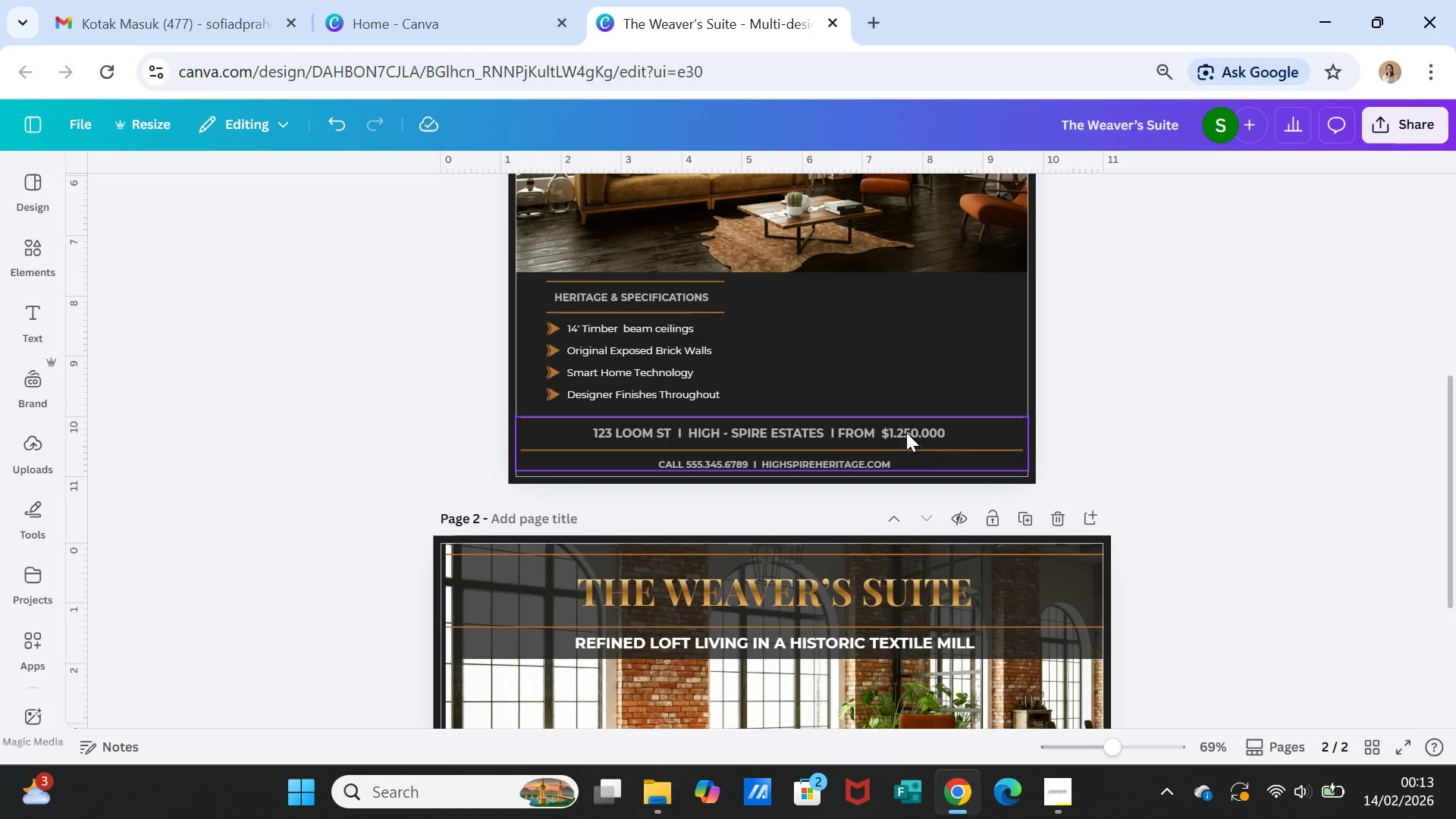 
left_click([905, 430])
 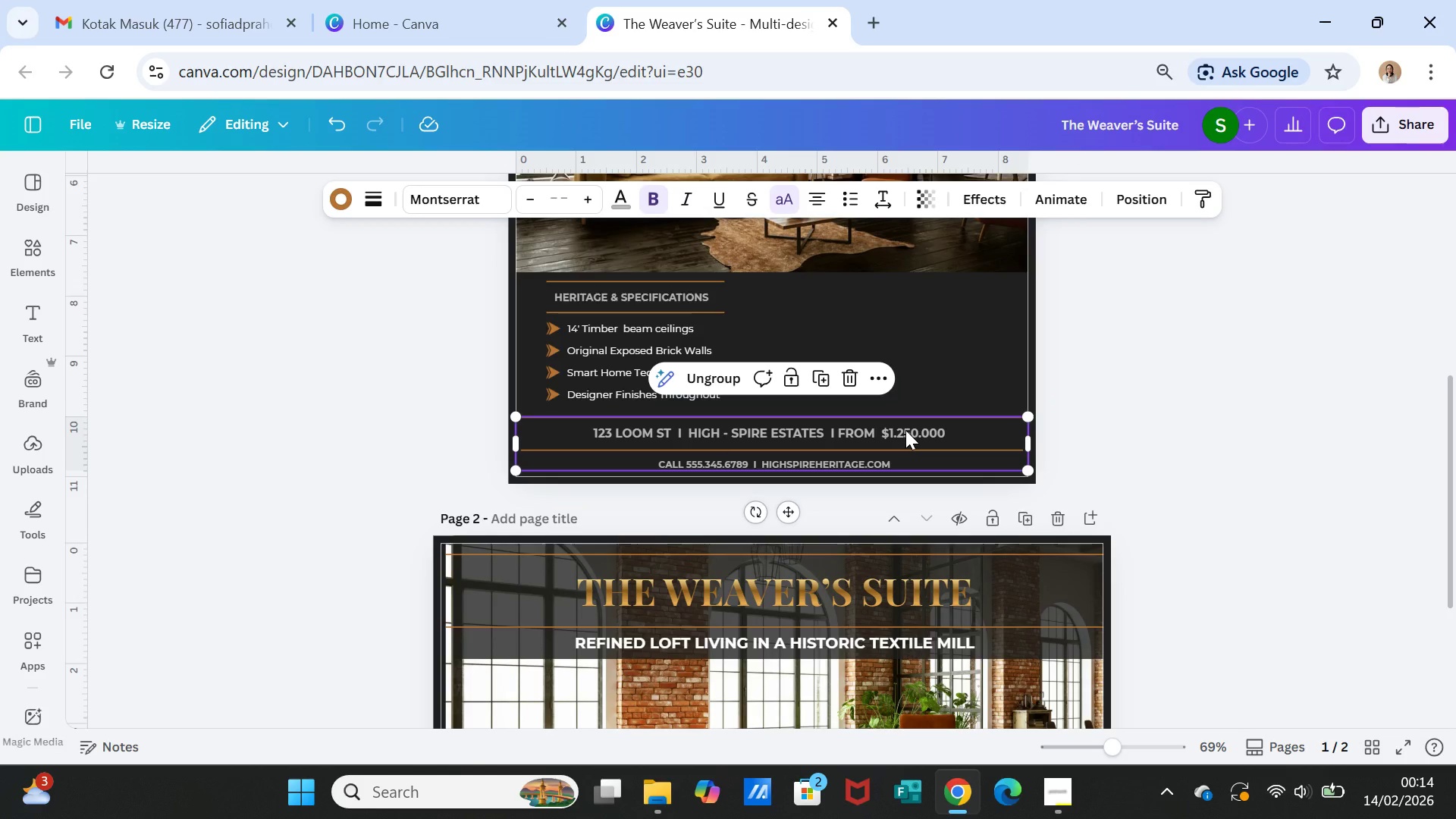 
wait(7.55)
 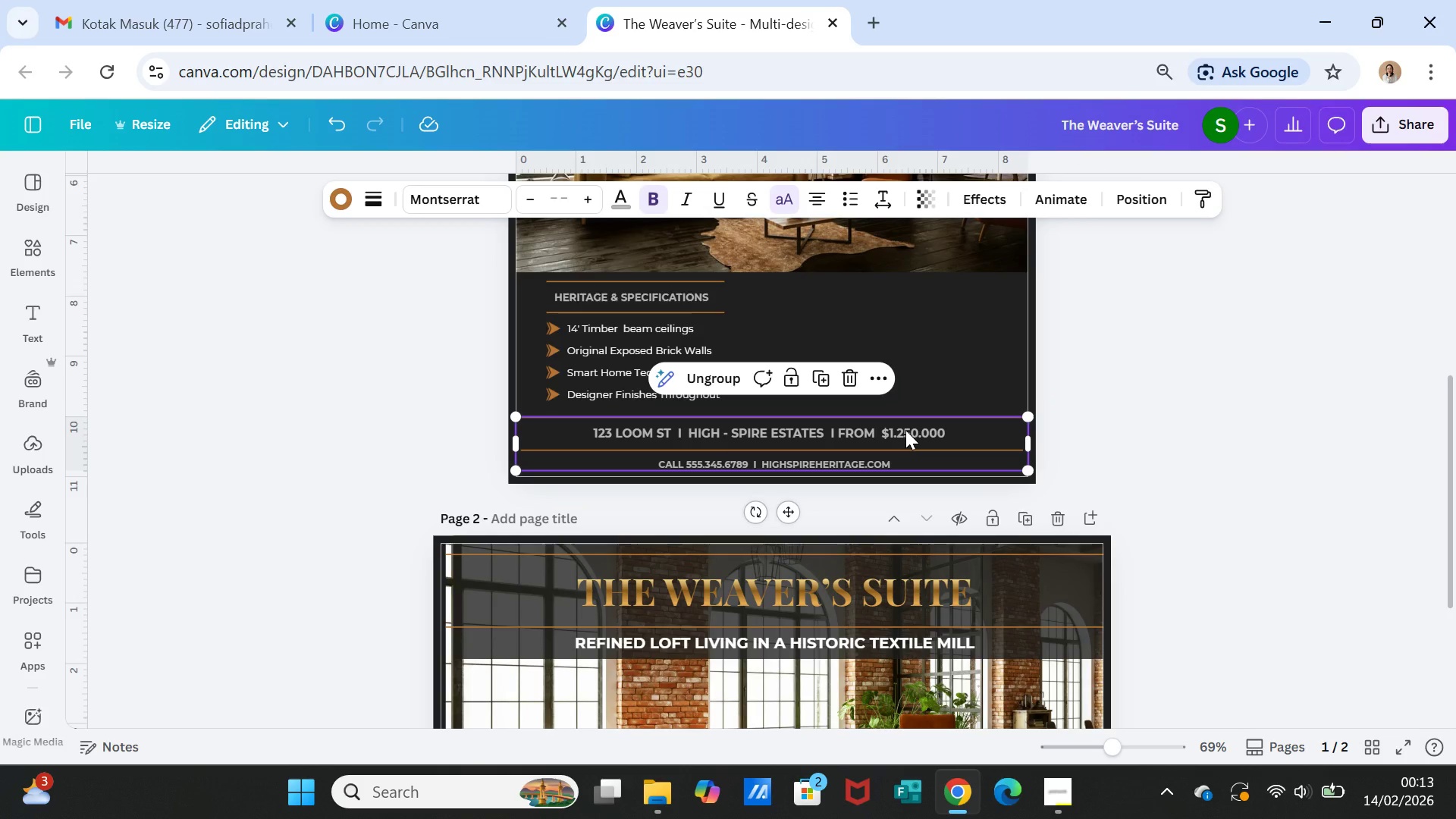 
key(Control+C)
 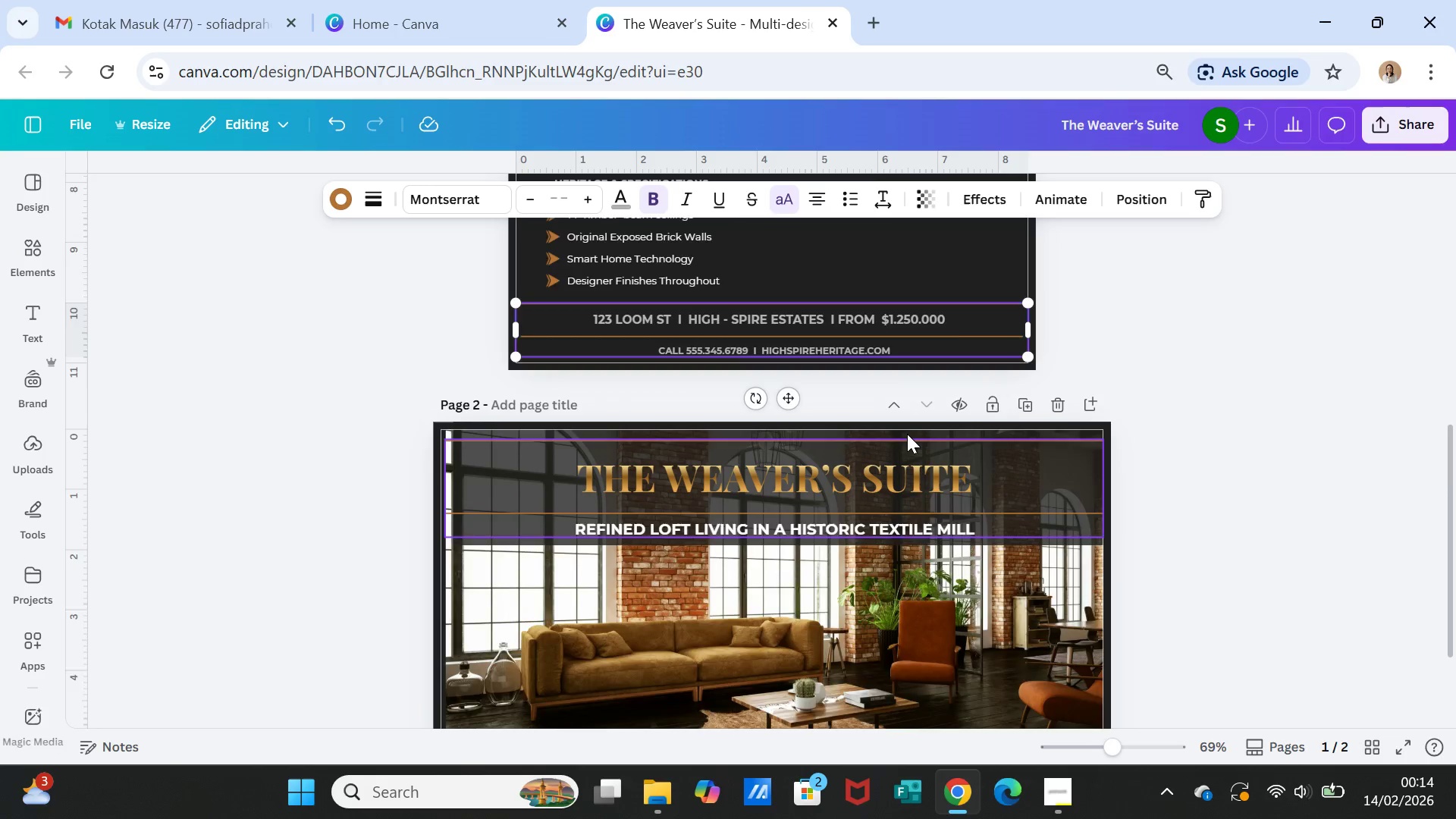 
scroll: coordinate [906, 454], scroll_direction: down, amount: 5.0
 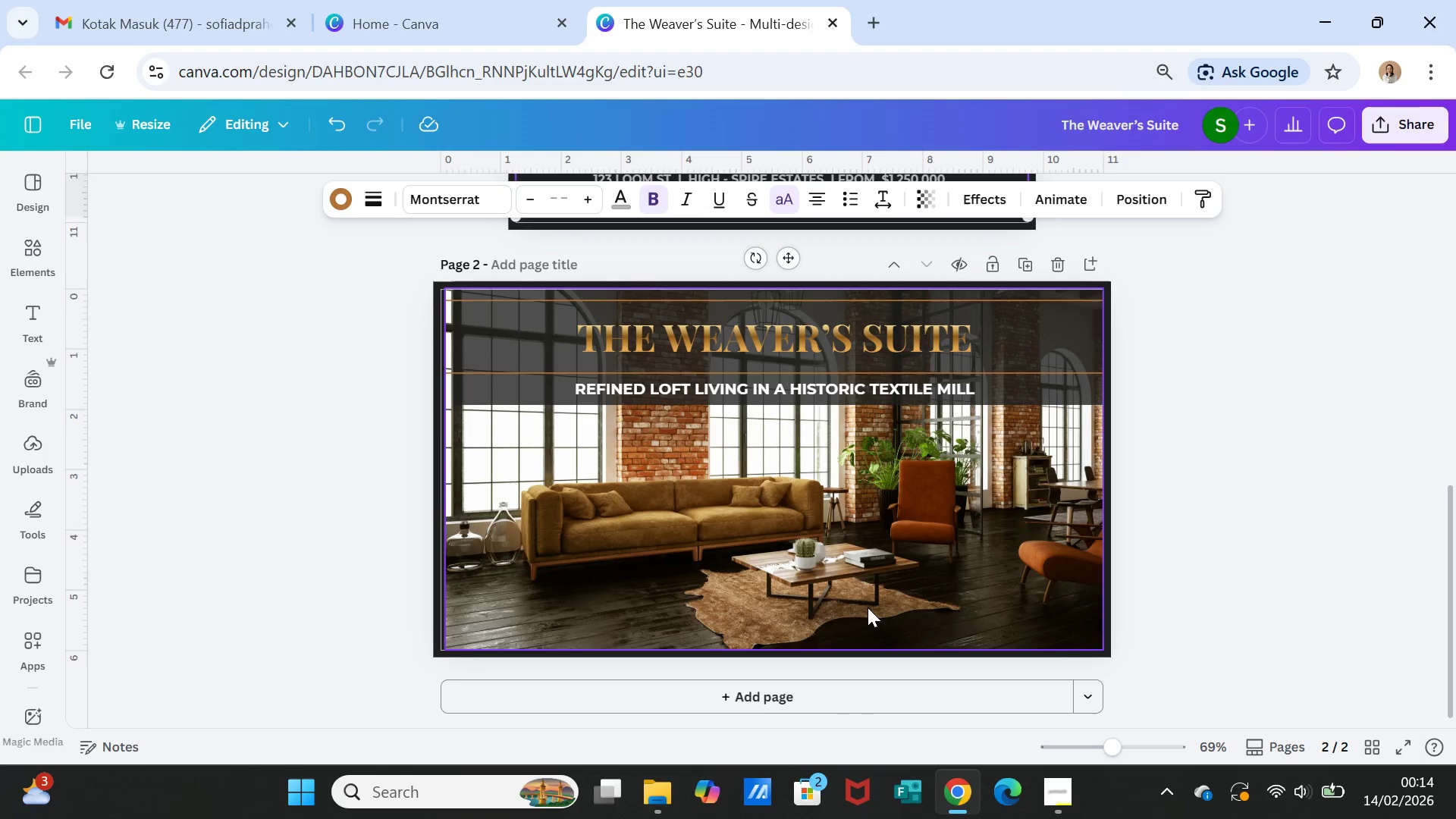 
left_click([868, 609])
 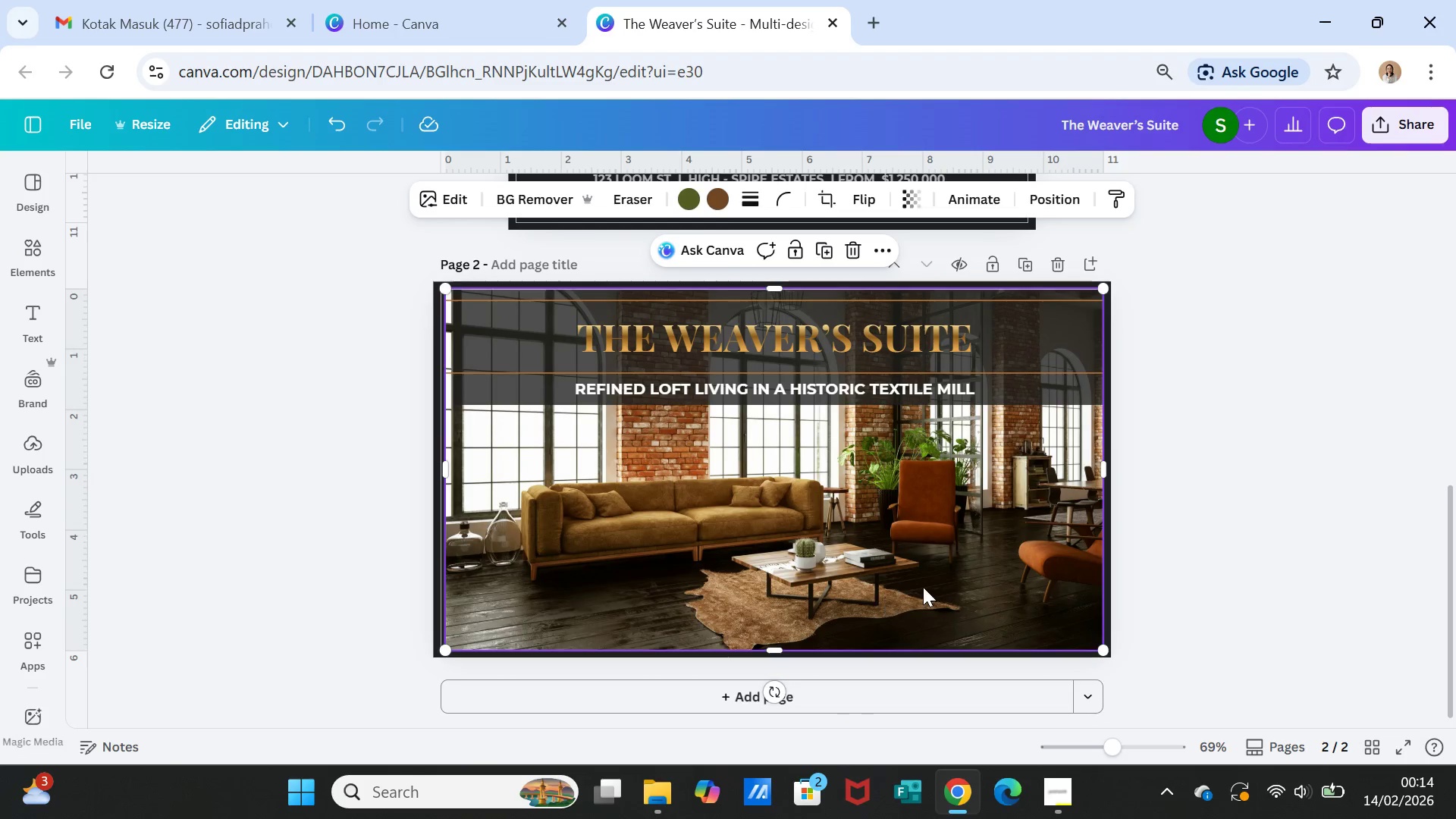 
key(Control+V)
 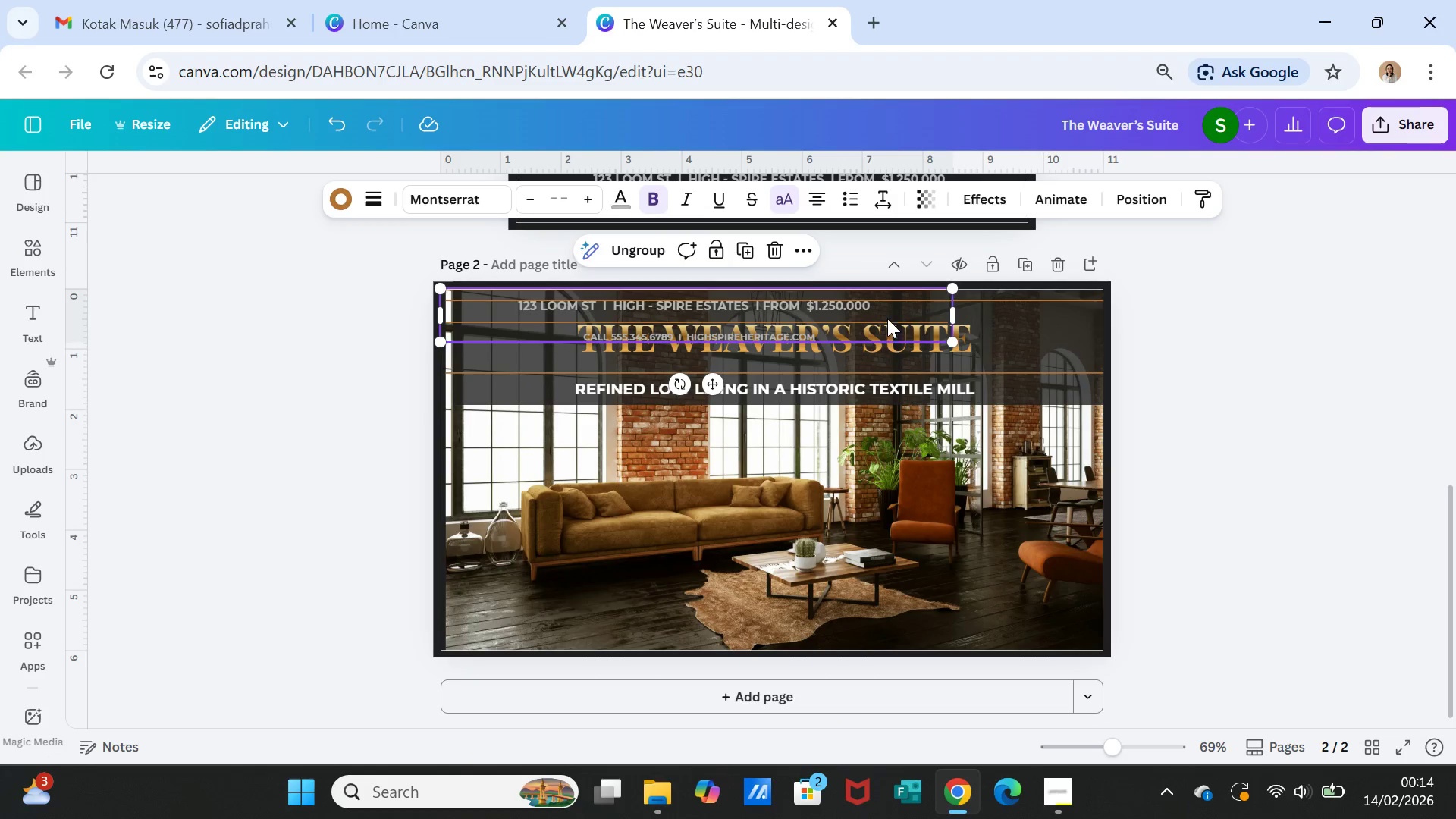 
left_click_drag(start_coordinate=[887, 312], to_coordinate=[937, 579])
 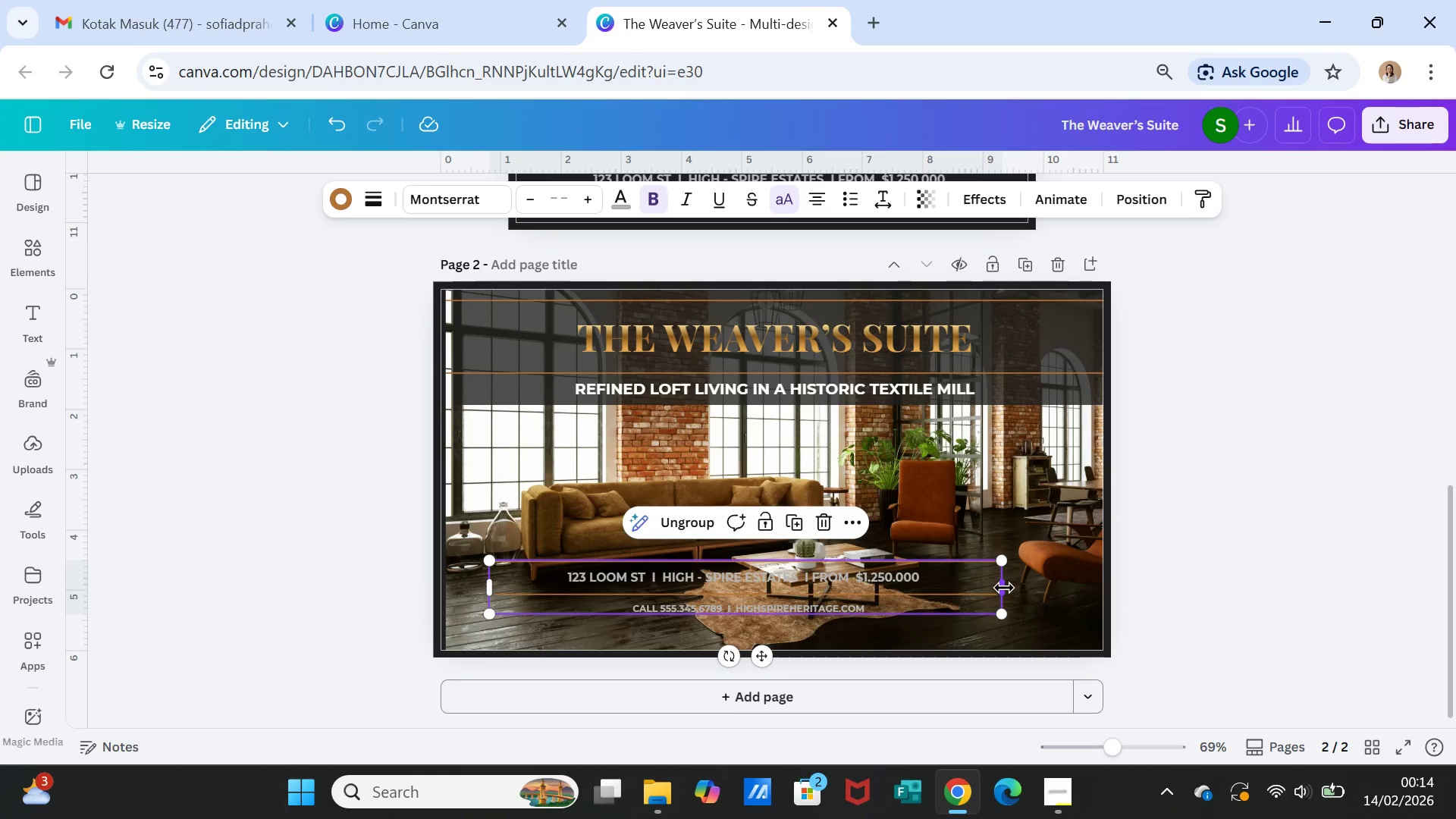 
left_click_drag(start_coordinate=[1004, 588], to_coordinate=[1103, 585])
 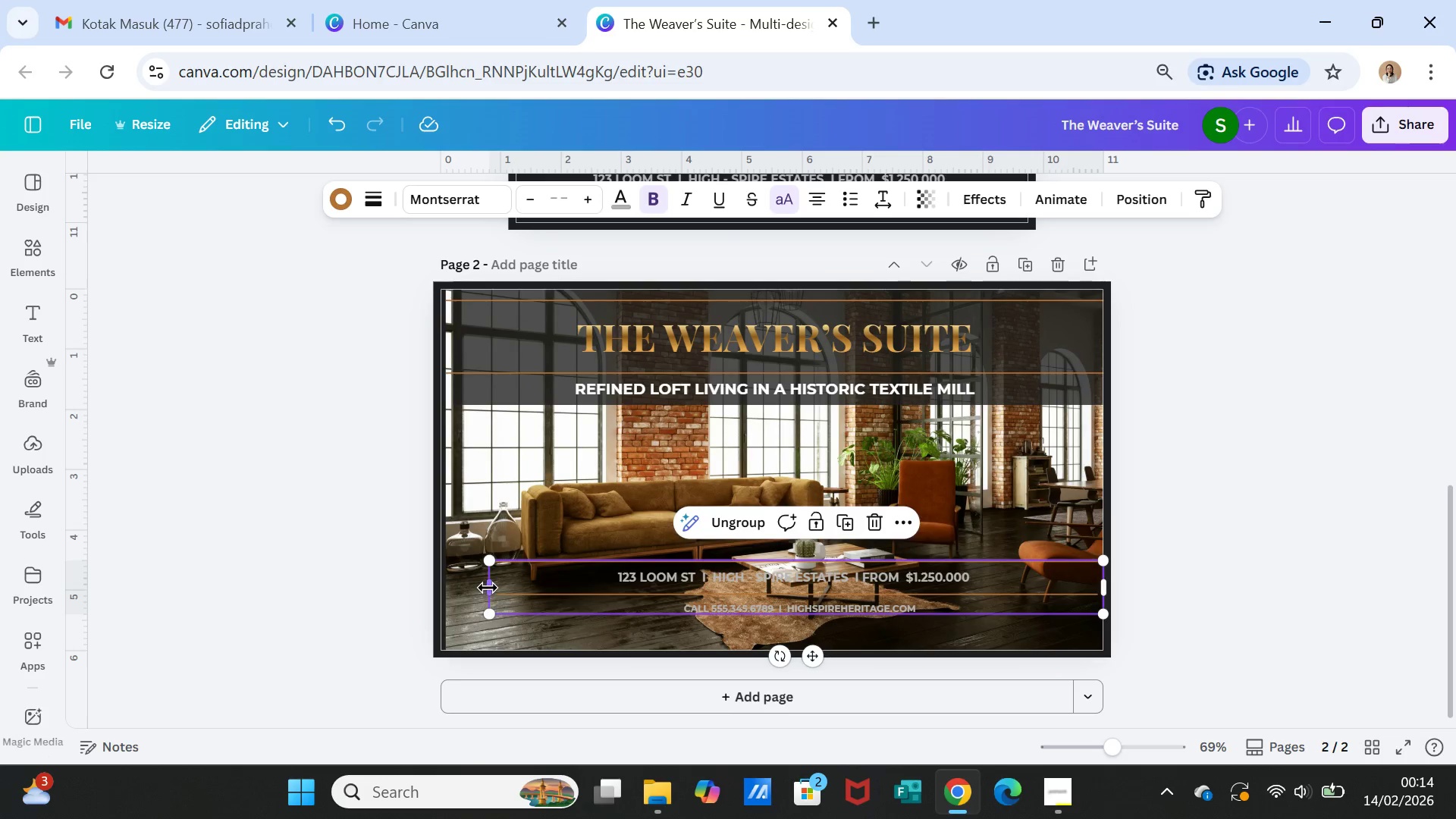 
left_click_drag(start_coordinate=[488, 588], to_coordinate=[445, 588])
 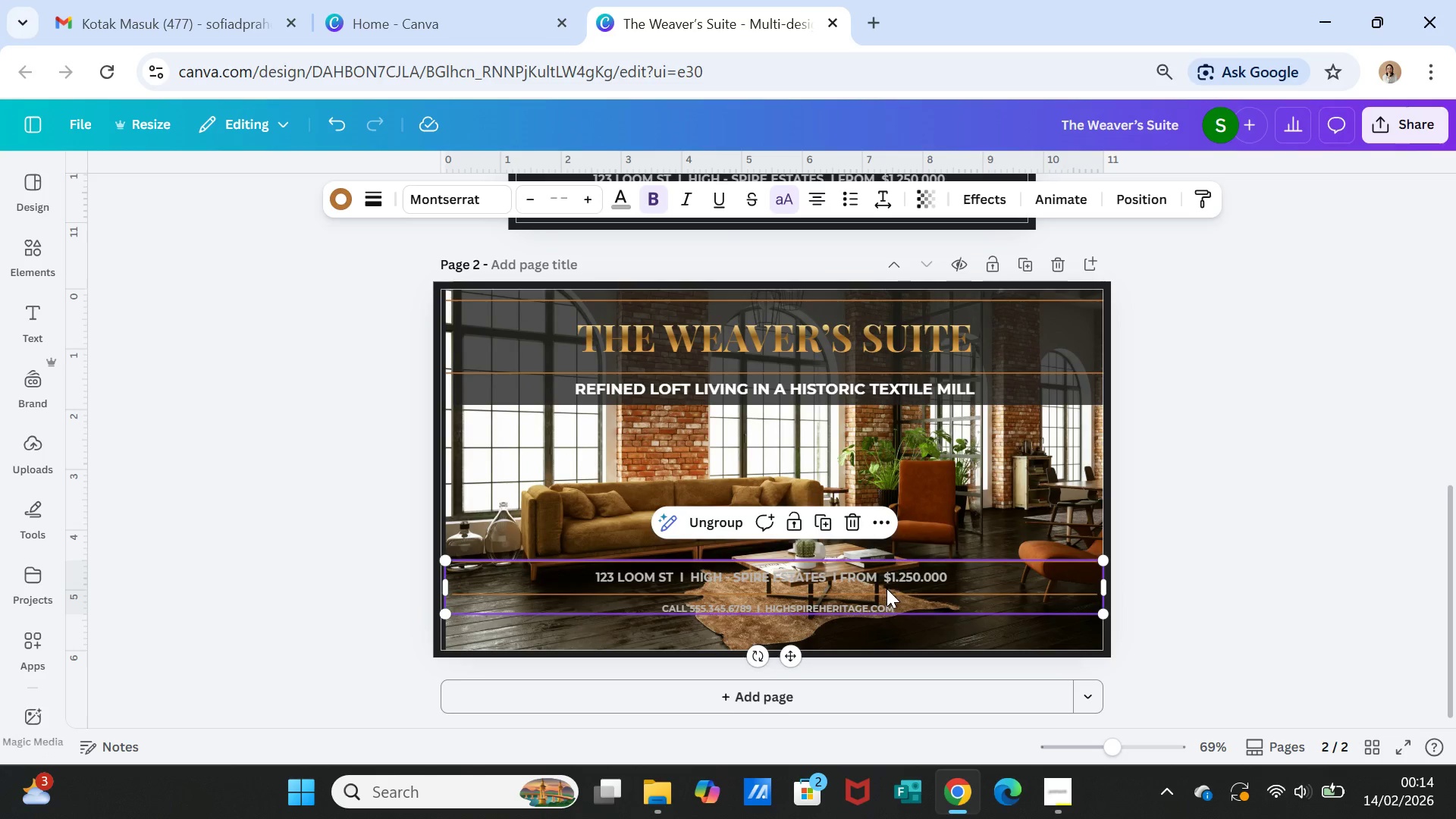 
left_click_drag(start_coordinate=[887, 588], to_coordinate=[889, 606])
 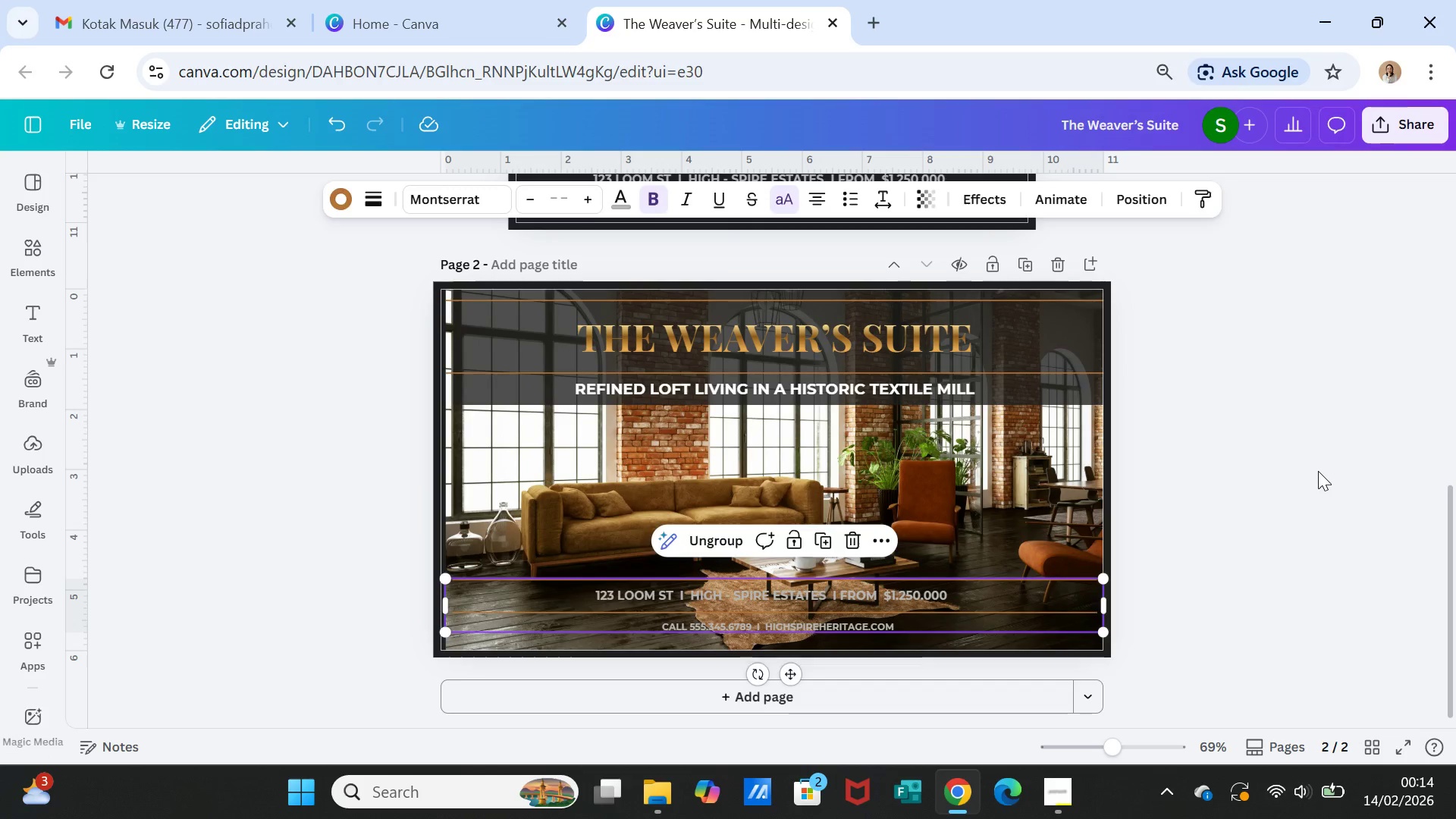 
left_click([1318, 471])
 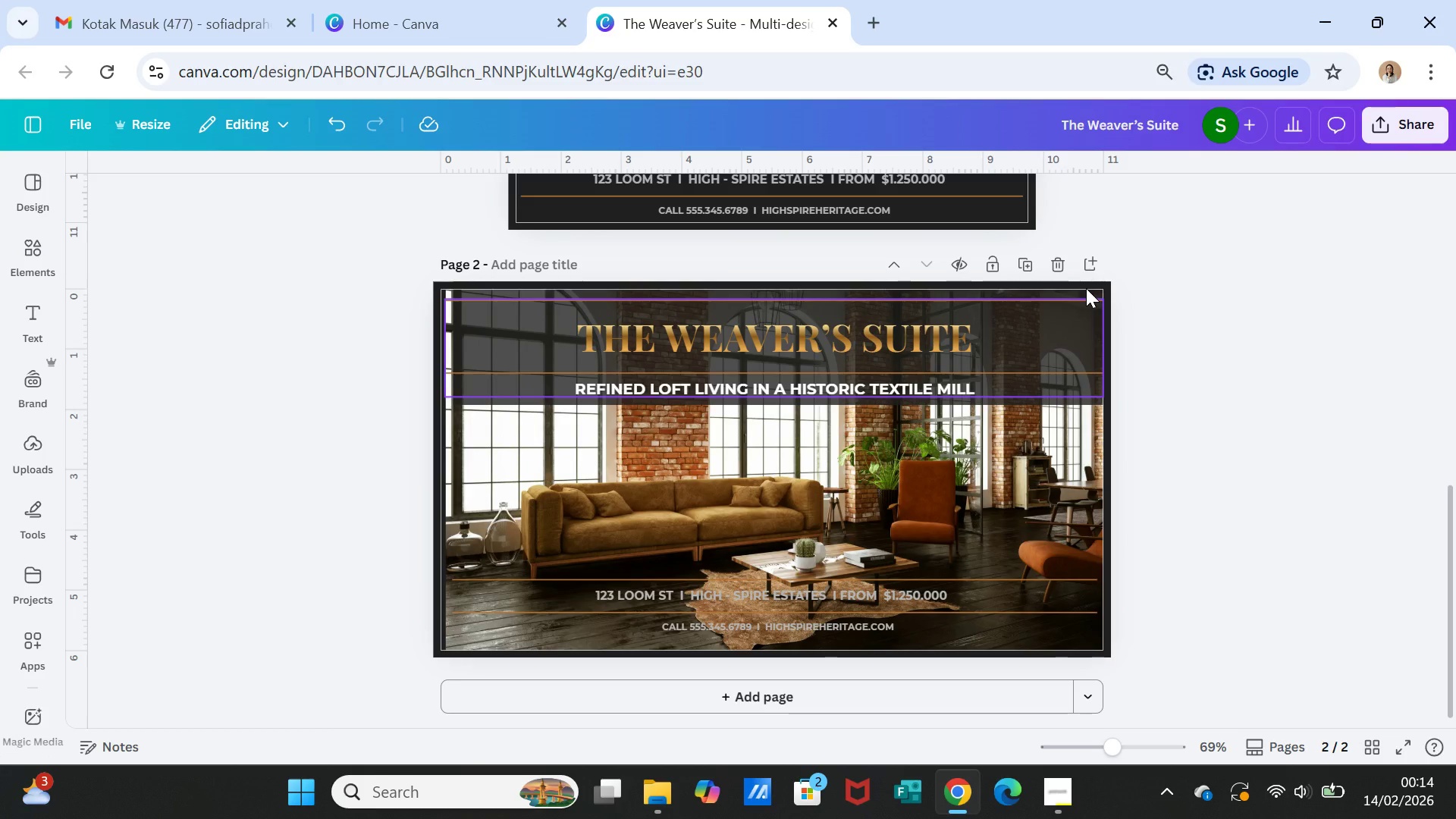 
left_click([1086, 287])
 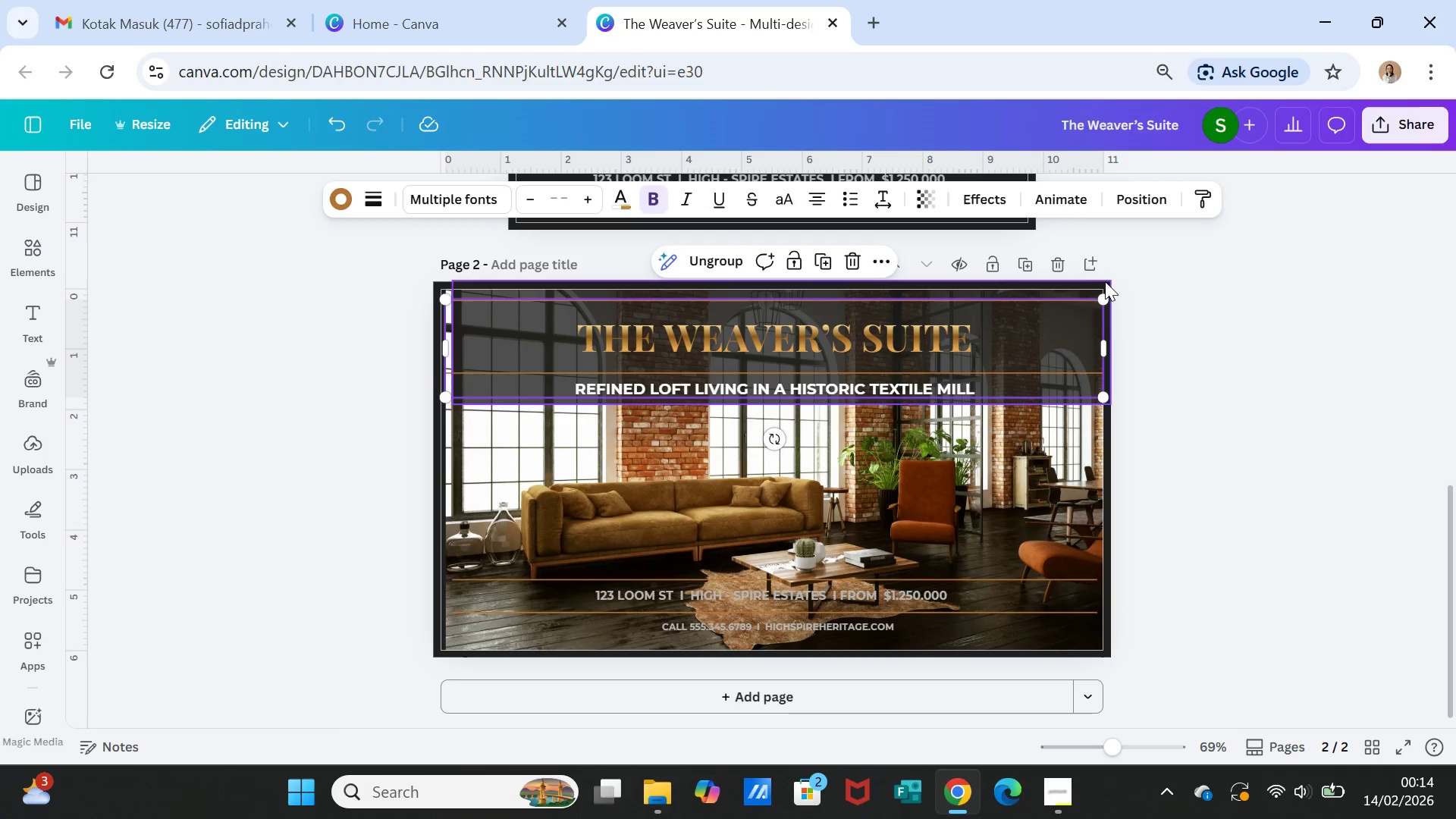 
left_click([1103, 281])
 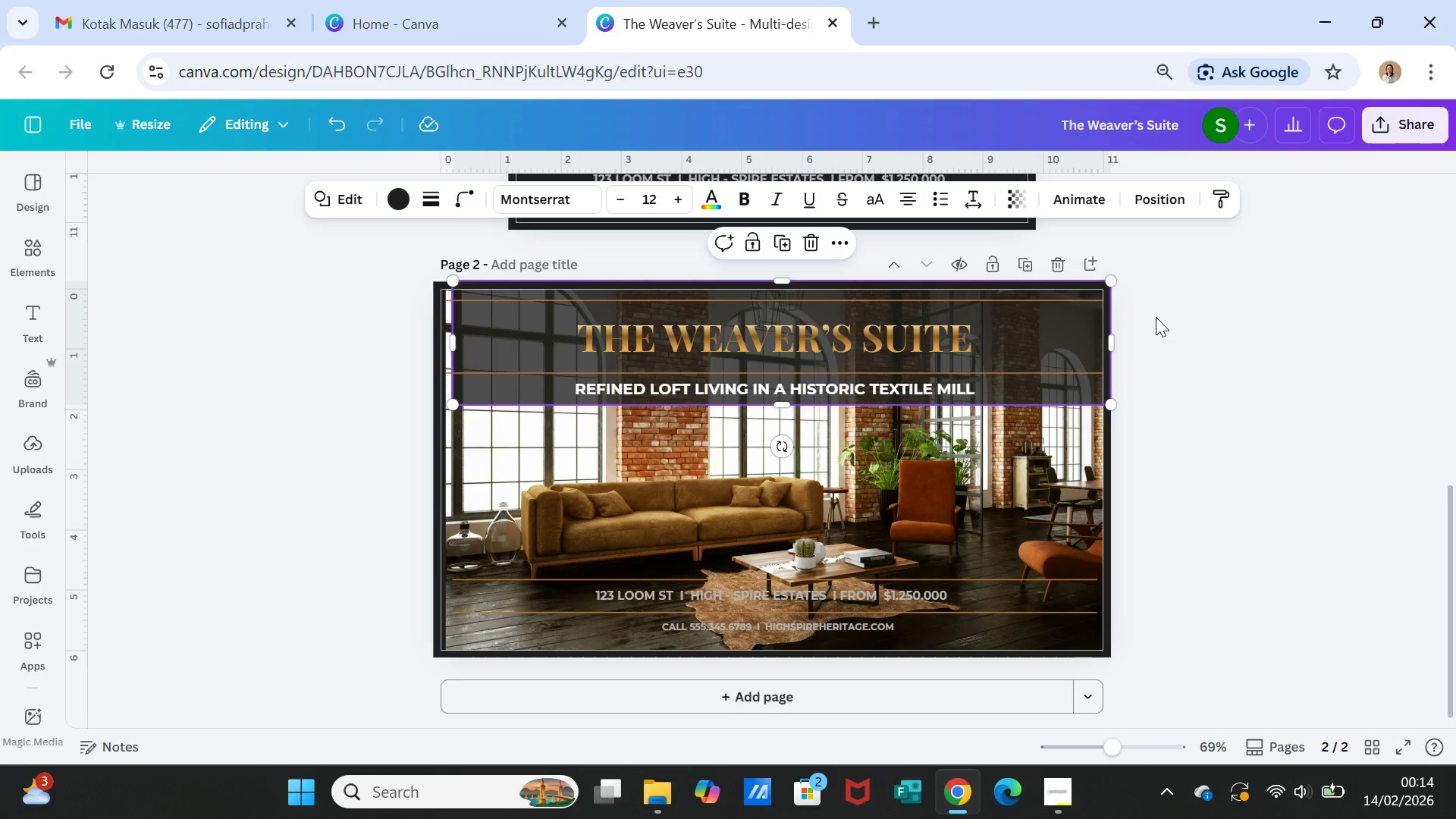 
key(Control+C)
 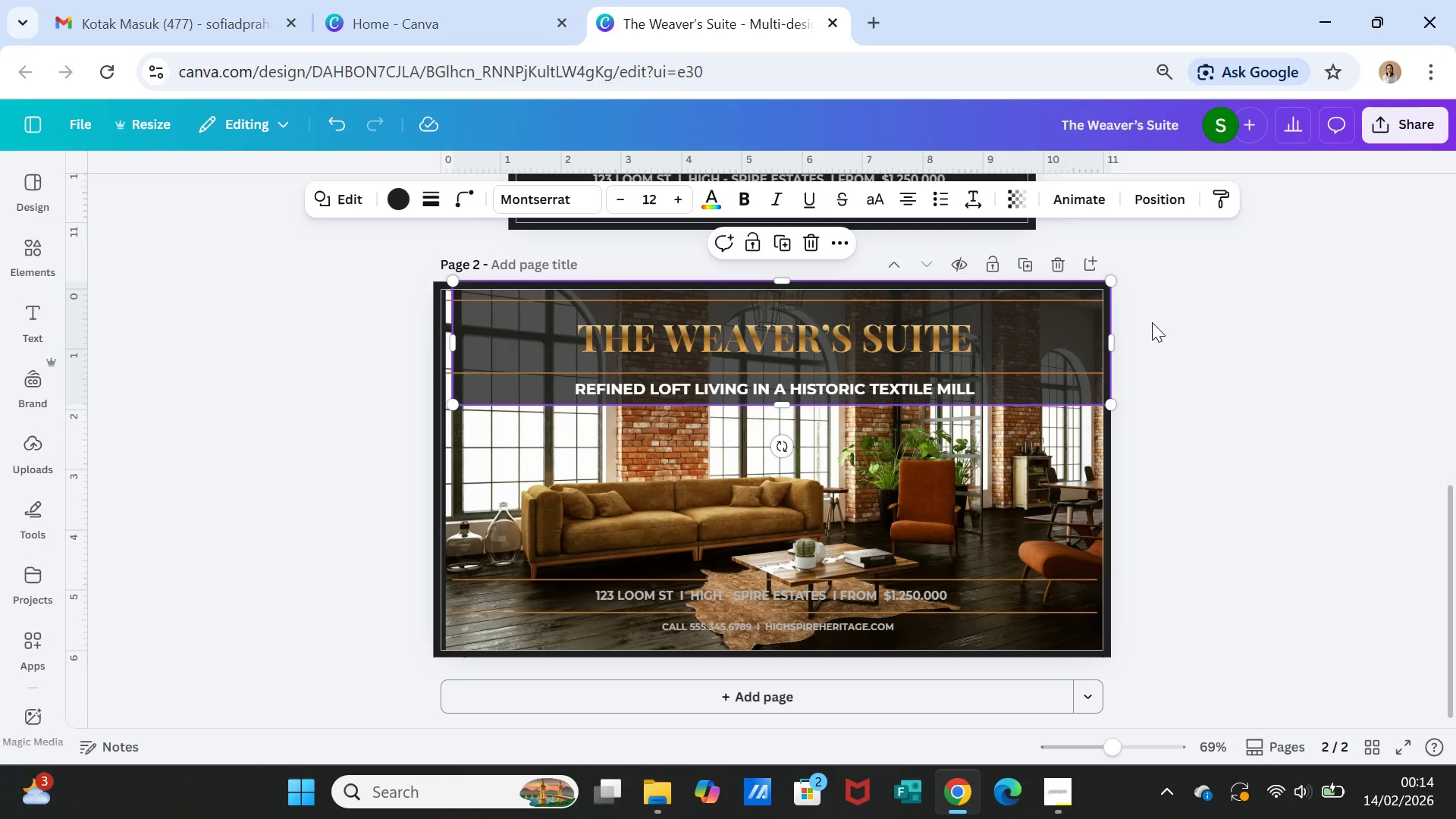 
key(Control+V)
 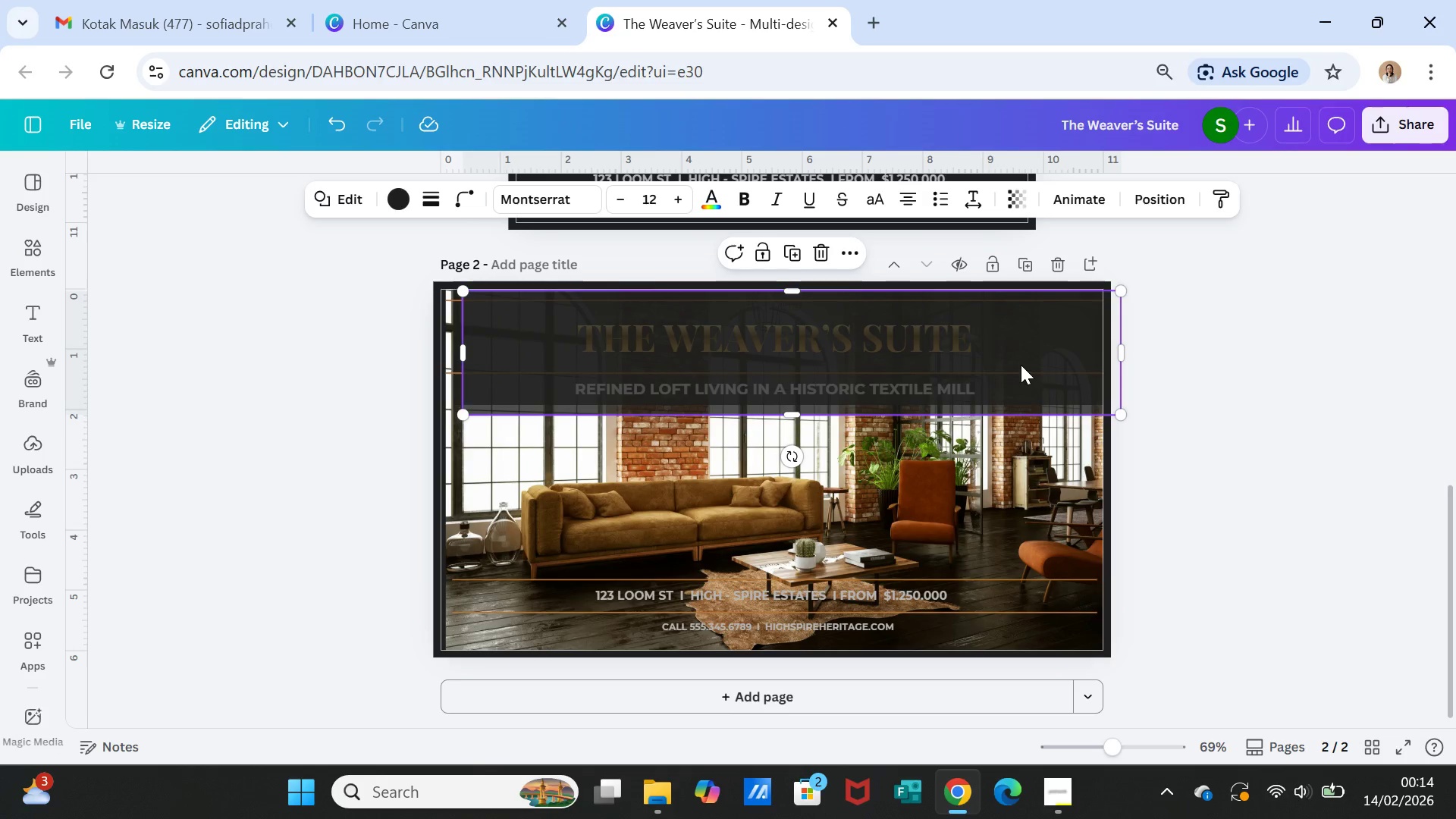 
left_click_drag(start_coordinate=[1021, 366], to_coordinate=[999, 599])
 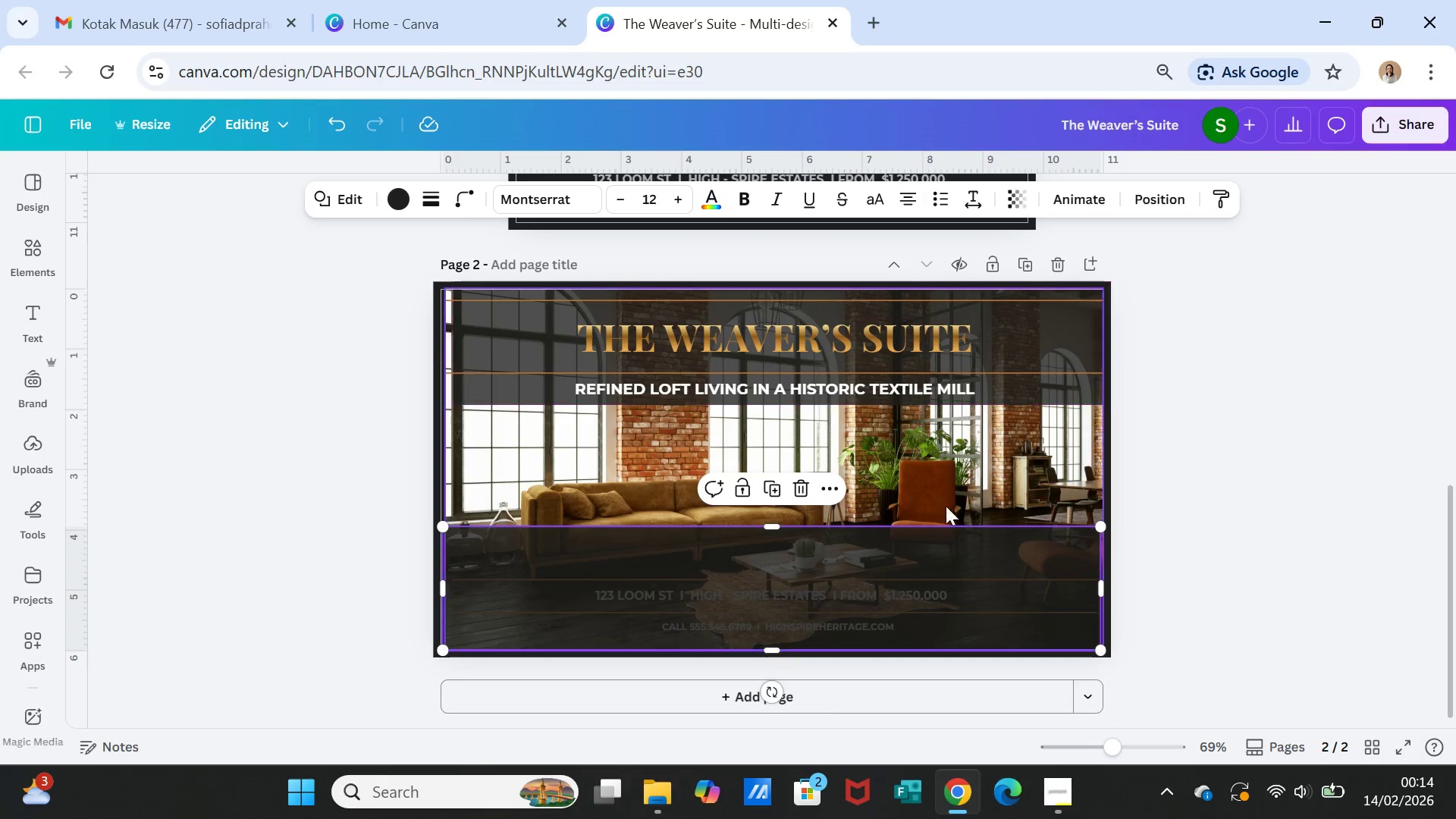 
mouse_move([963, 527])
 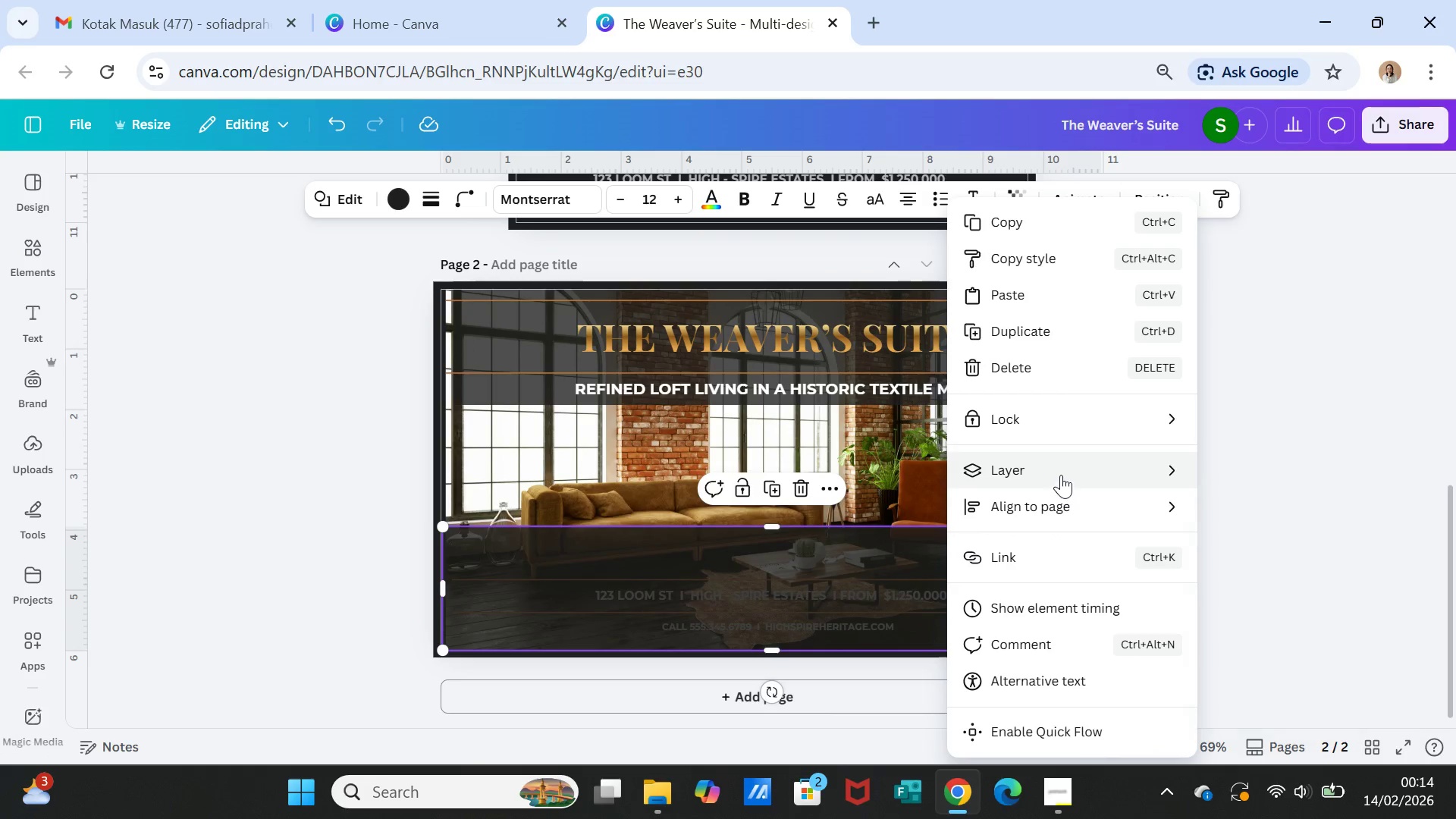 
left_click([1061, 472])
 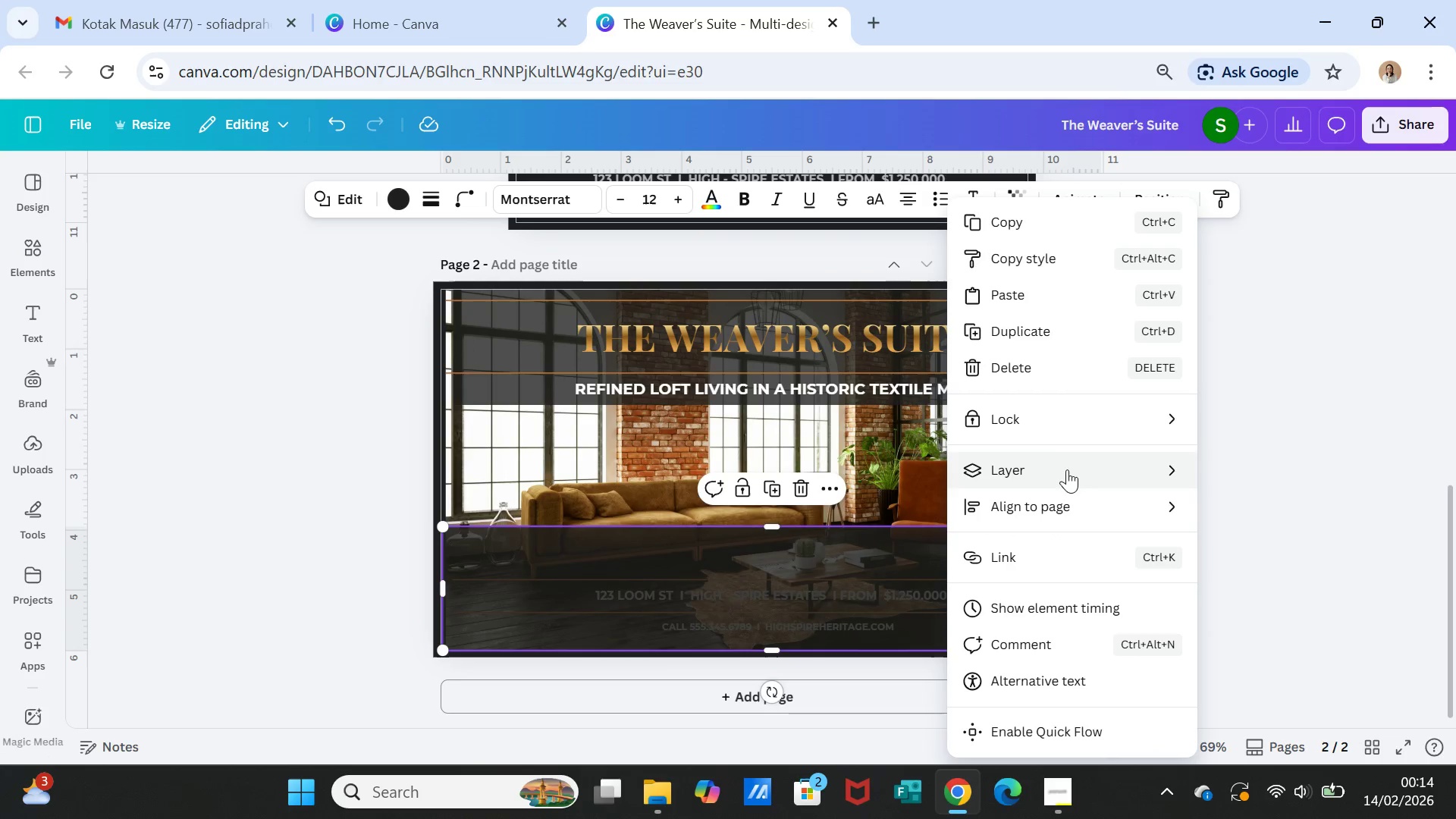 
left_click([1056, 460])
 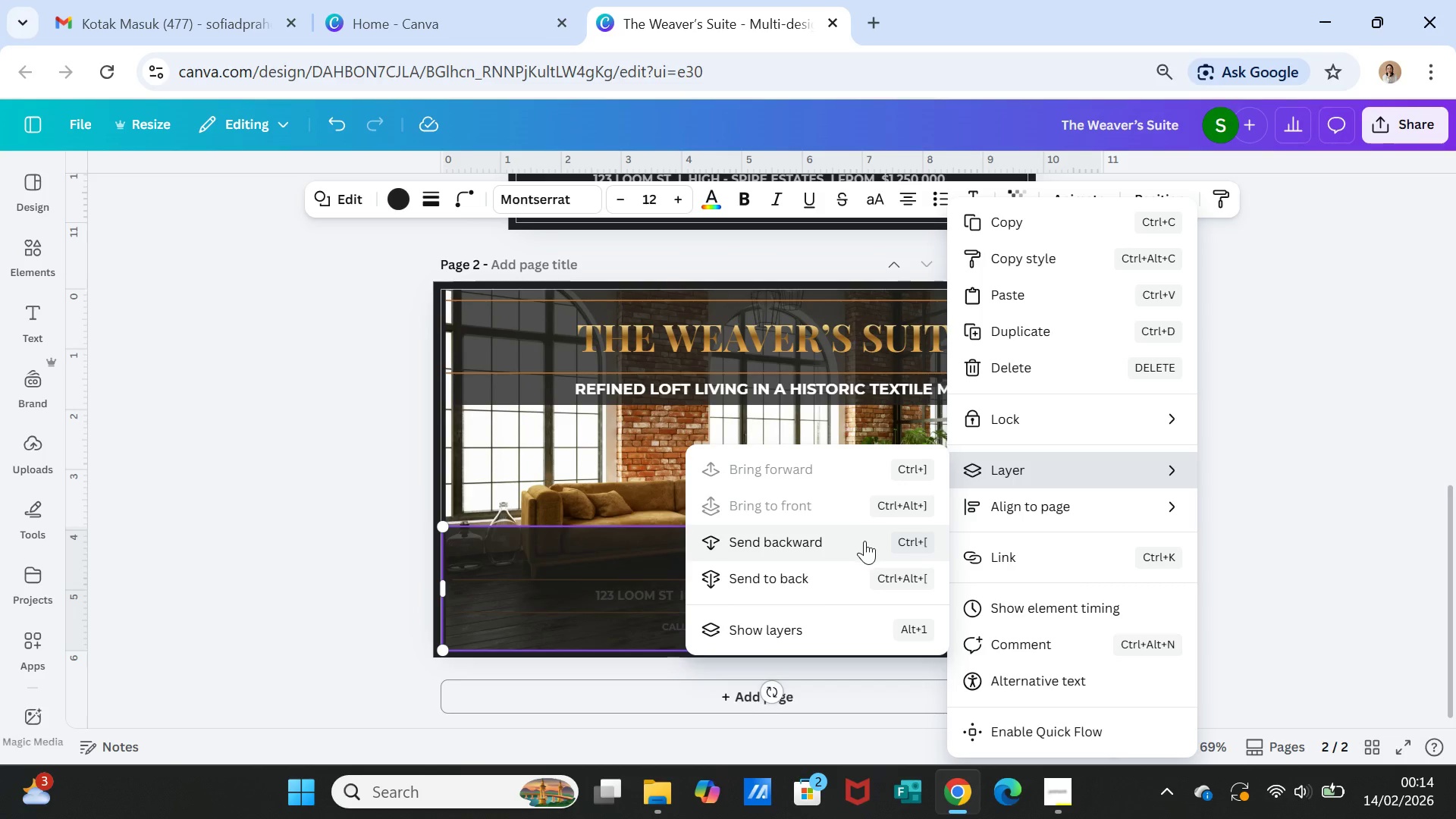 
left_click([864, 541])
 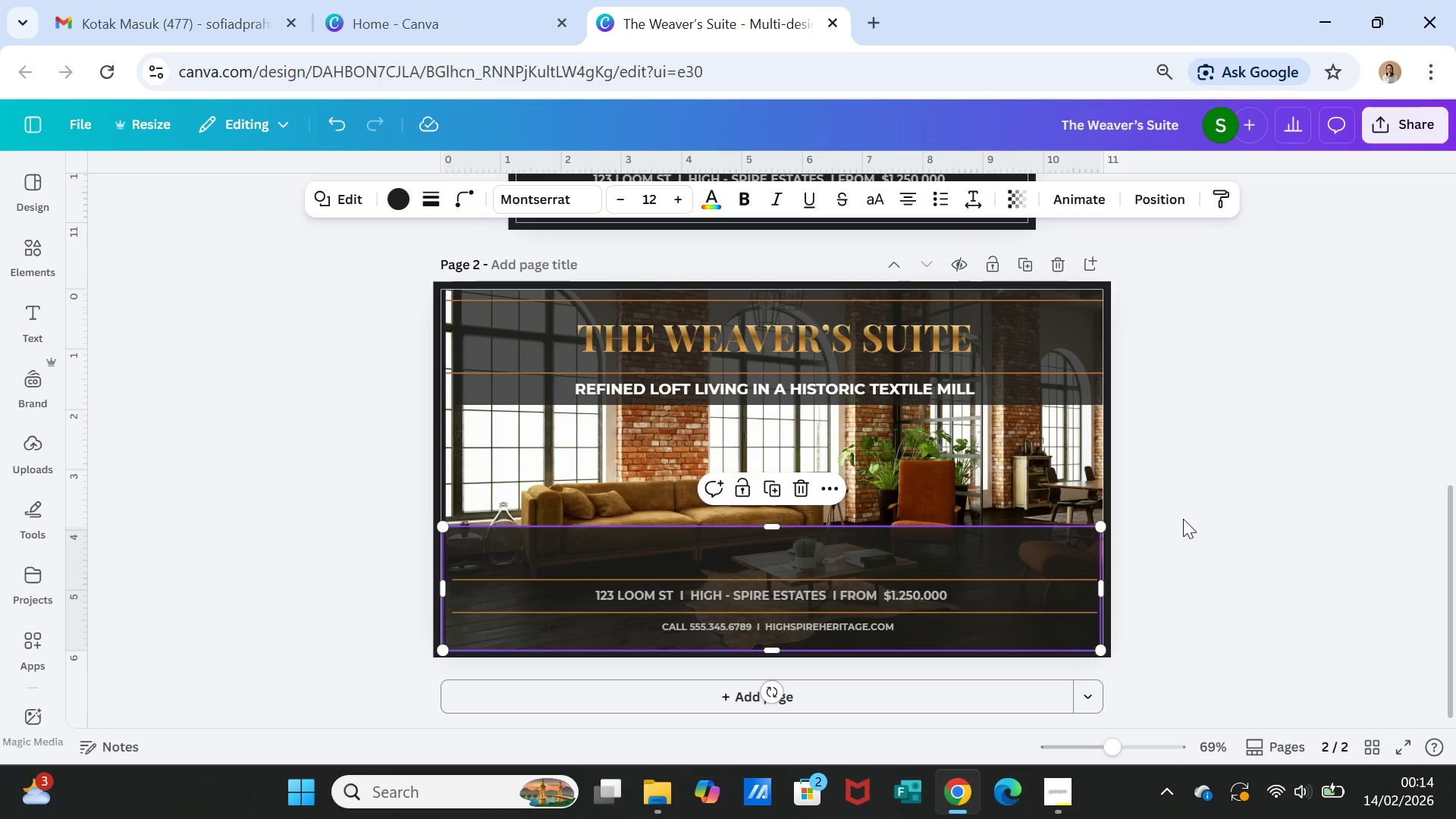 
left_click([1185, 519])
 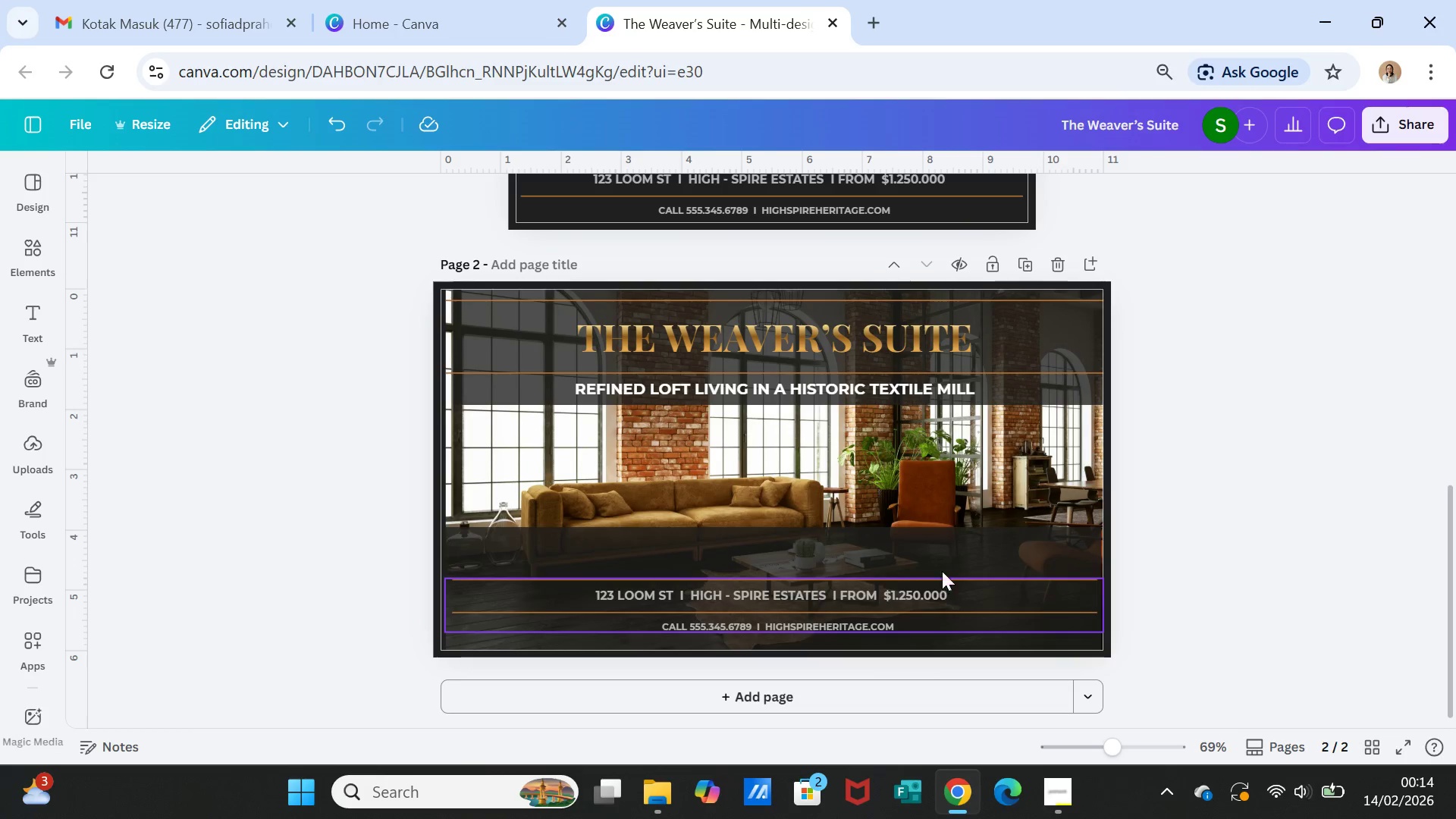 
left_click([944, 560])
 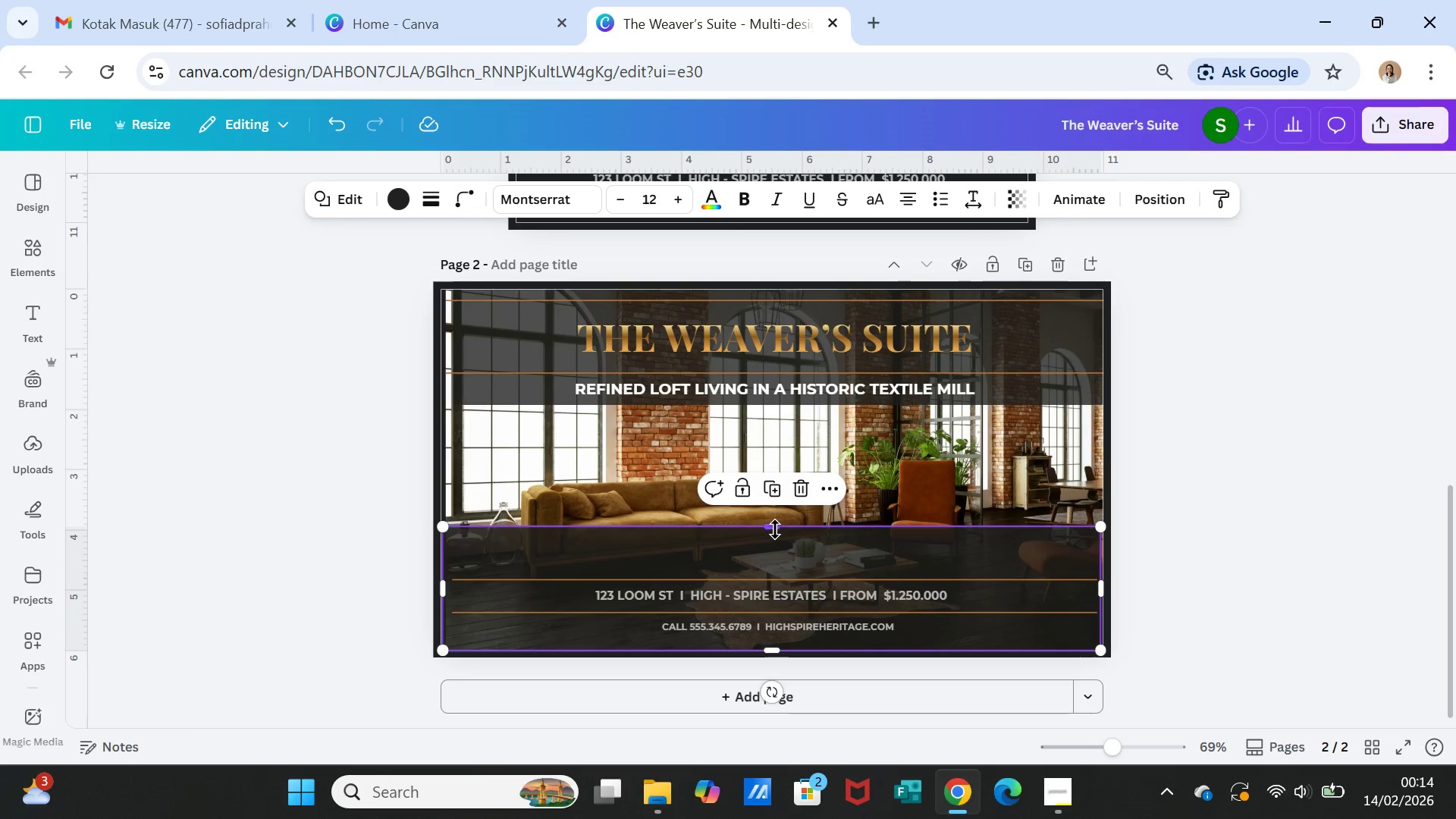 
left_click_drag(start_coordinate=[775, 529], to_coordinate=[777, 566])
 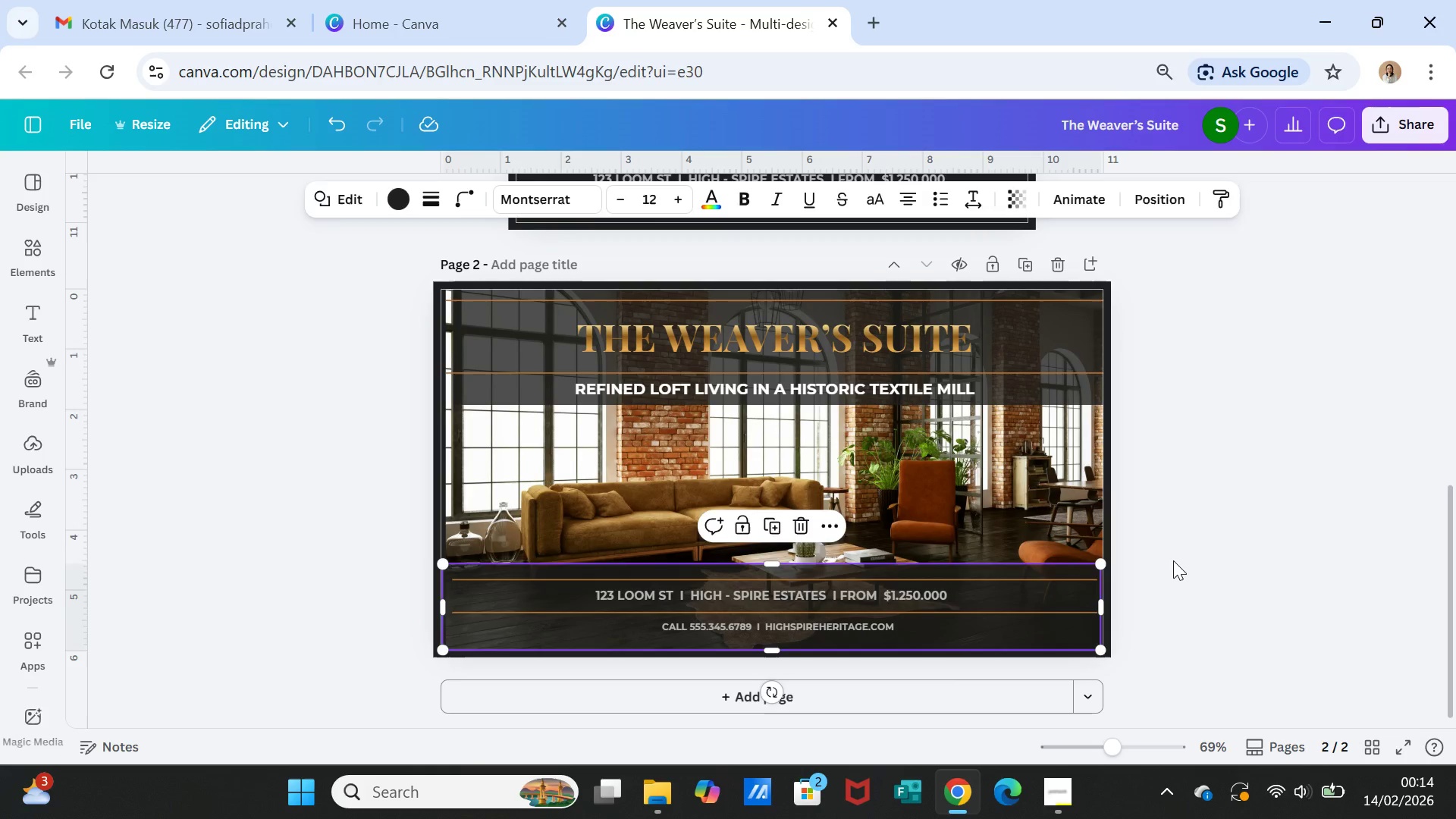 
left_click([1173, 560])
 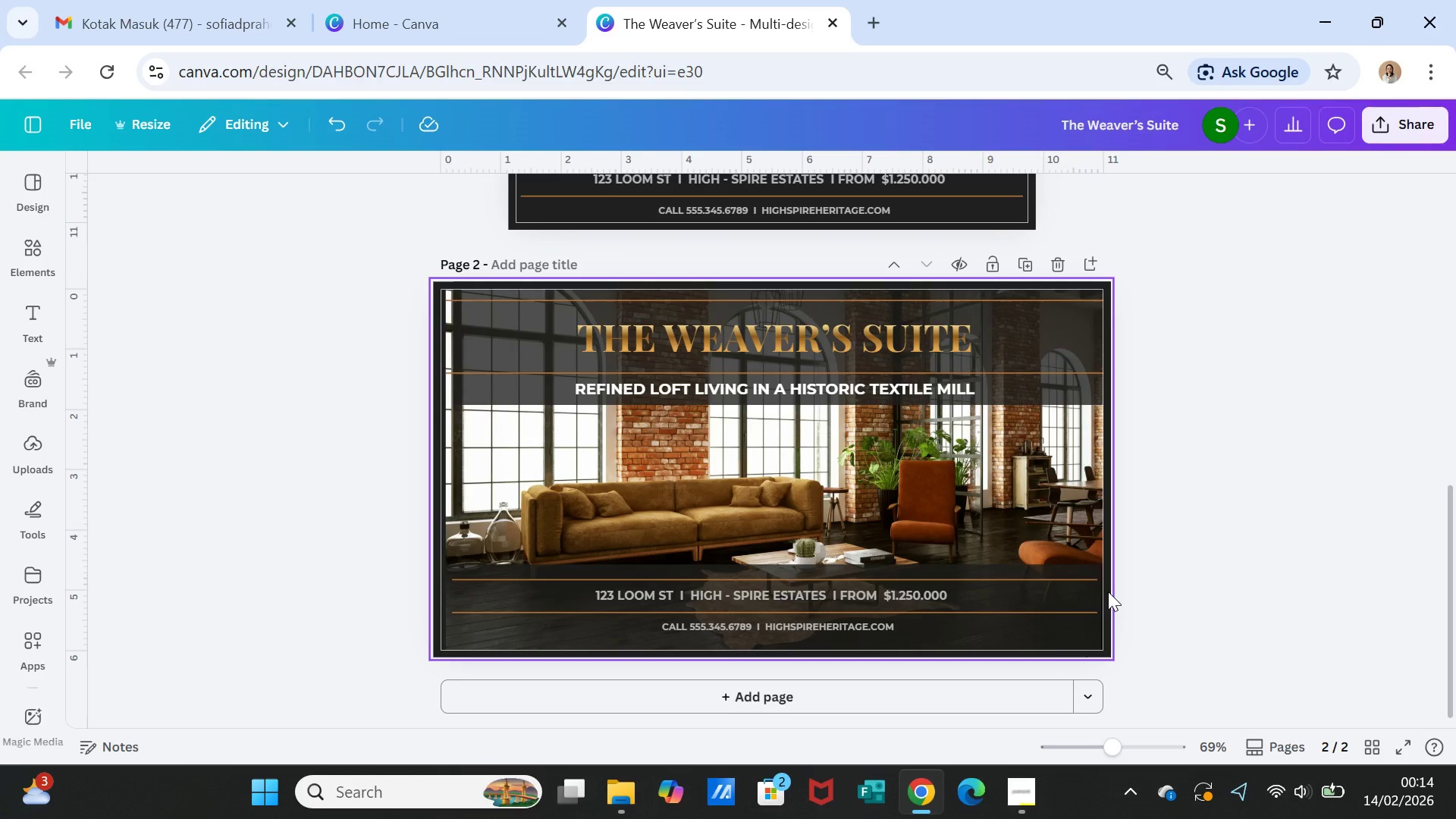 
wait(13.05)
 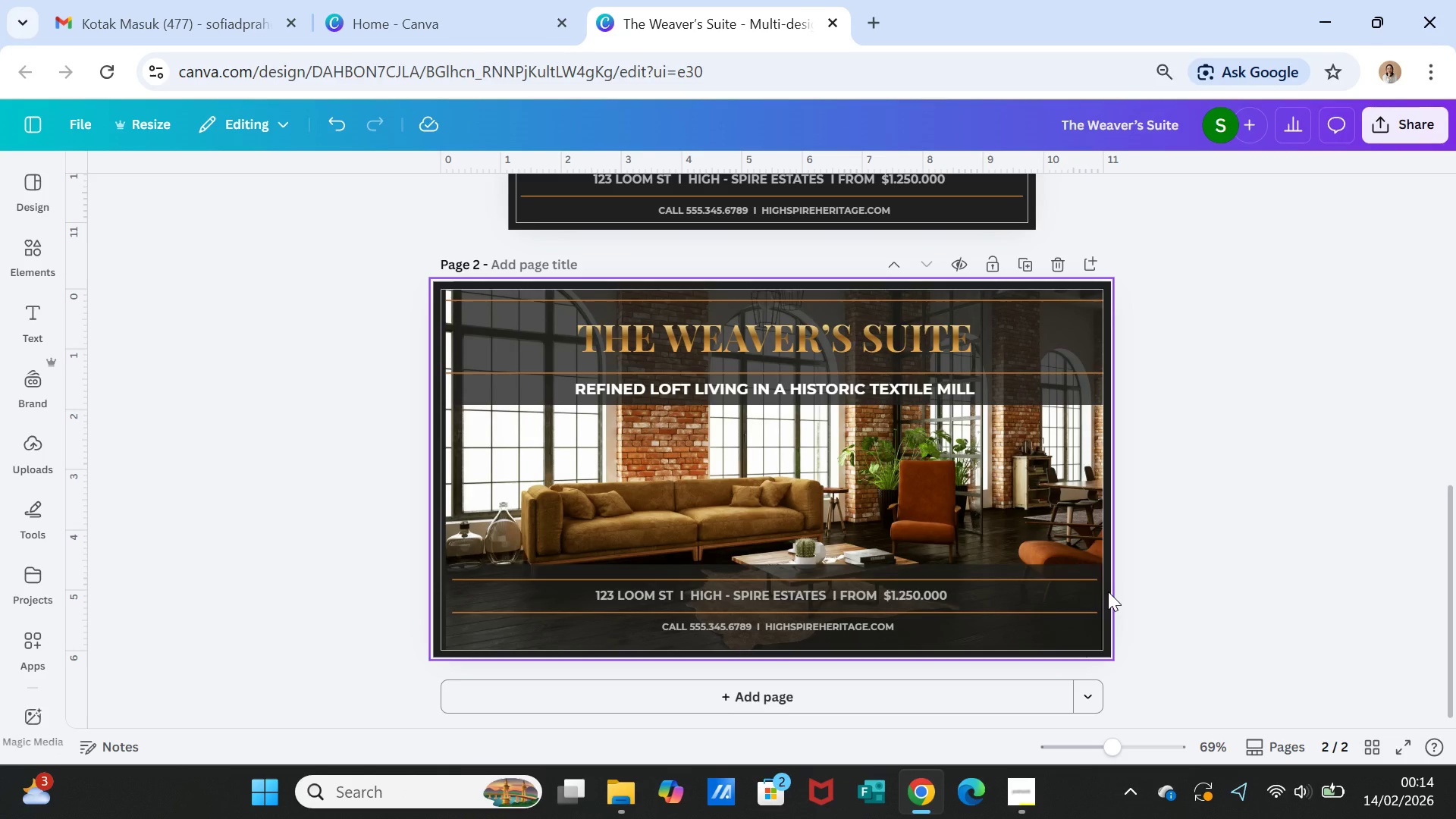 
left_click([899, 570])
 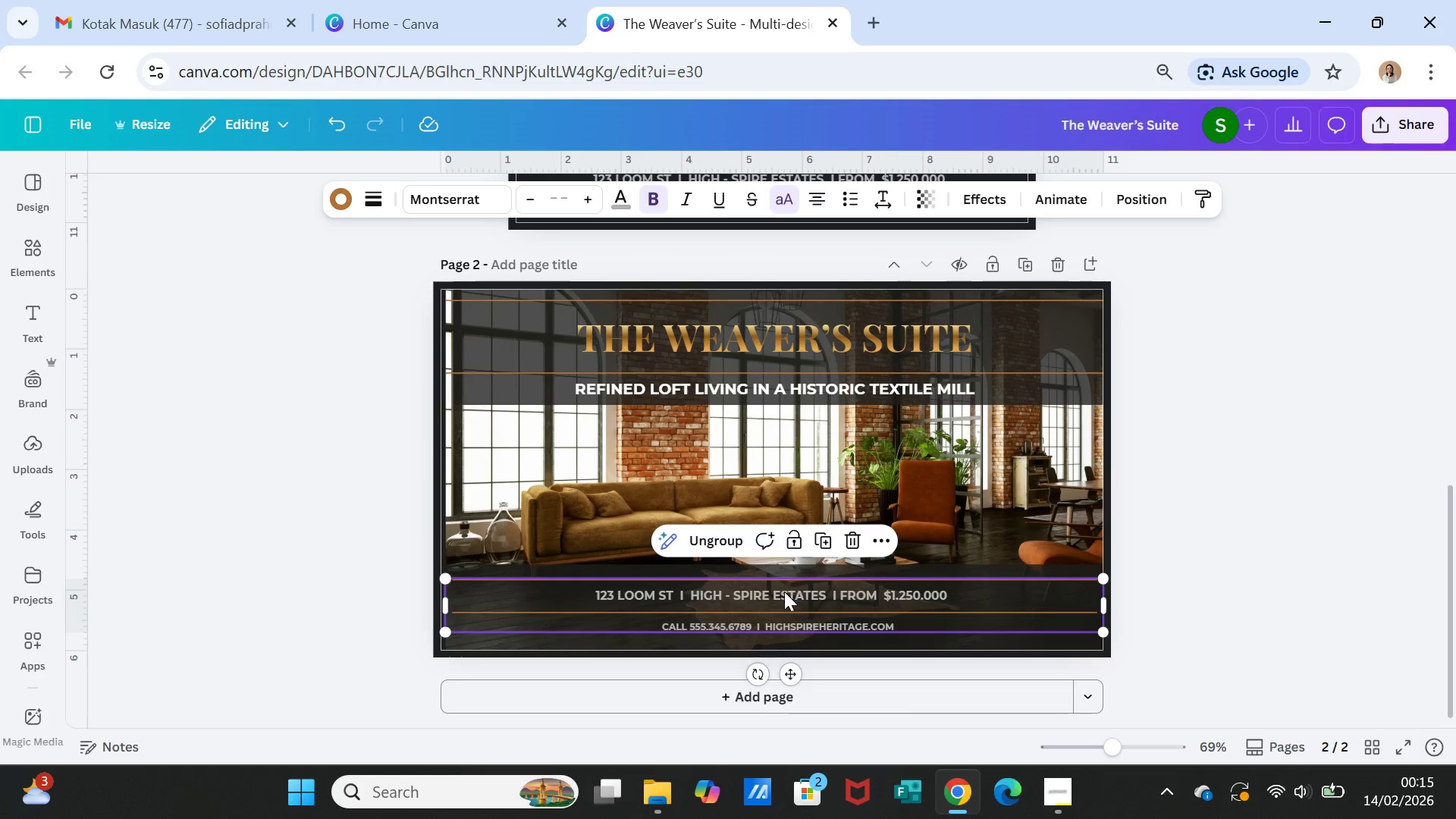 
left_click_drag(start_coordinate=[787, 598], to_coordinate=[790, 609])
 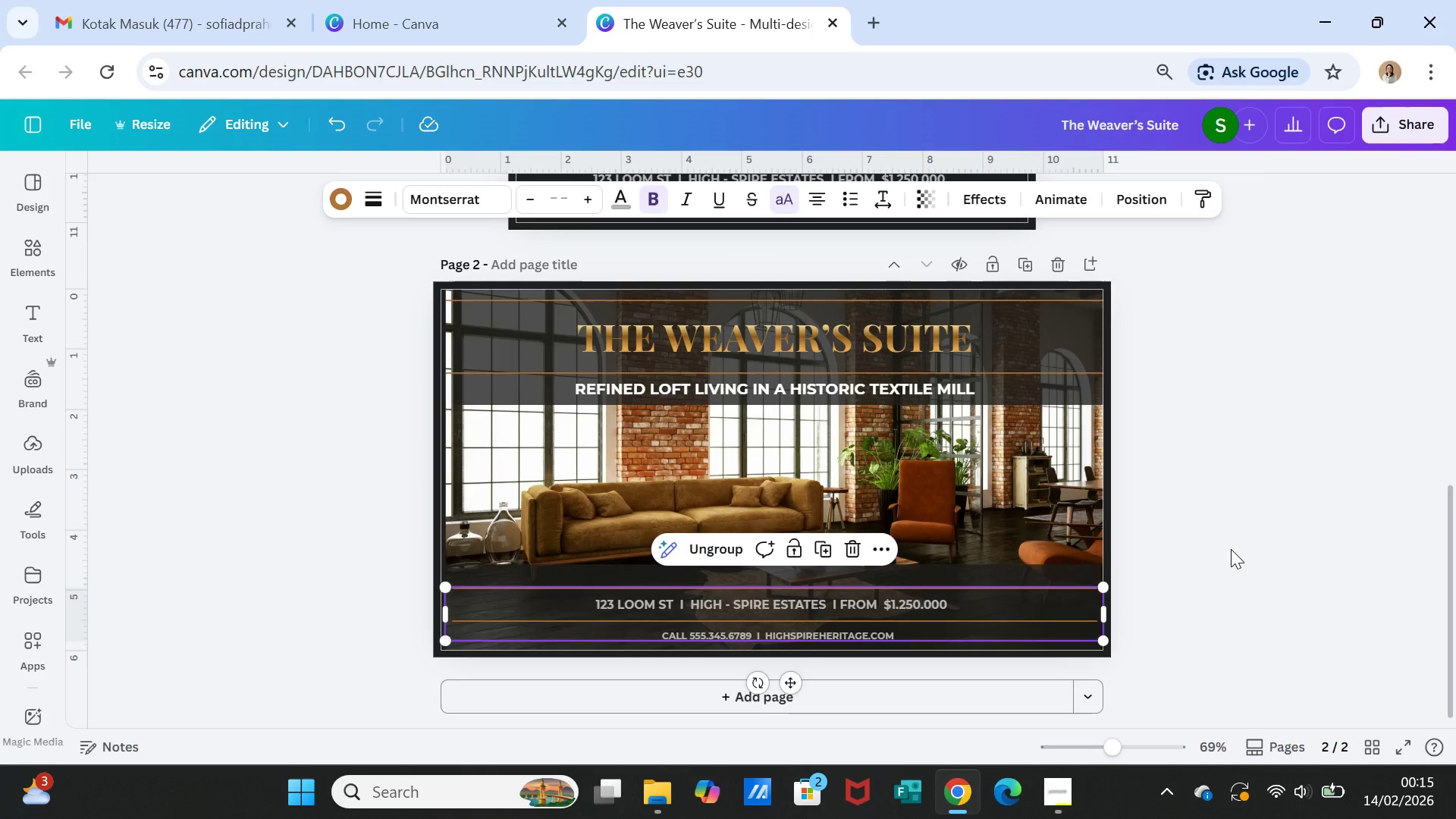 
left_click([1231, 549])
 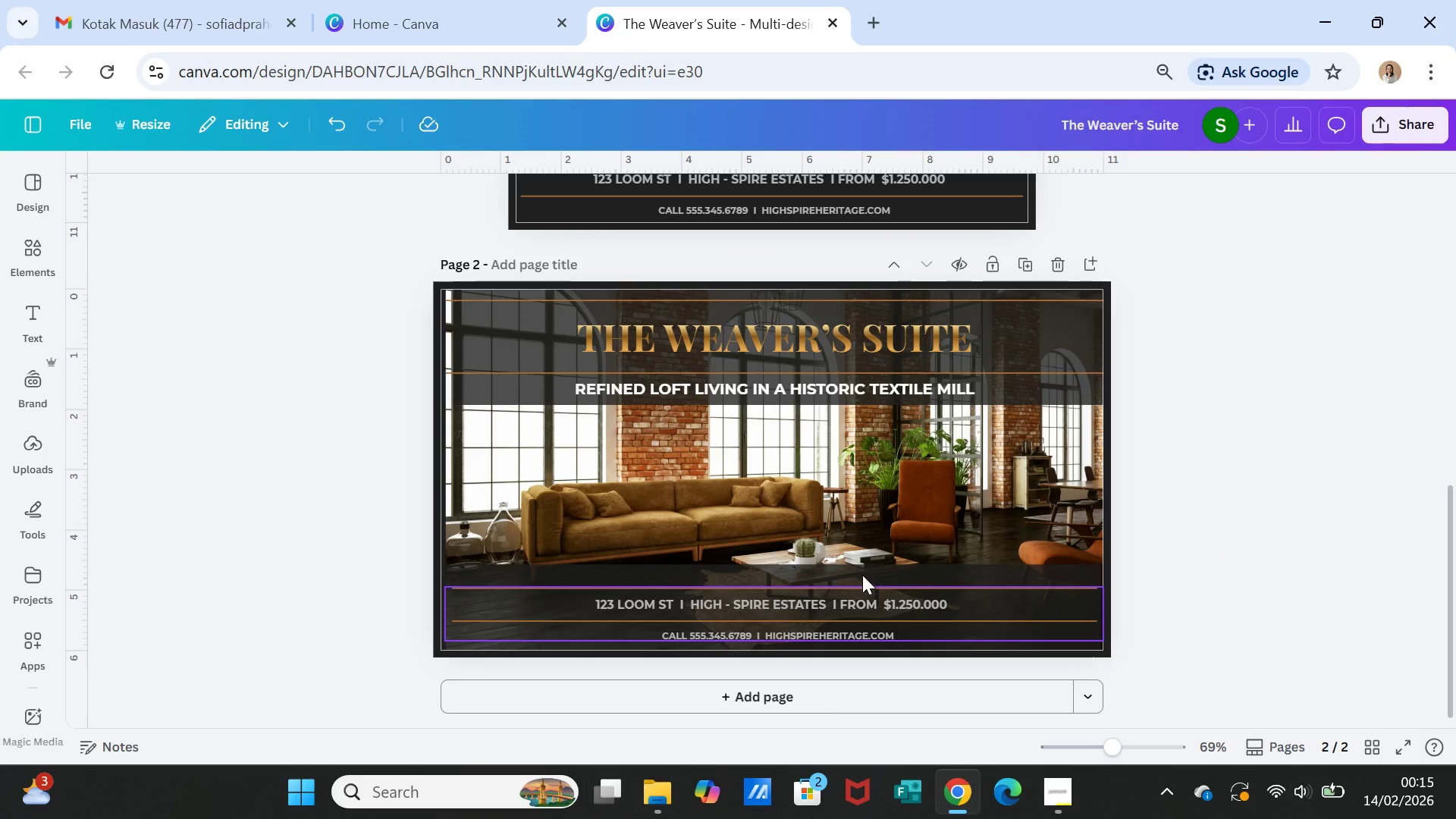 
left_click([862, 575])
 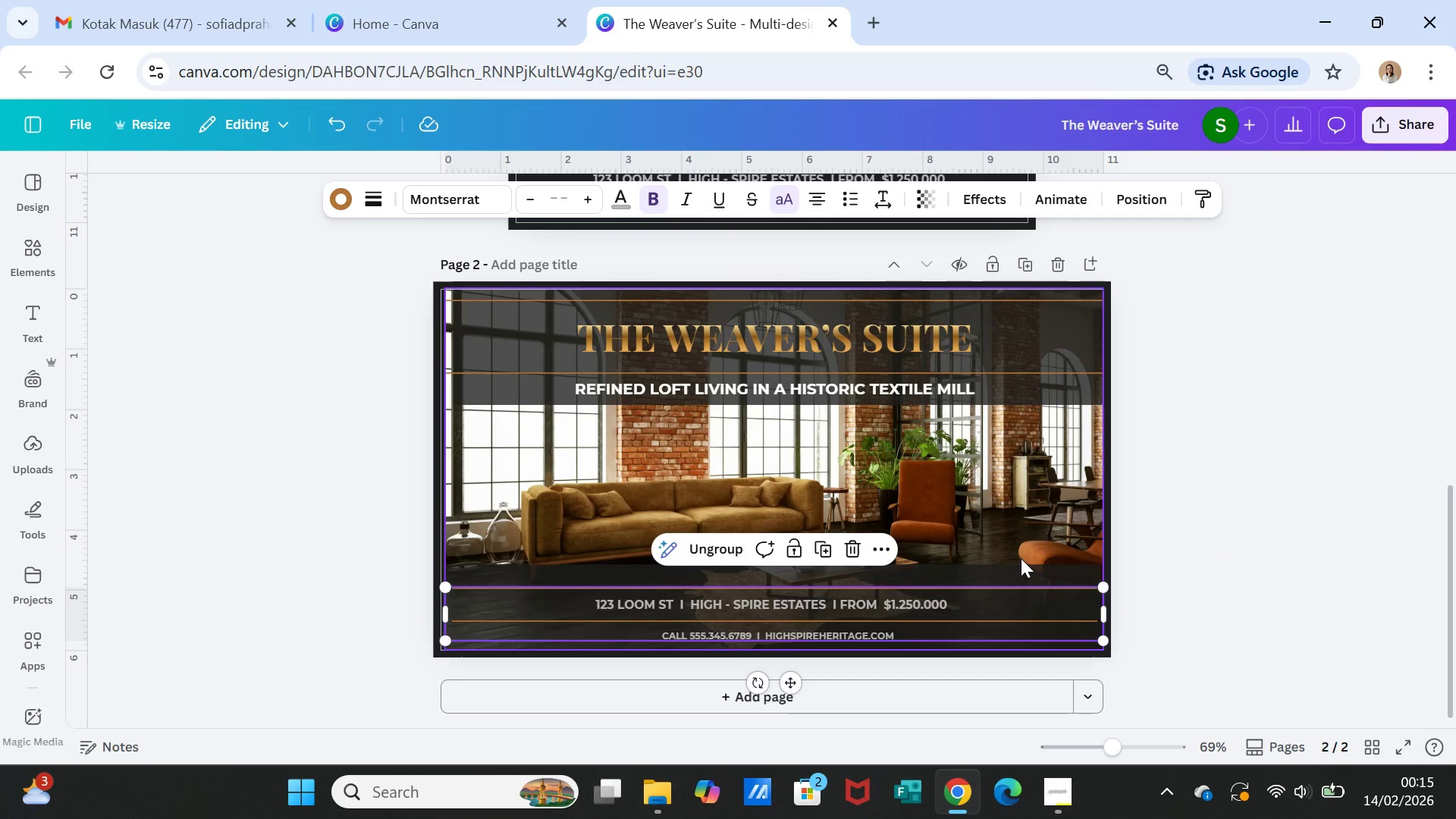 
left_click([1023, 574])
 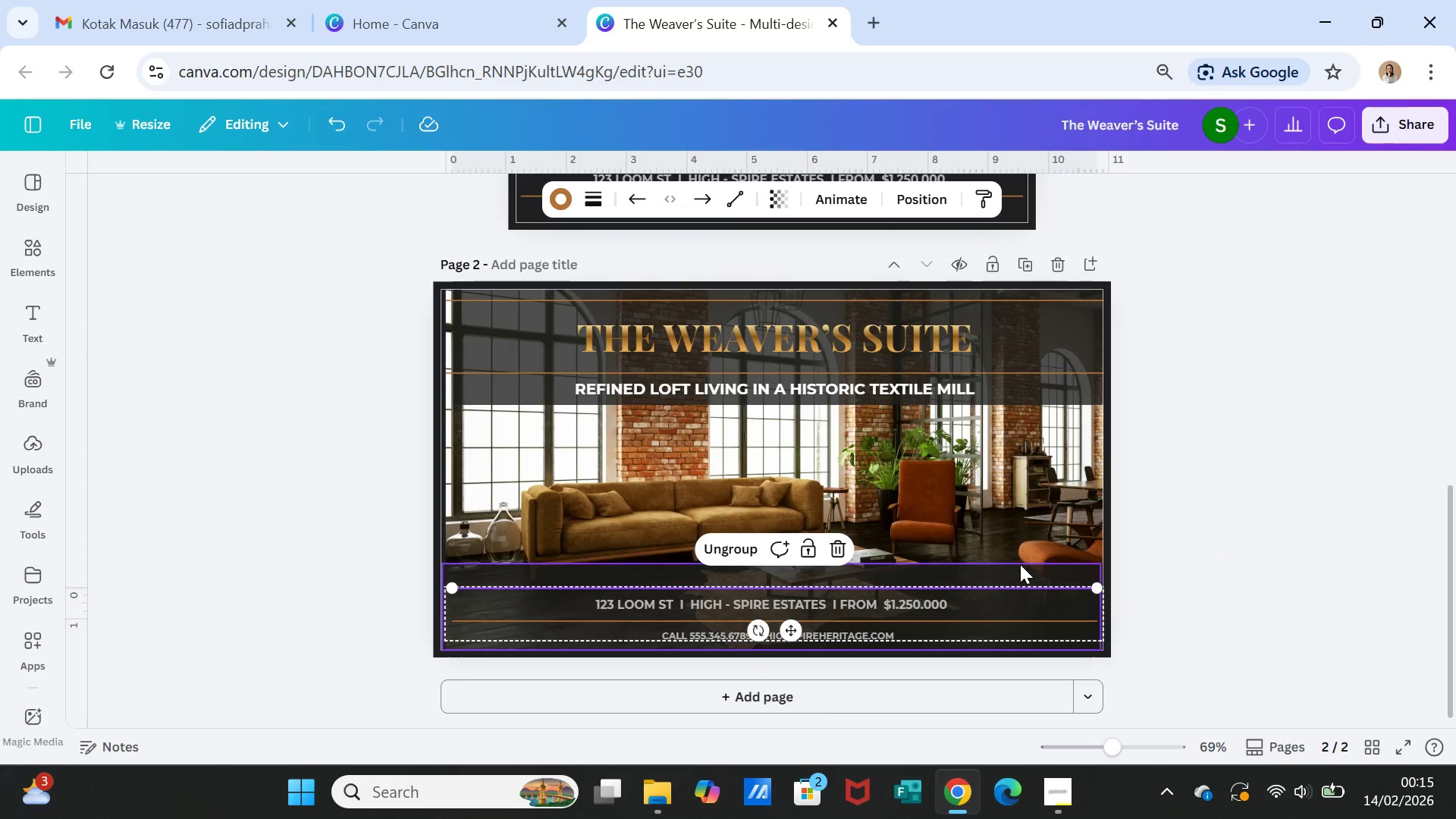 
left_click([1020, 564])
 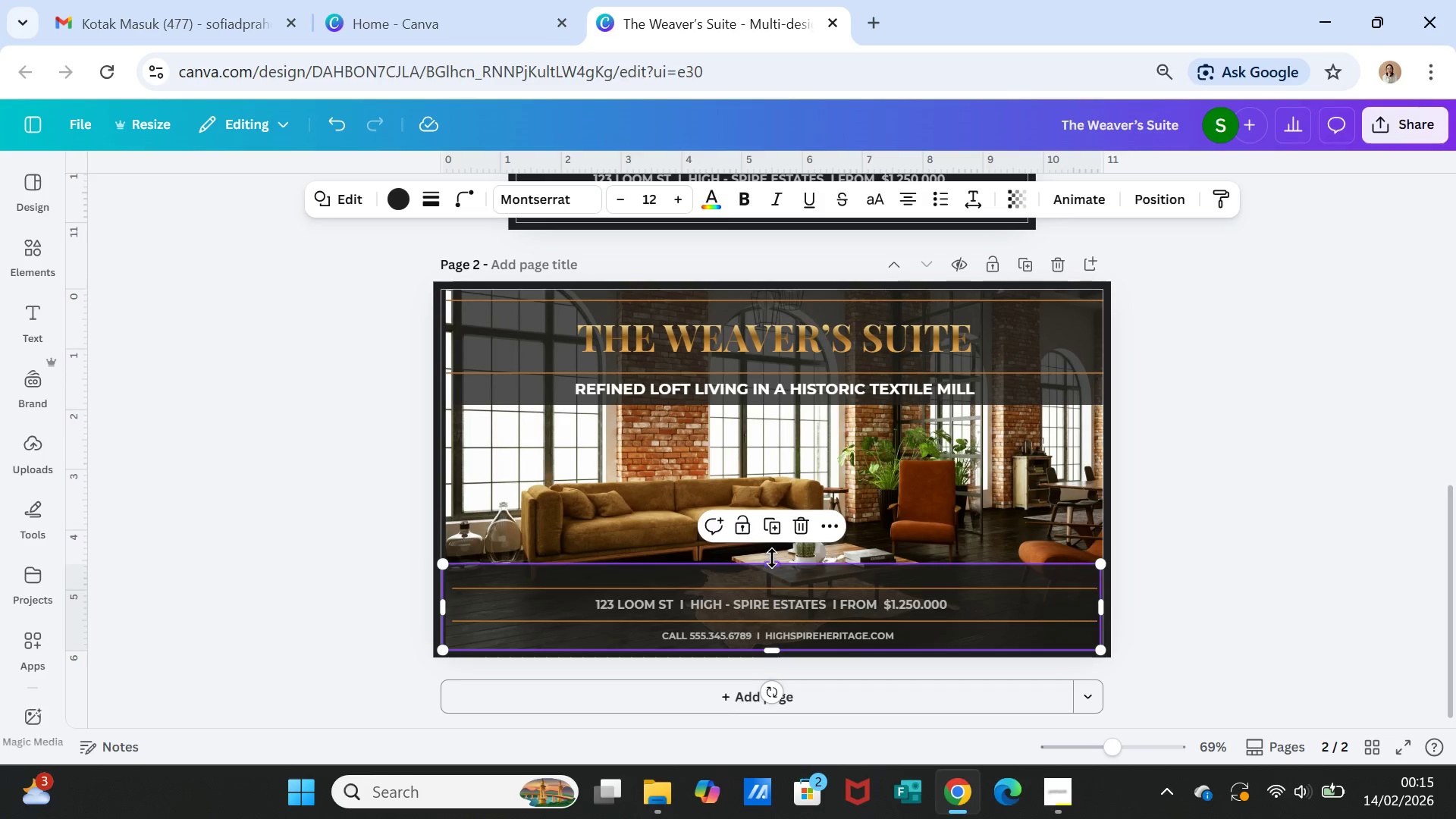 
left_click_drag(start_coordinate=[773, 558], to_coordinate=[777, 570])
 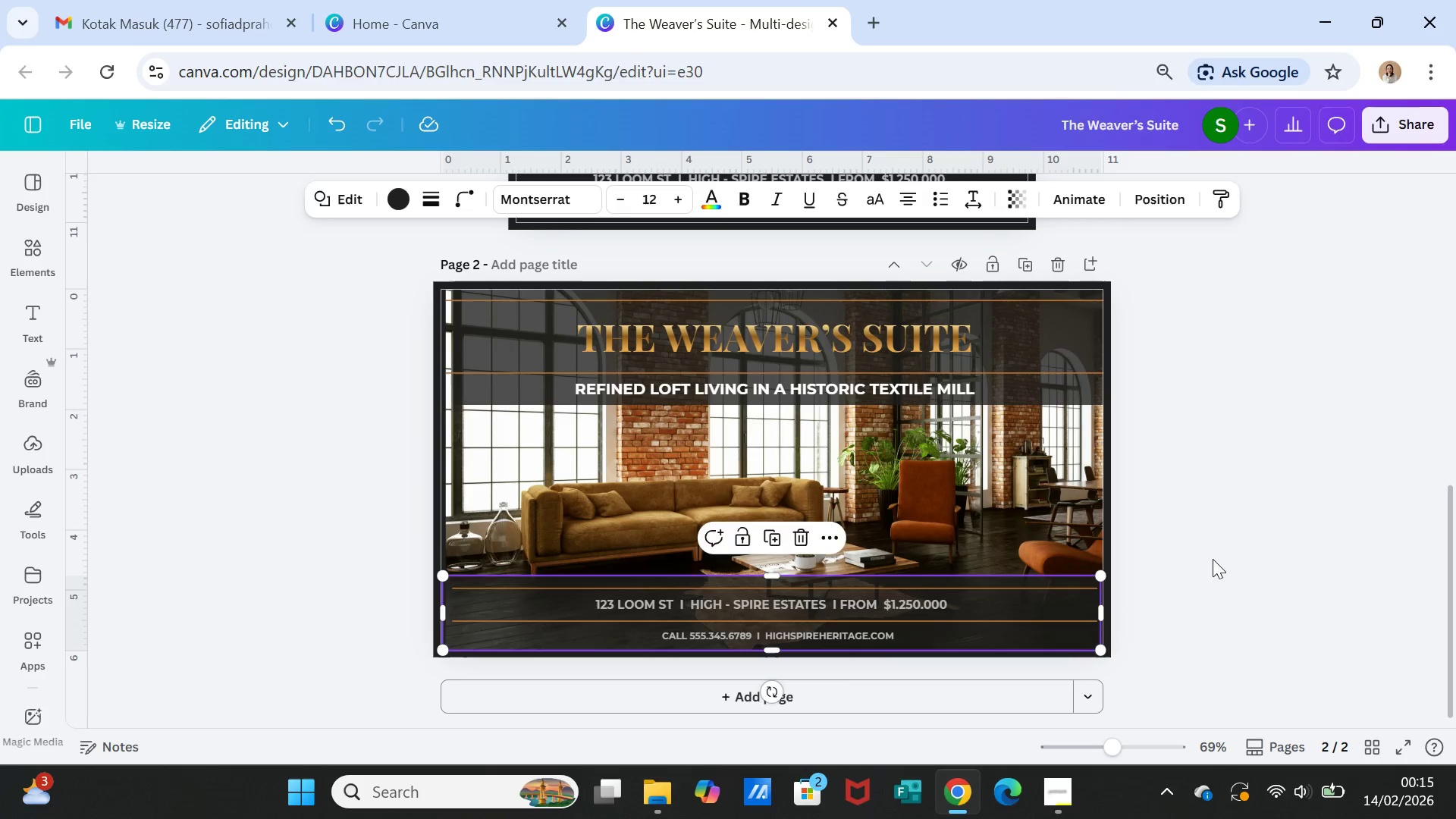 
left_click([1213, 559])
 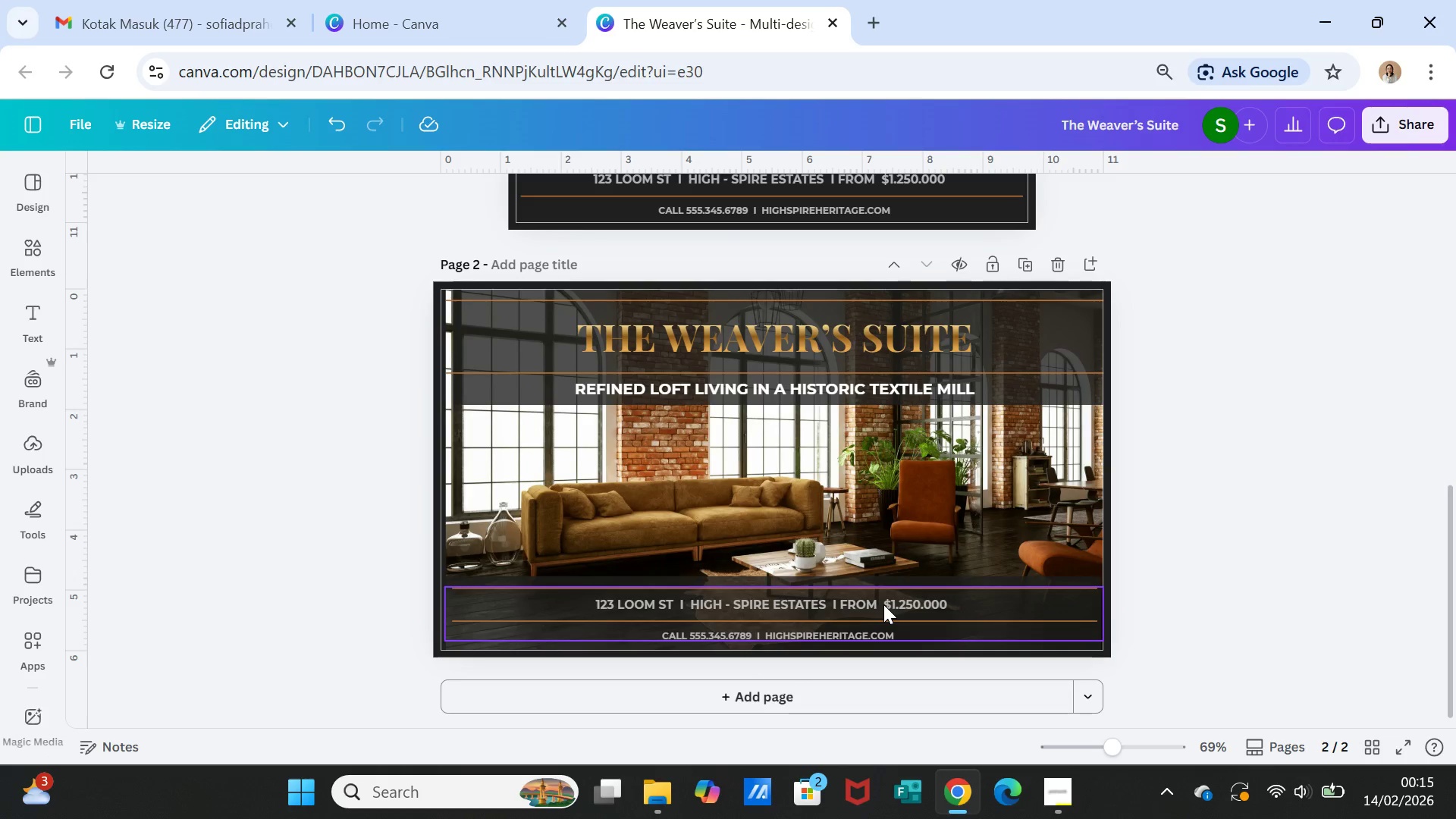 
double_click([883, 604])
 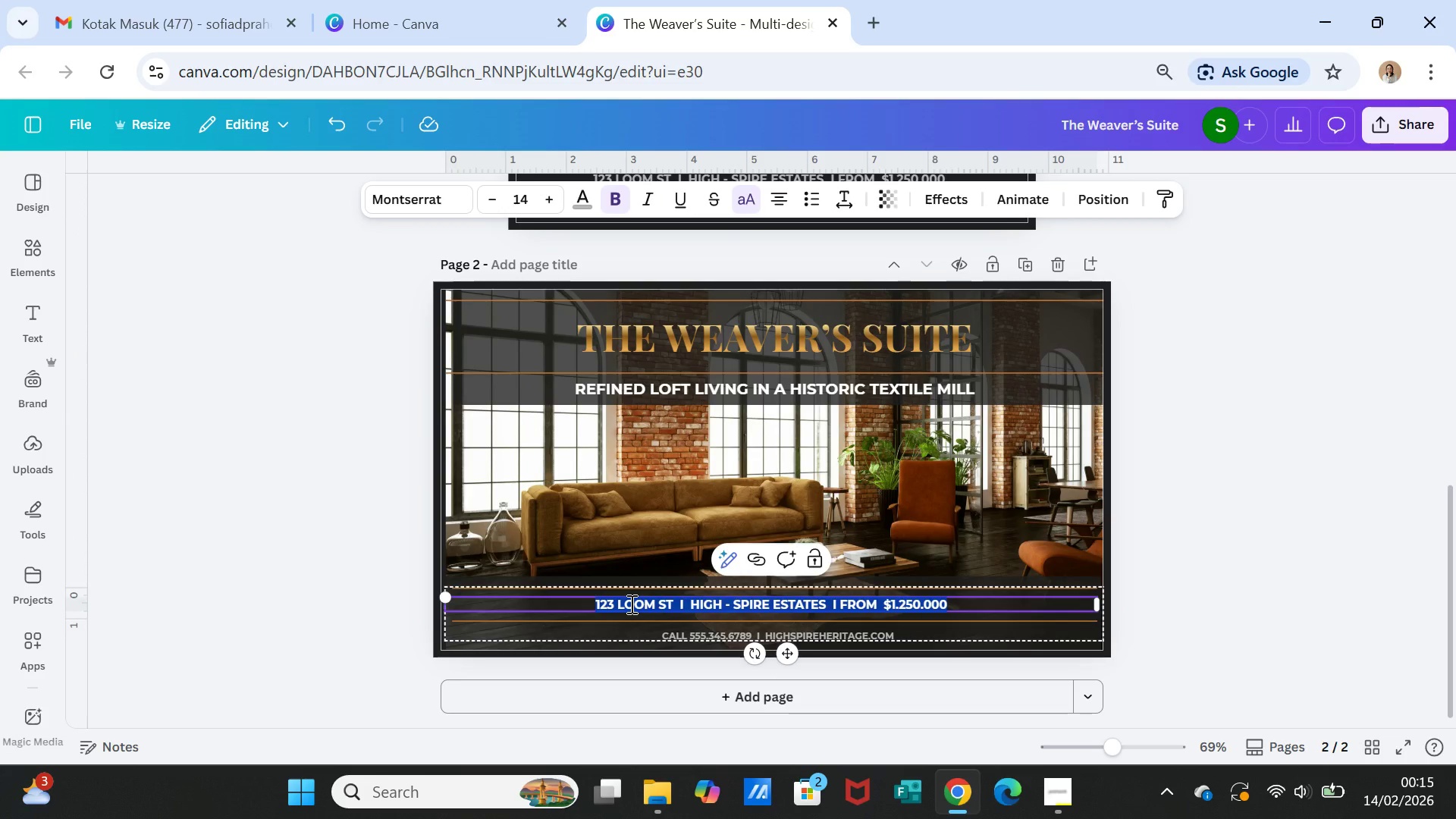 
double_click([630, 604])
 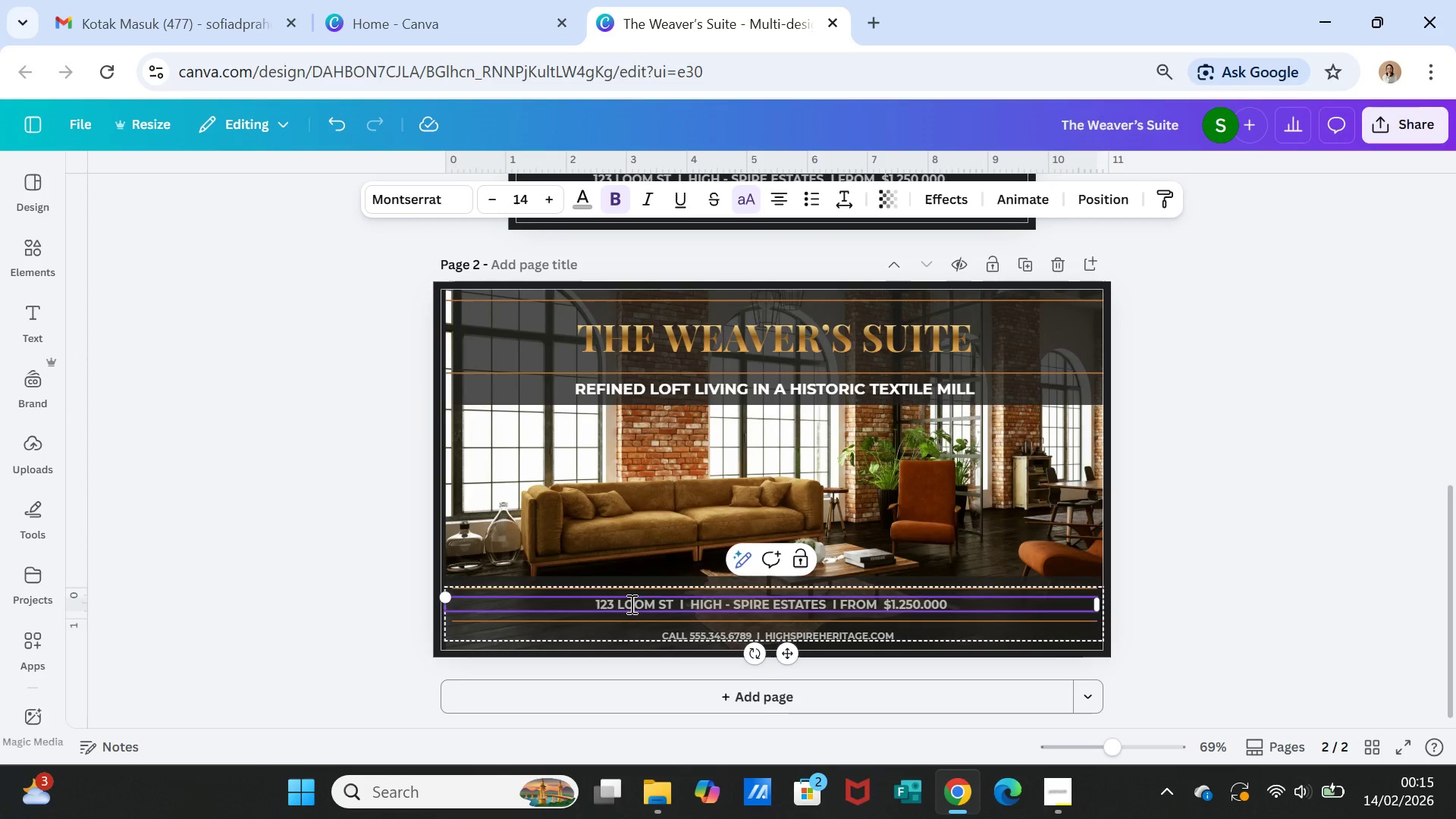 
double_click([630, 604])
 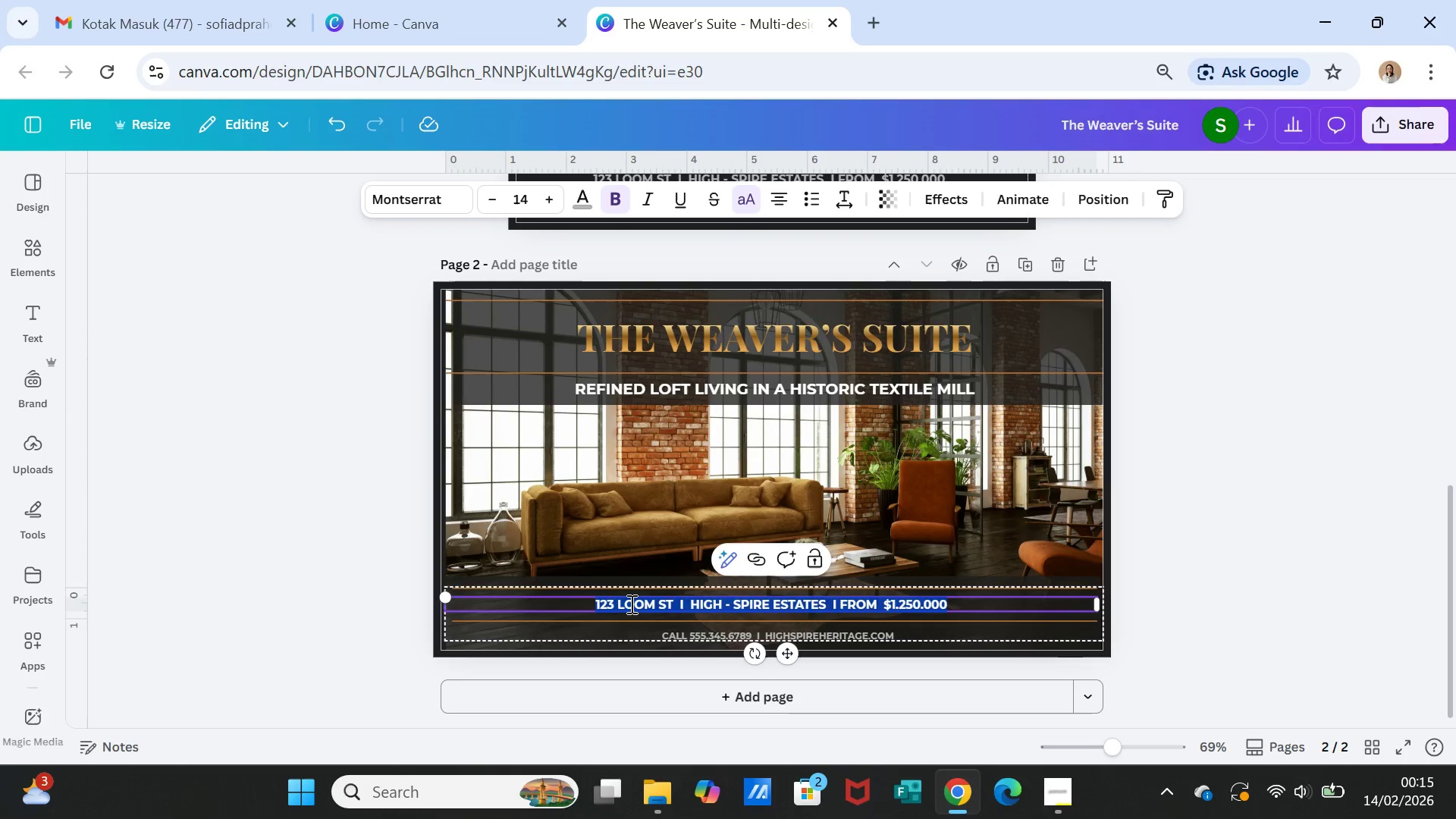 
triple_click([630, 604])
 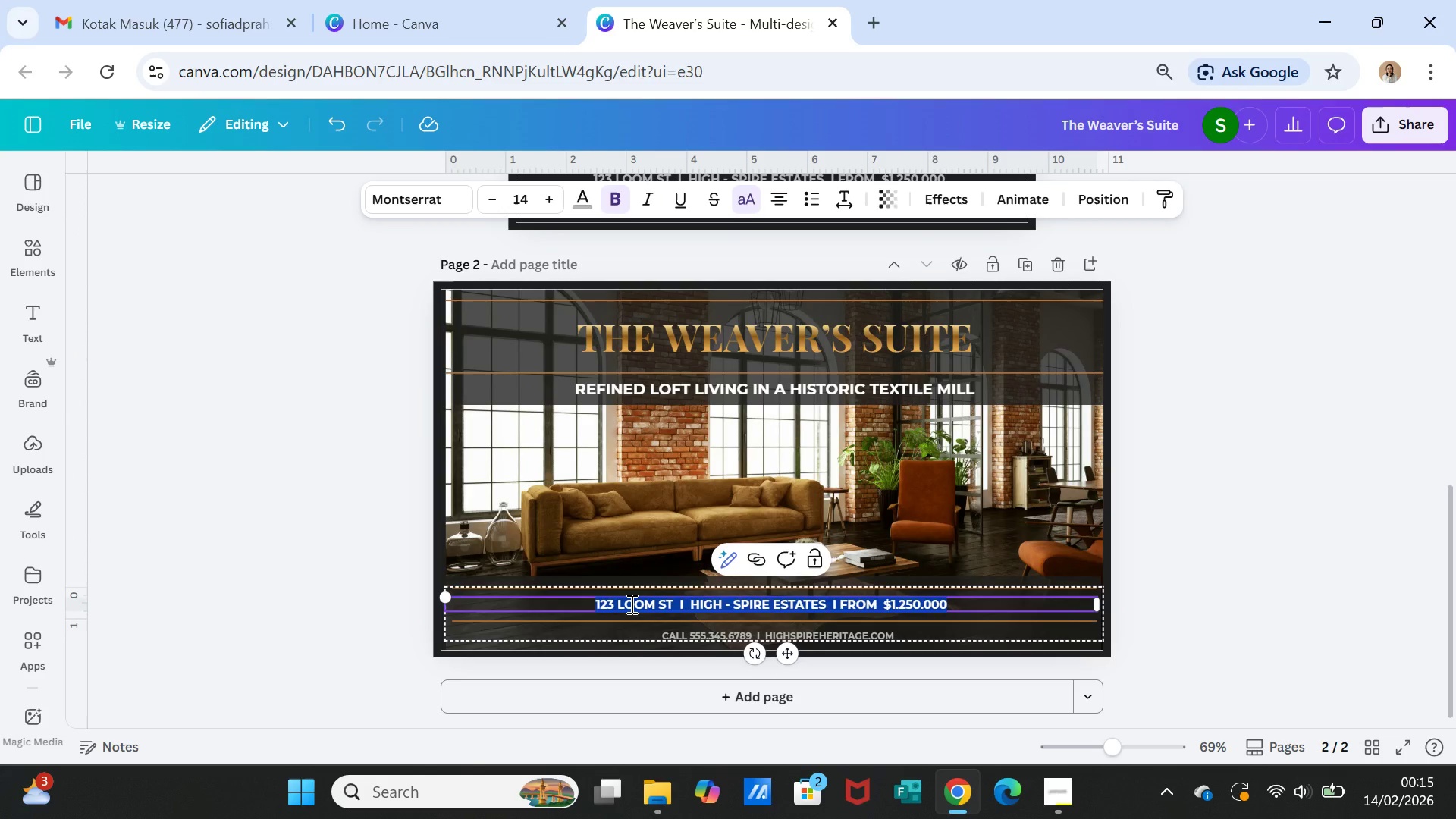 
triple_click([630, 604])
 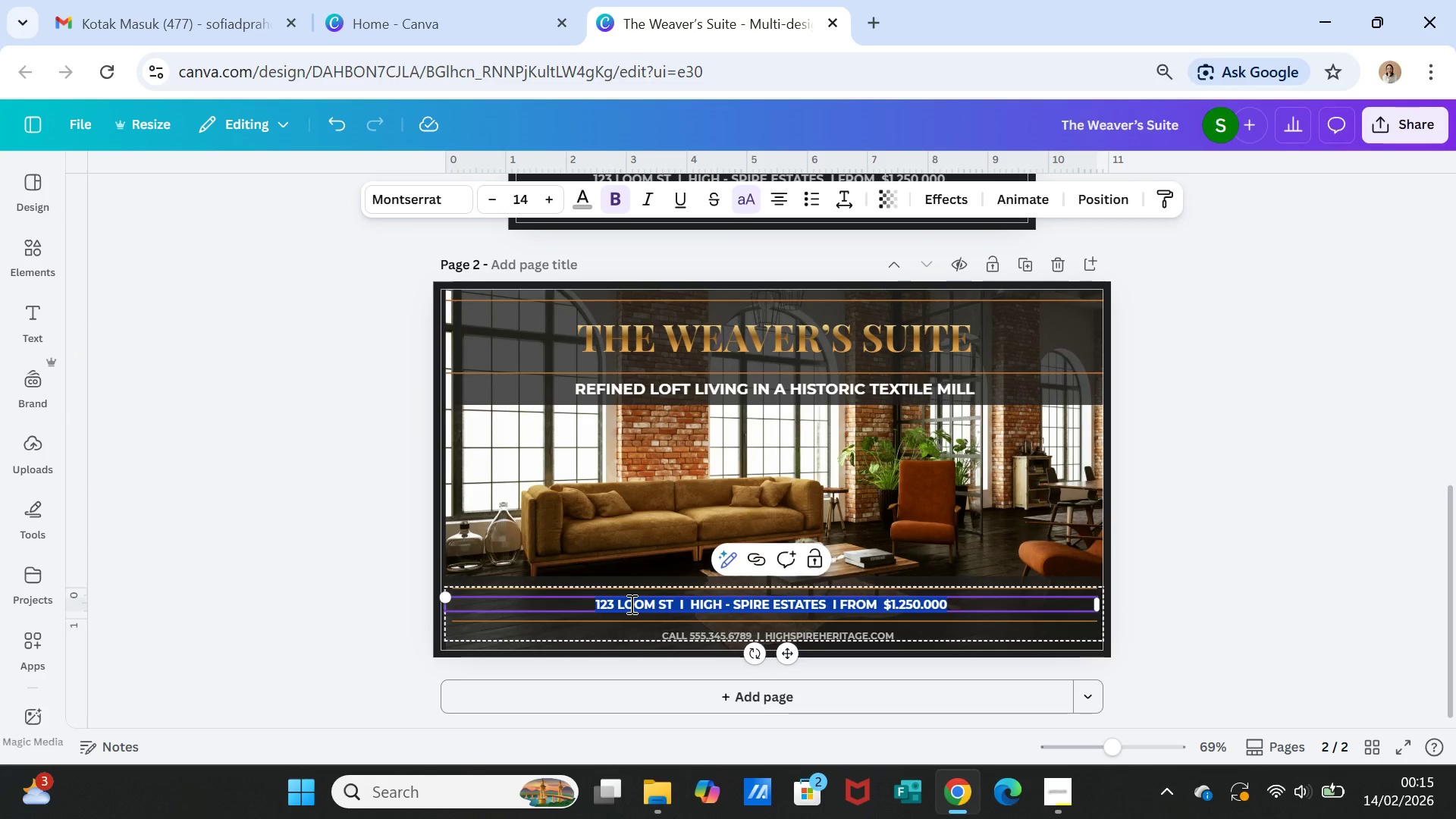 
left_click([630, 604])
 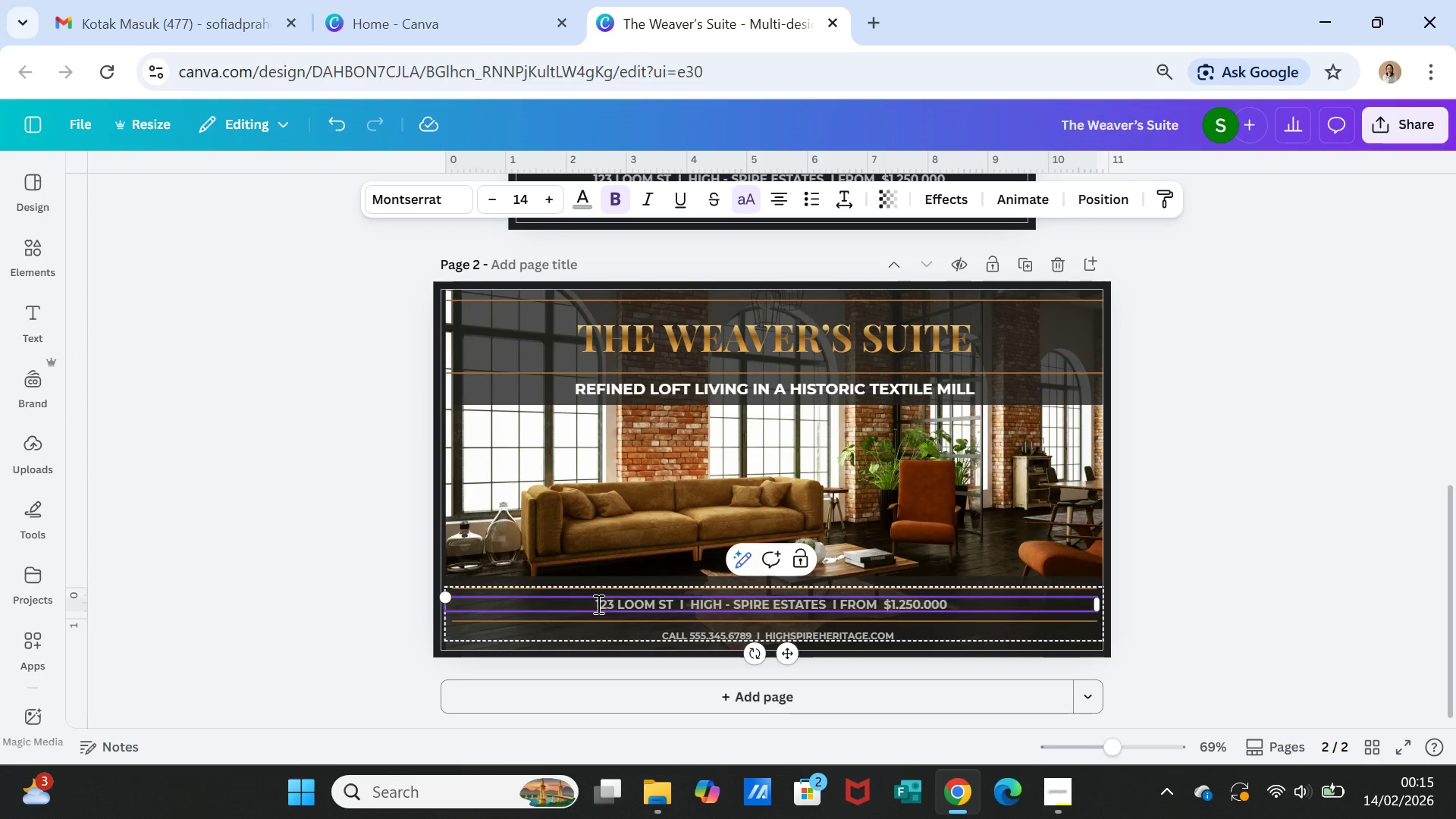 
left_click_drag(start_coordinate=[597, 604], to_coordinate=[827, 599])
 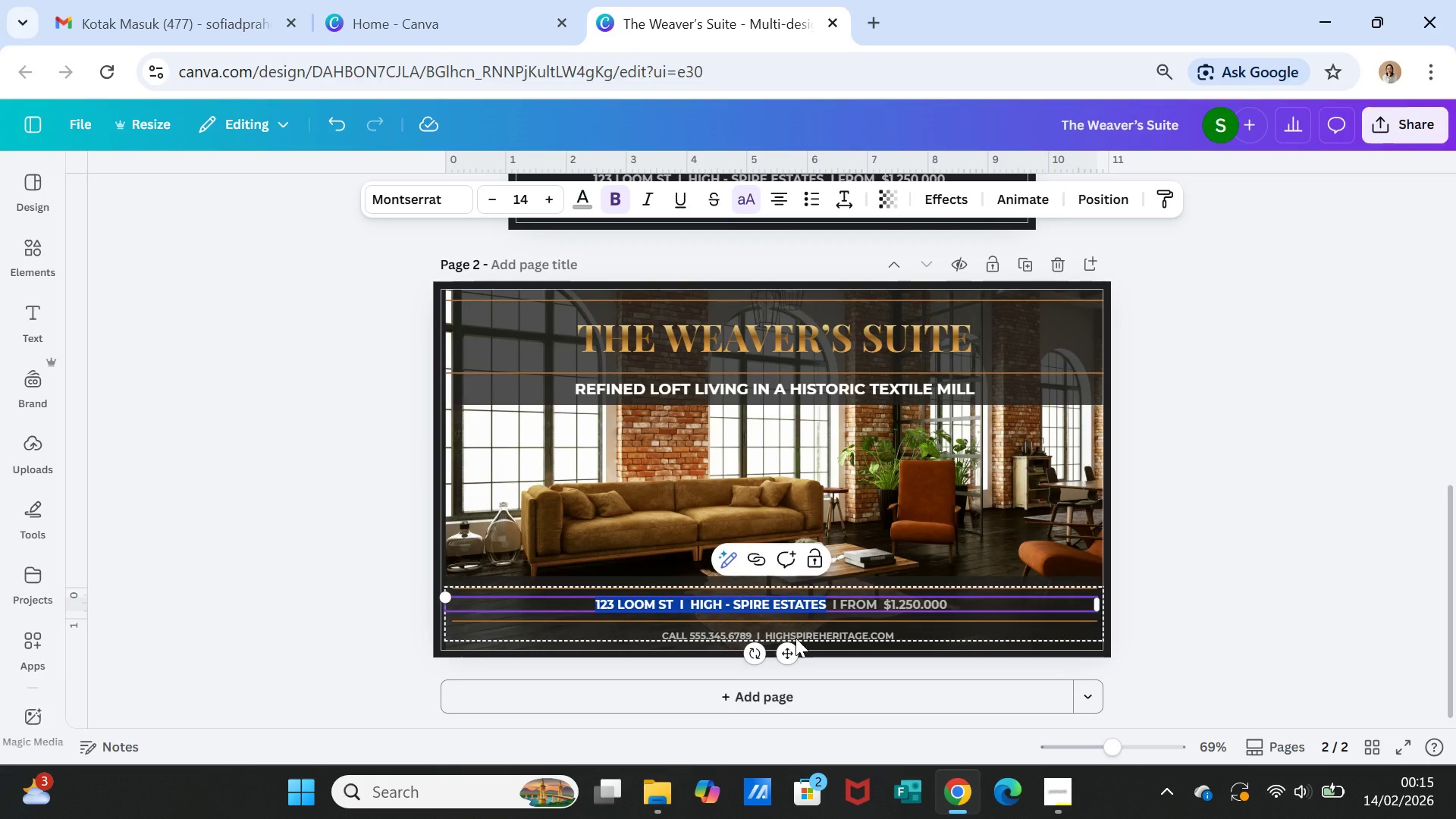 
type(Luxury )
 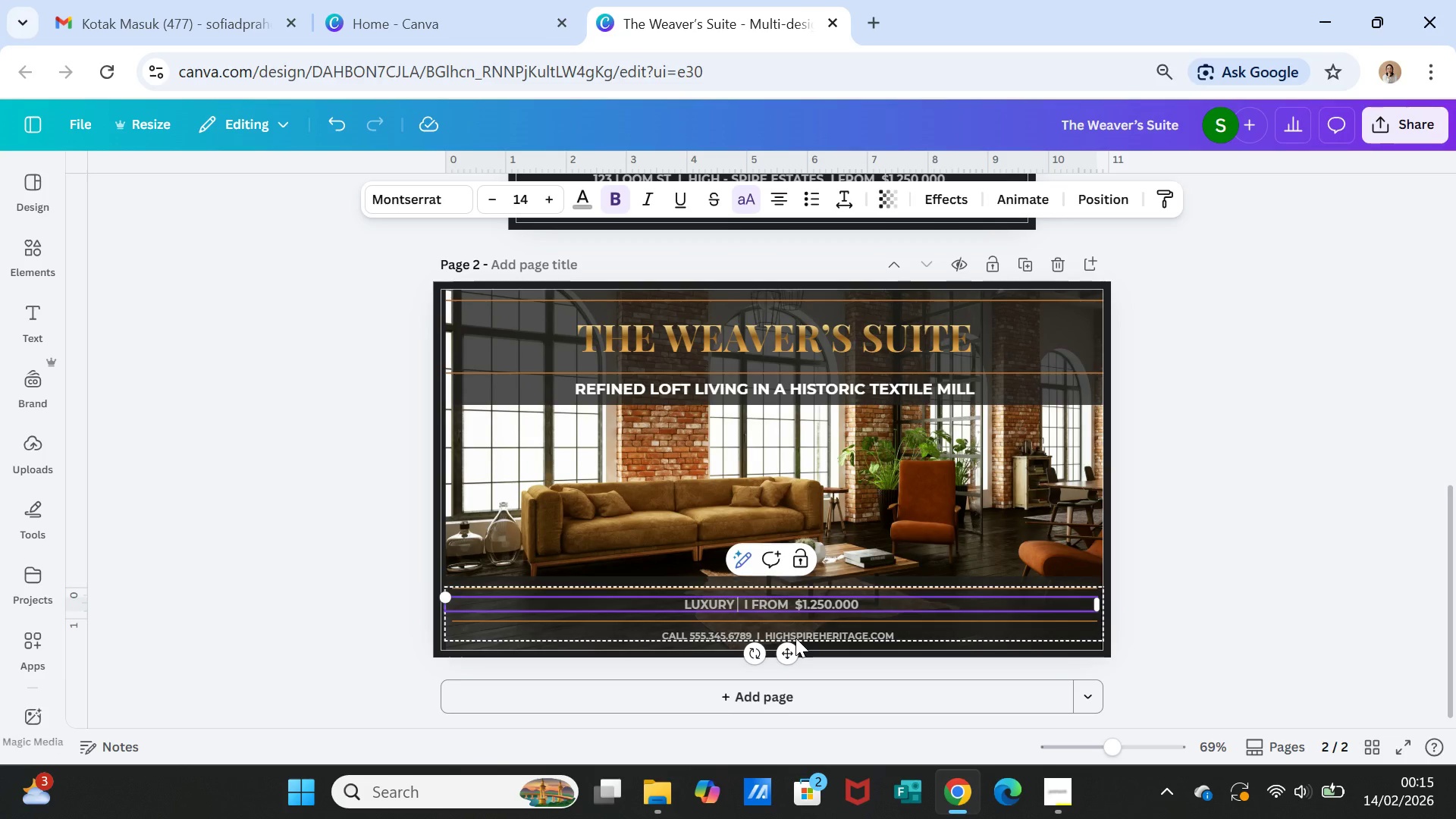 
type(Heritage Lofts)
 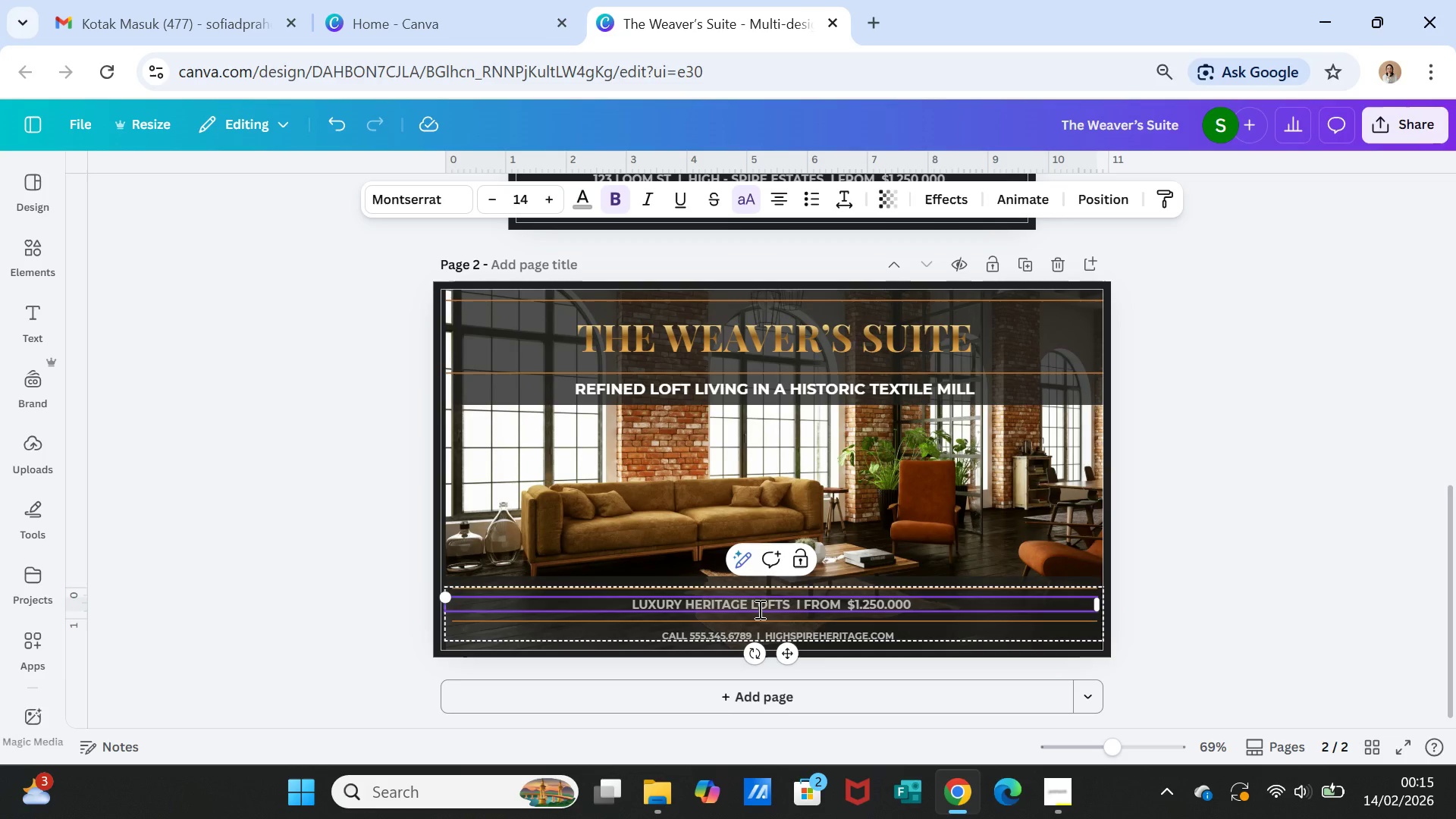 
double_click([758, 609])
 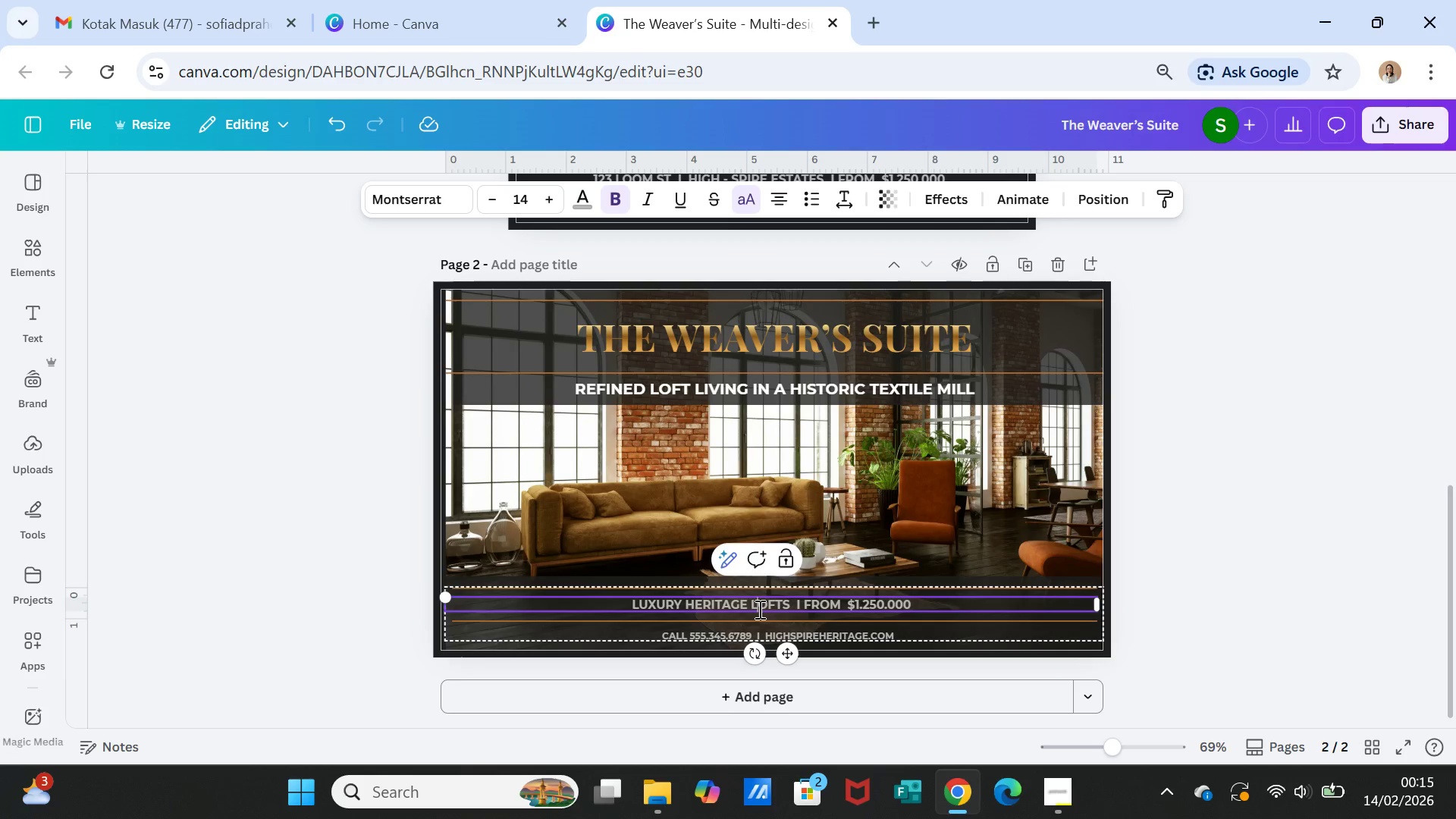 
double_click([758, 609])
 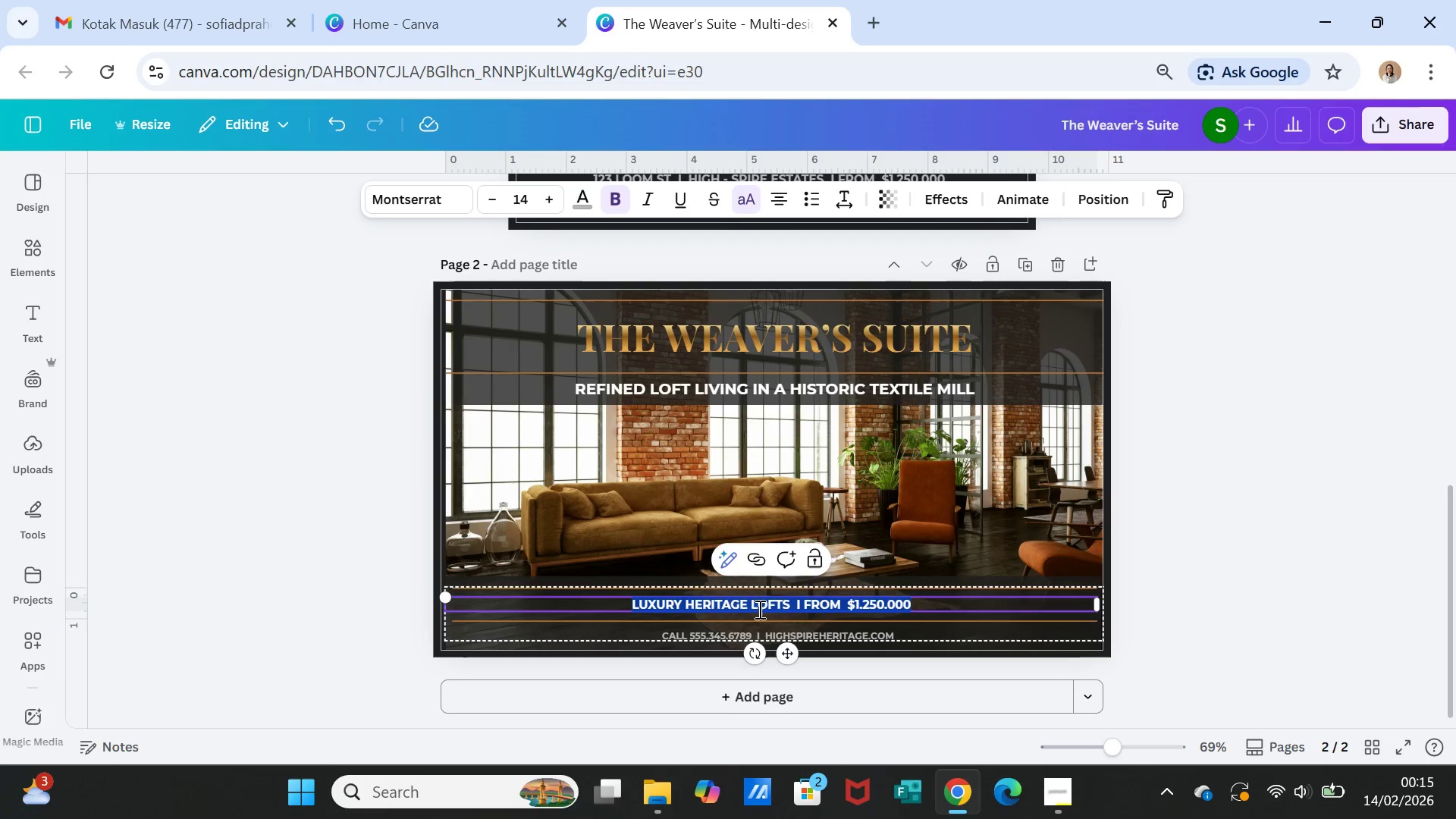 
triple_click([758, 609])
 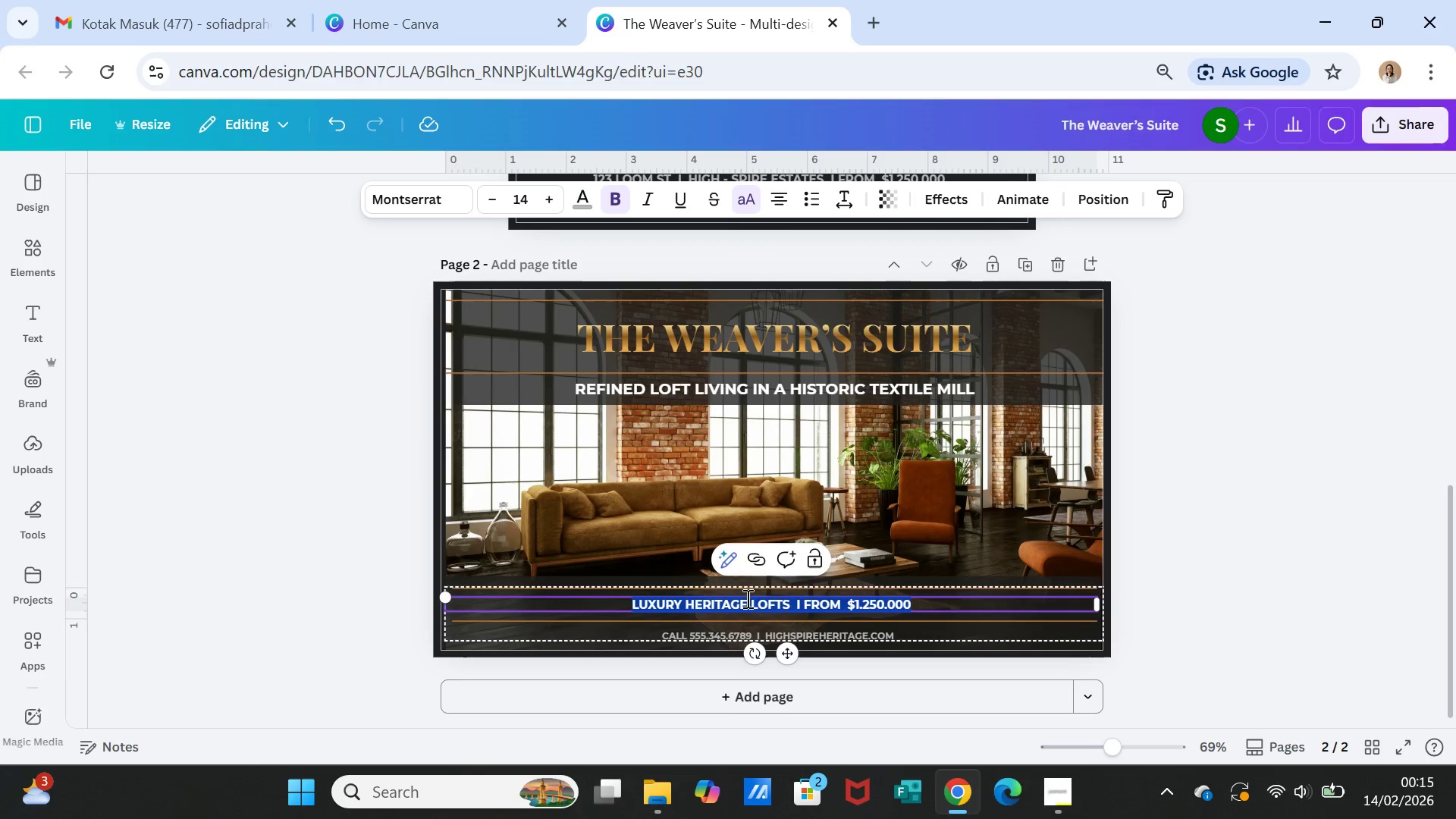 
left_click([746, 599])
 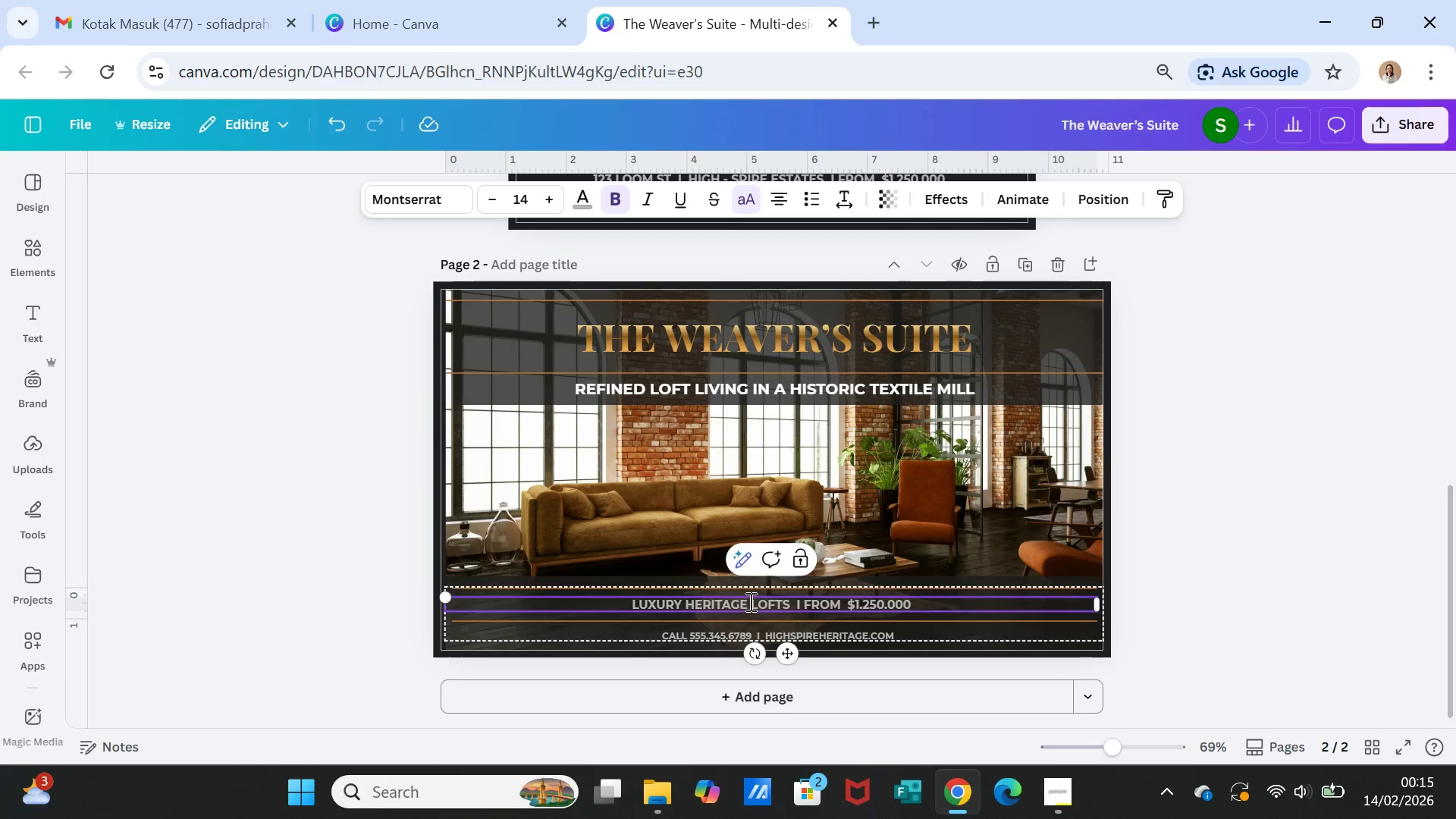 
left_click([799, 604])
 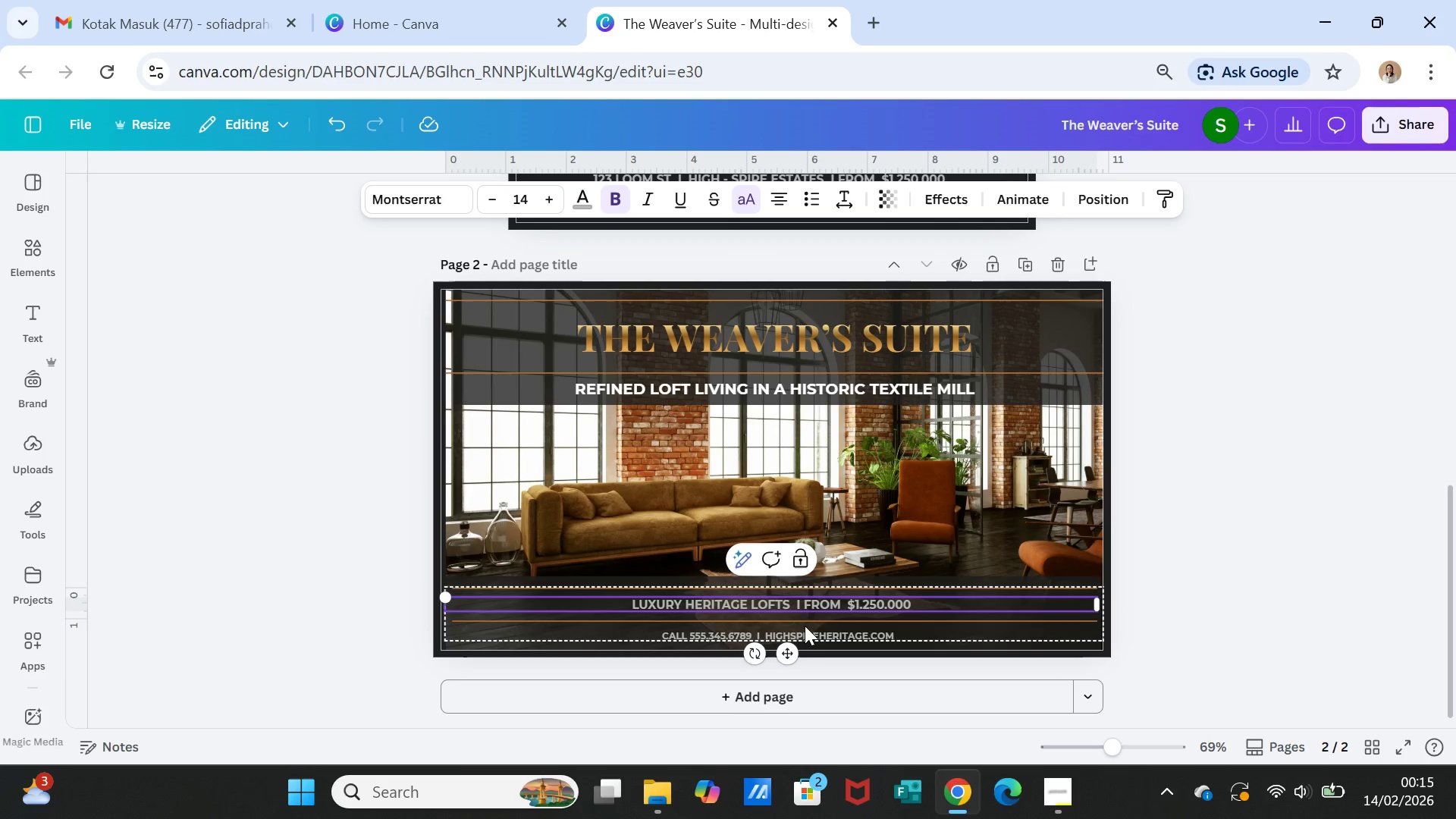 
key(Backspace)
 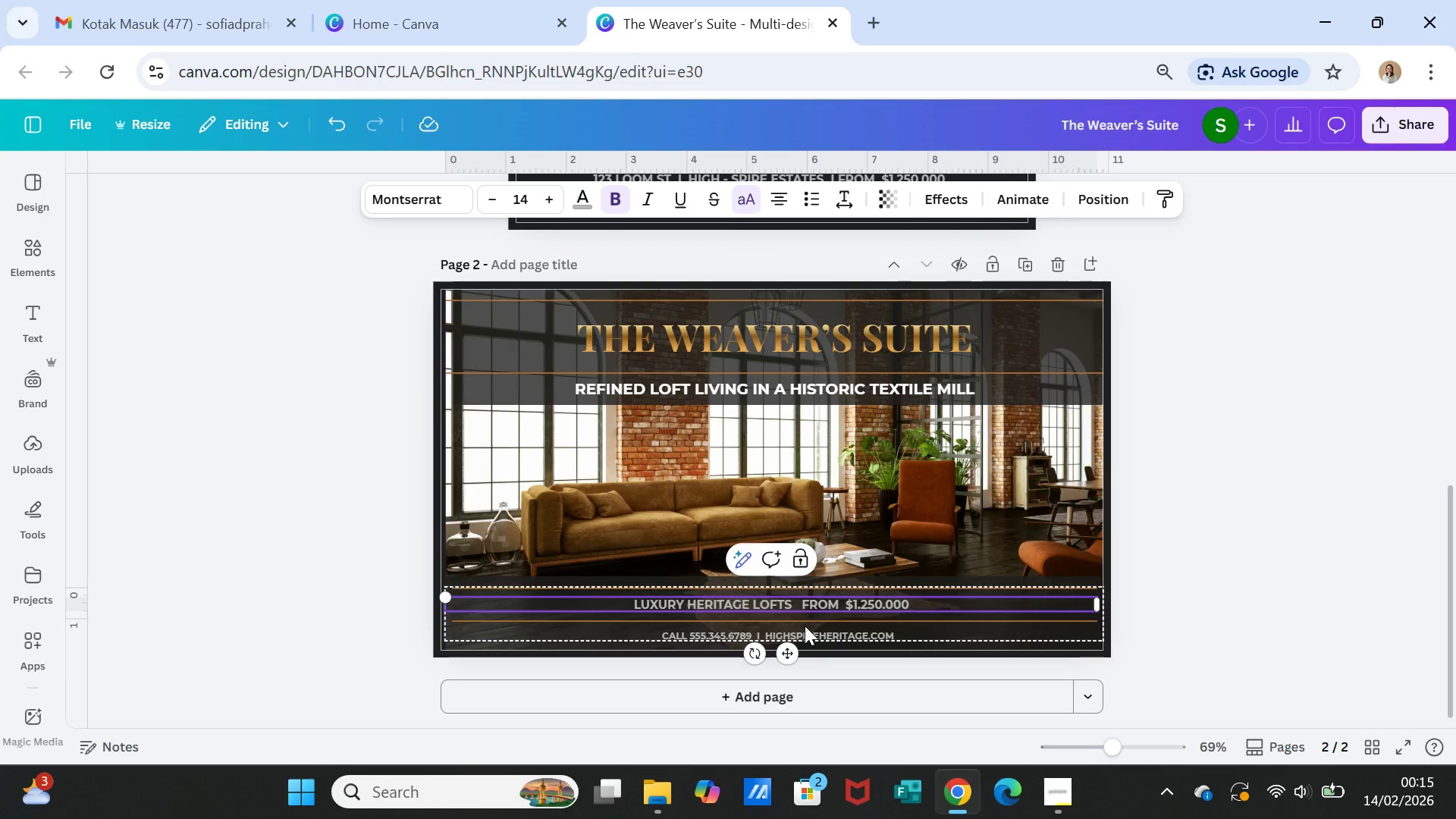 
key(ArrowRight)
 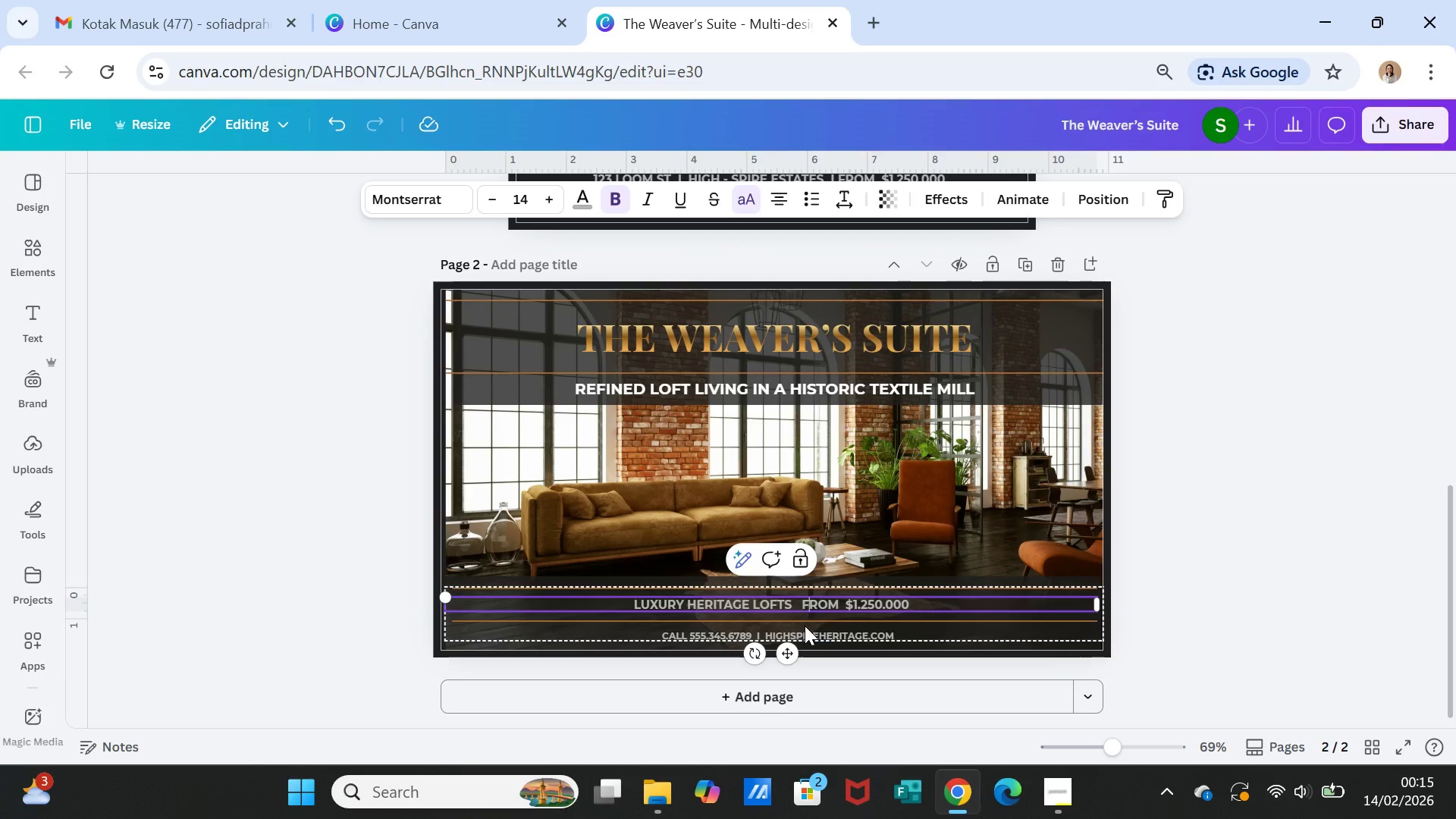 
key(ArrowRight)
 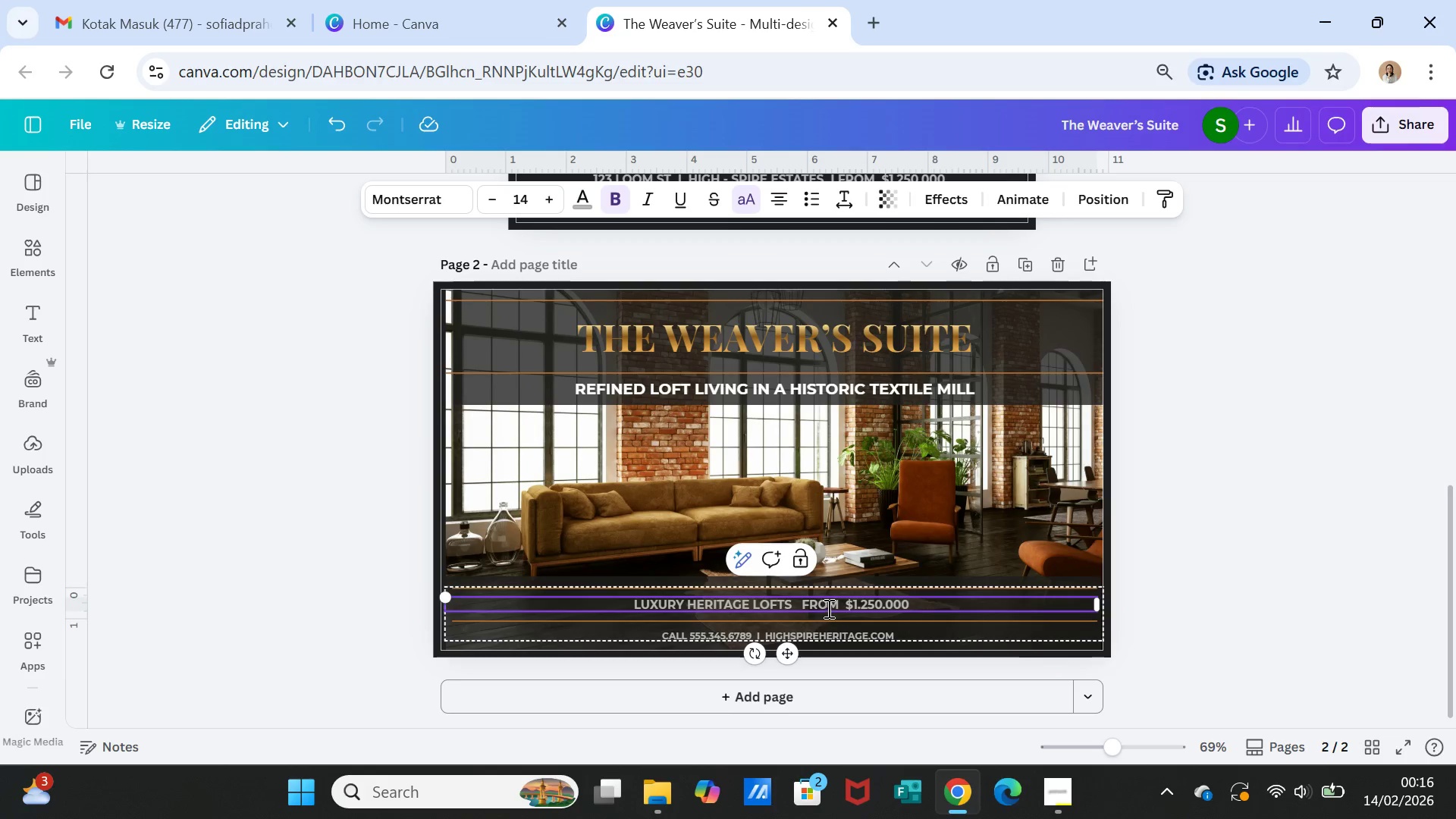 
left_click_drag(start_coordinate=[839, 604], to_coordinate=[607, 576])
 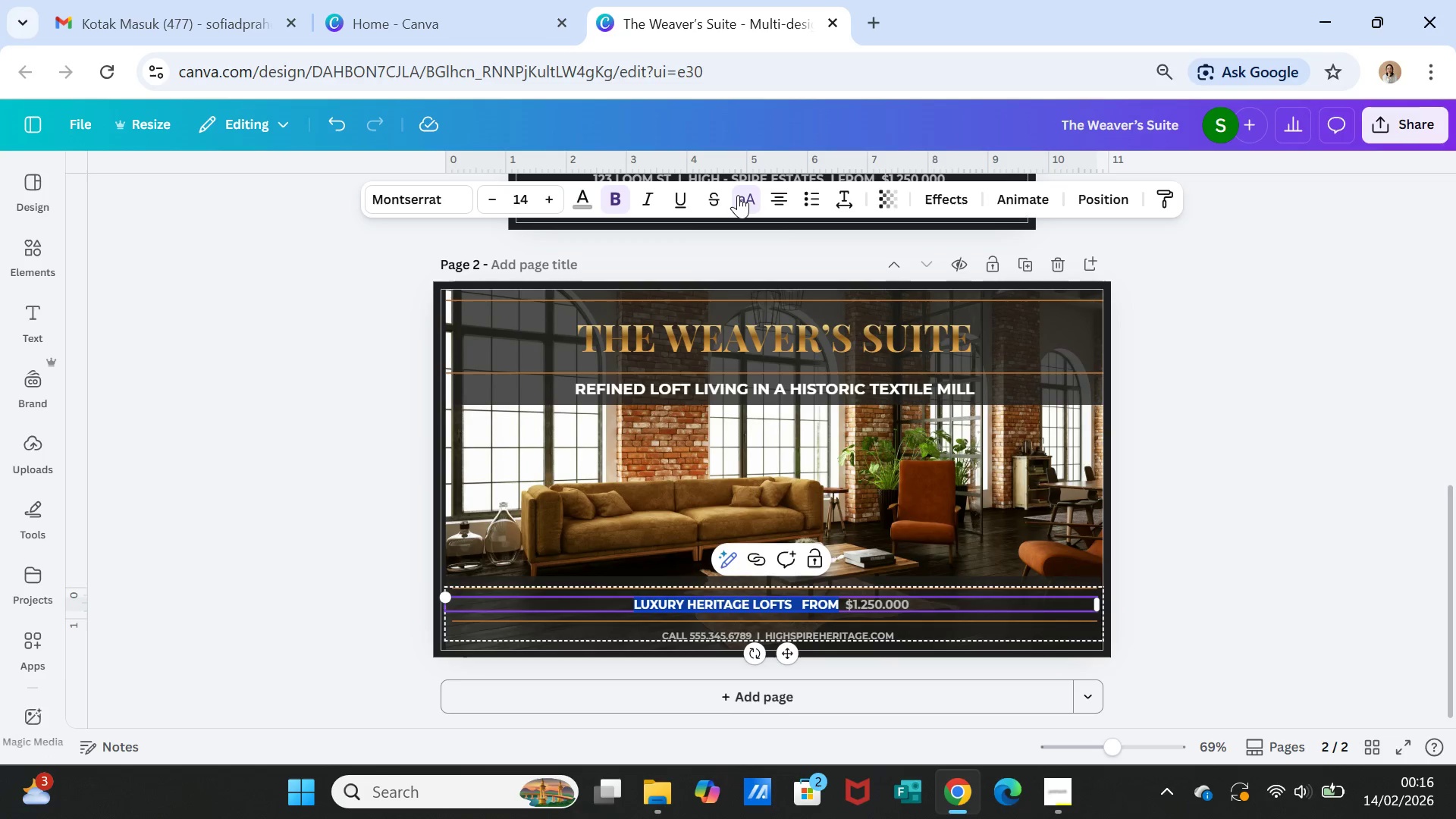 
left_click([739, 195])
 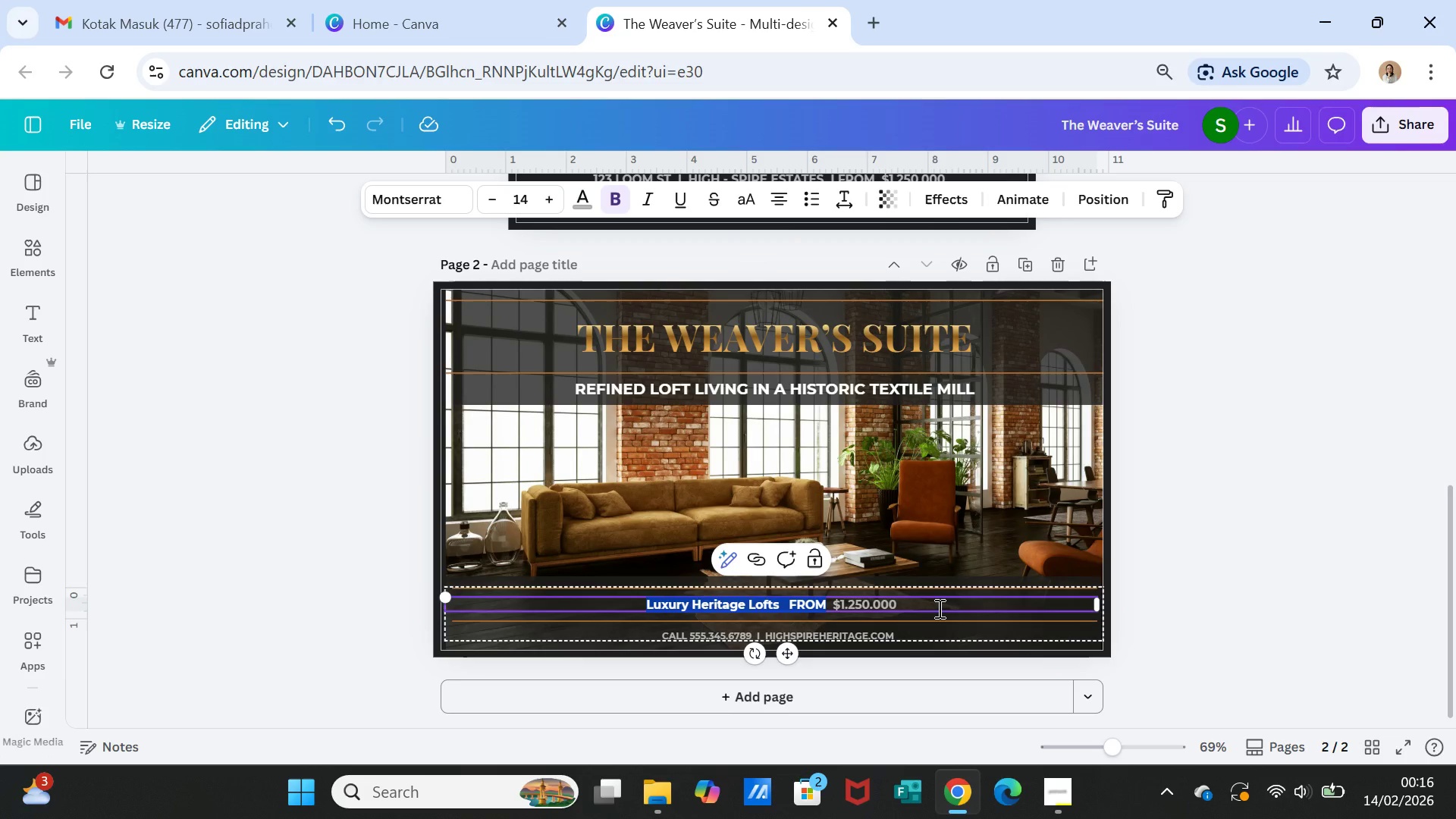 
left_click([938, 608])
 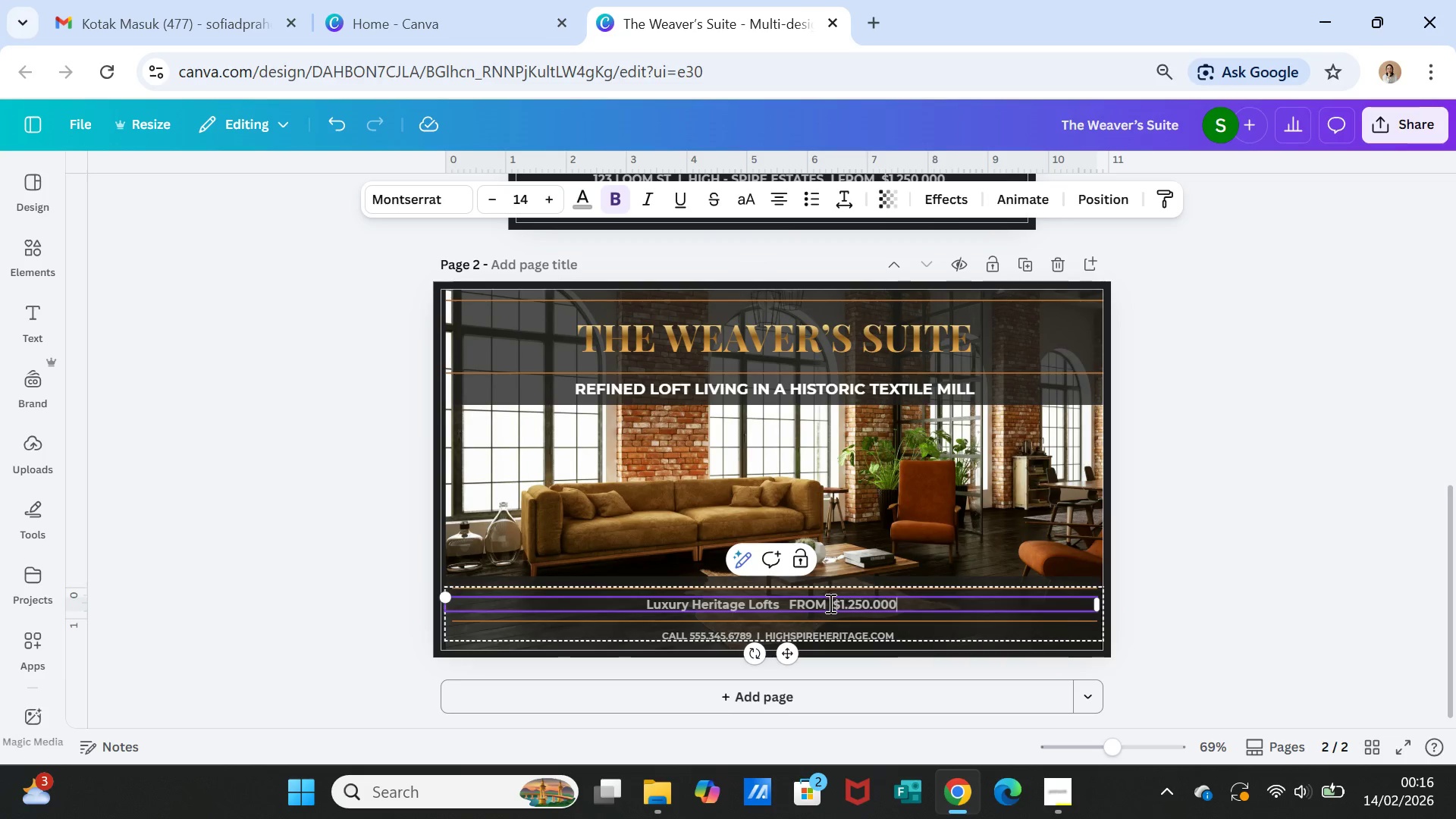 
left_click_drag(start_coordinate=[829, 603], to_coordinate=[790, 601])
 